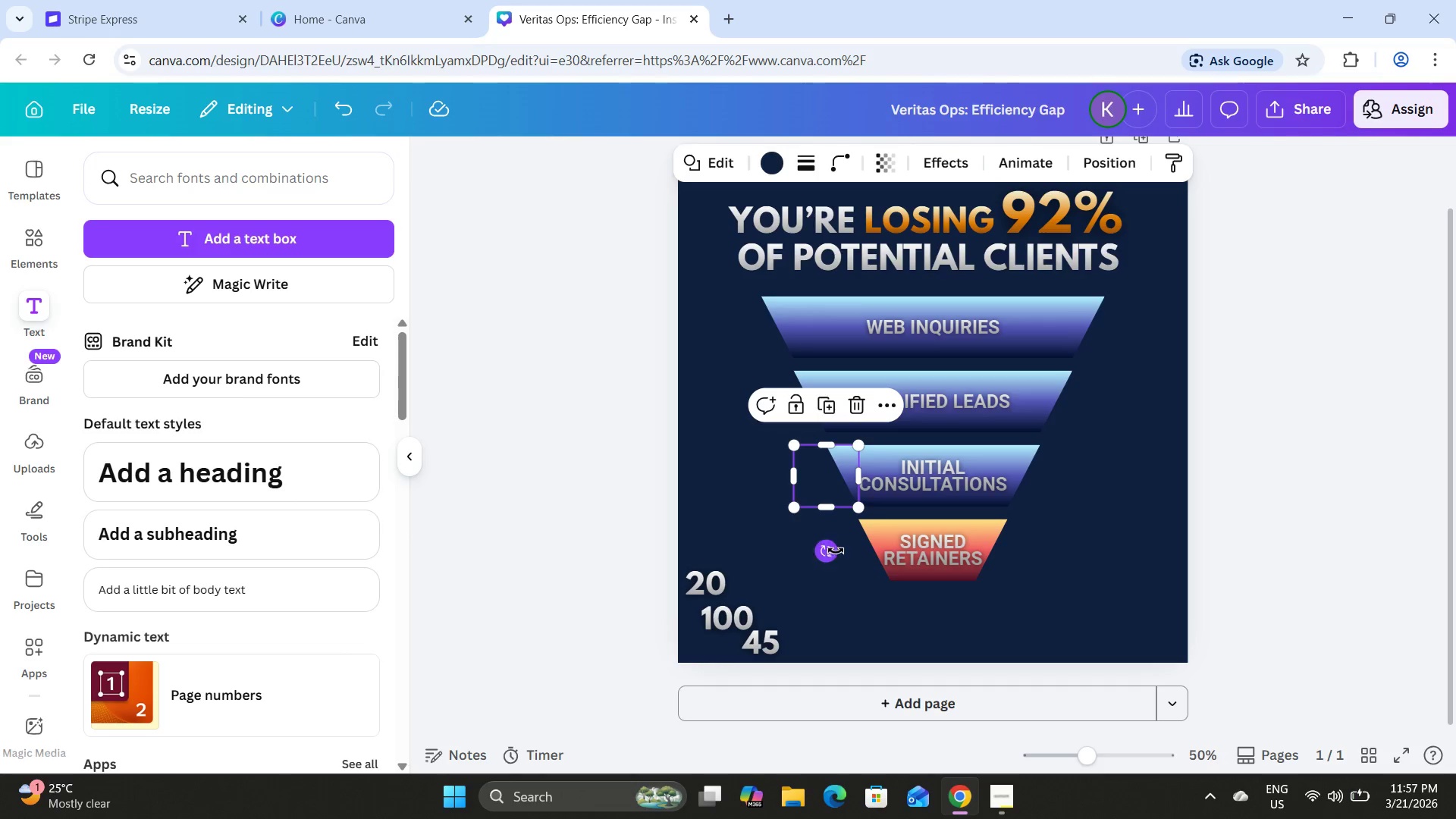 
left_click([847, 549])
 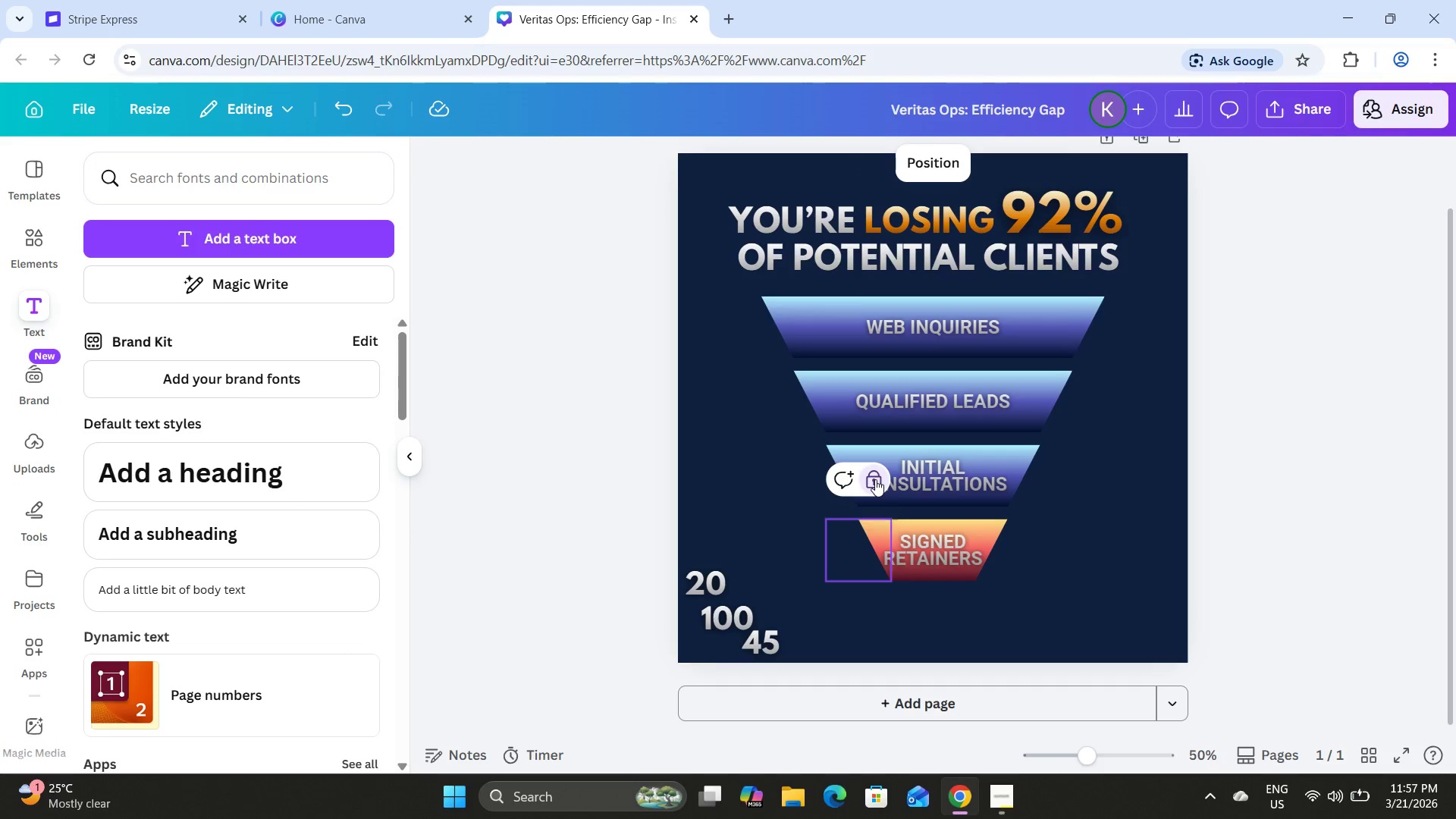 
double_click([875, 479])
 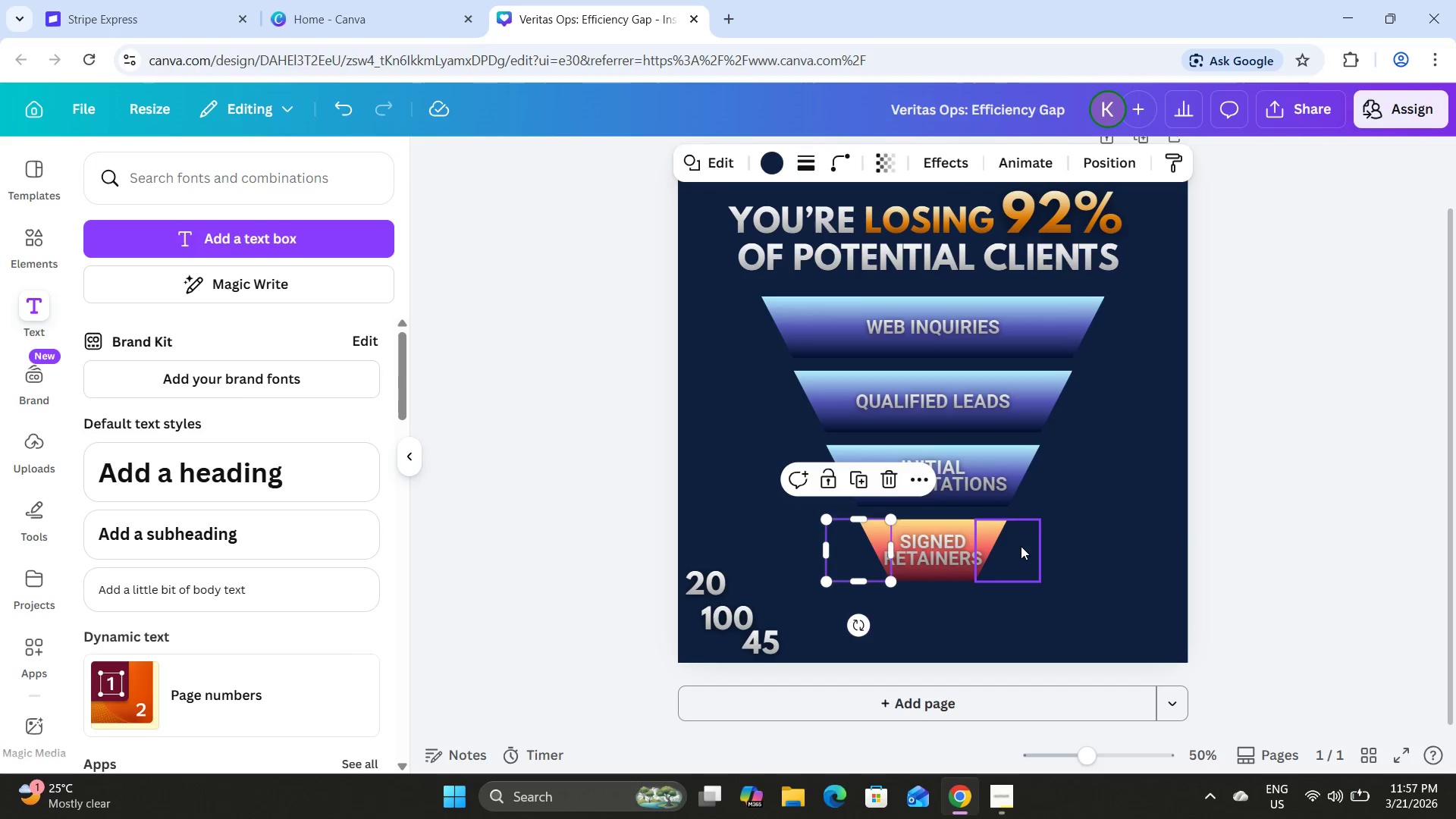 
left_click([1021, 546])
 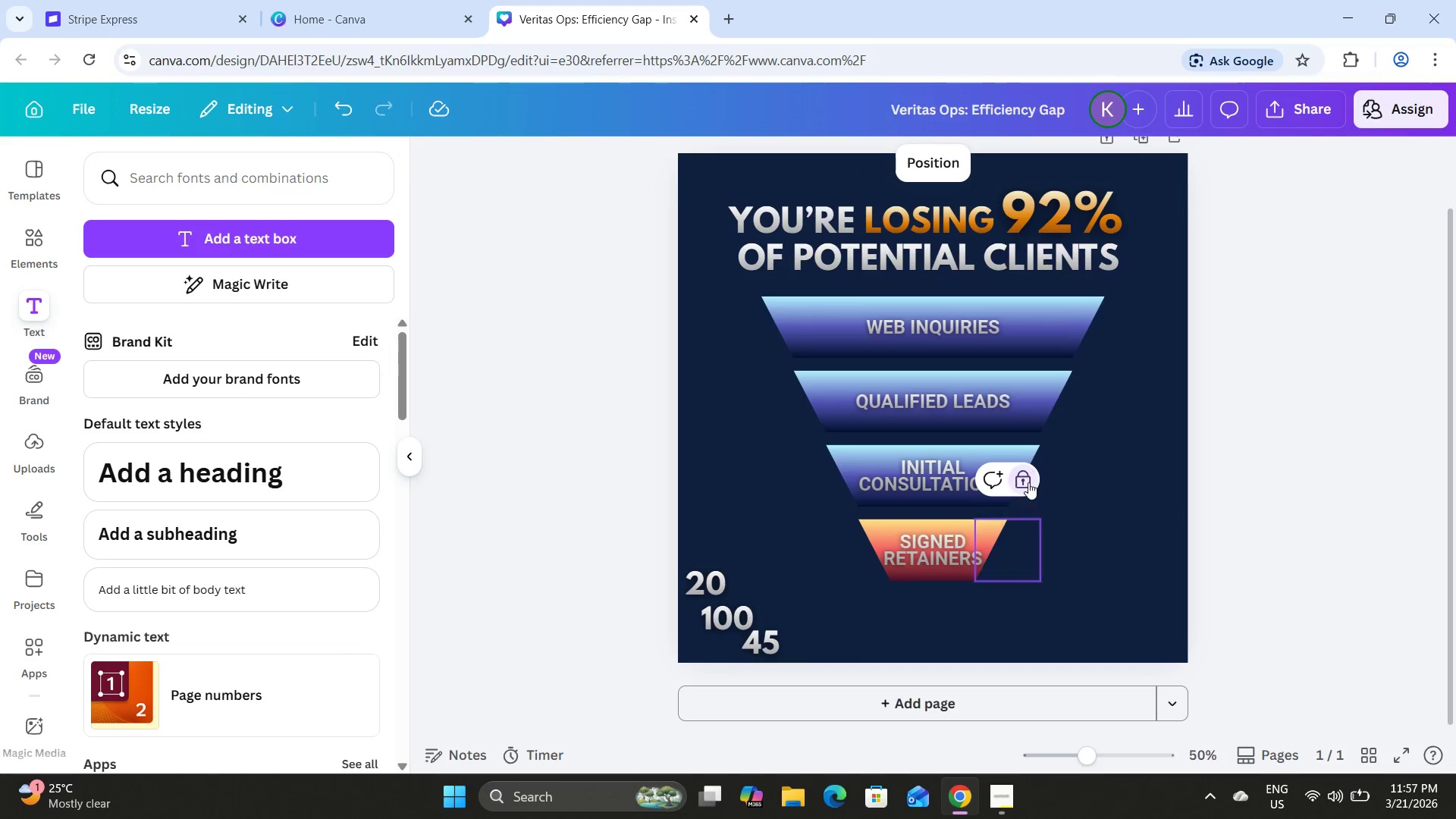 
double_click([1028, 482])
 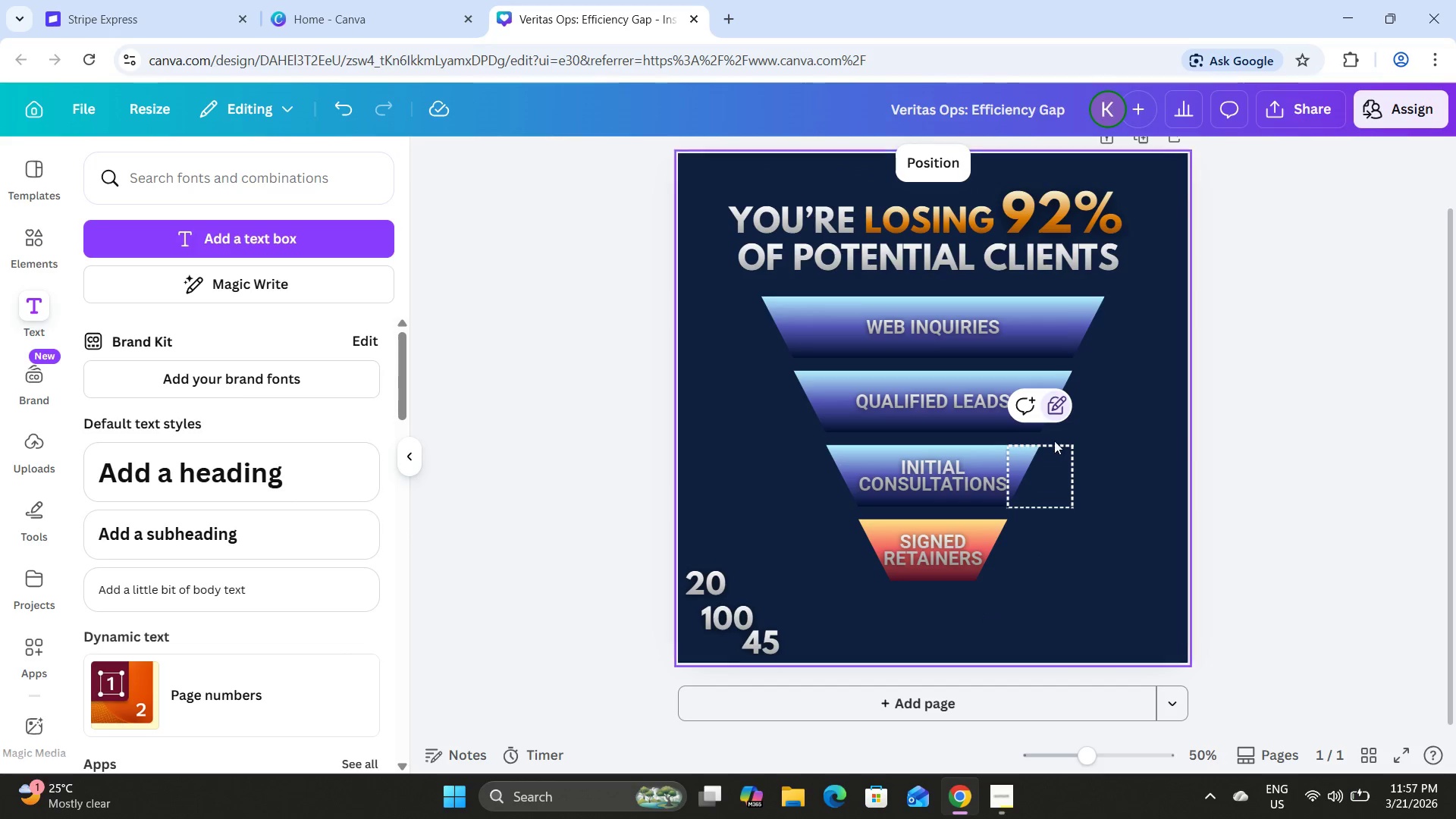 
left_click([1056, 410])
 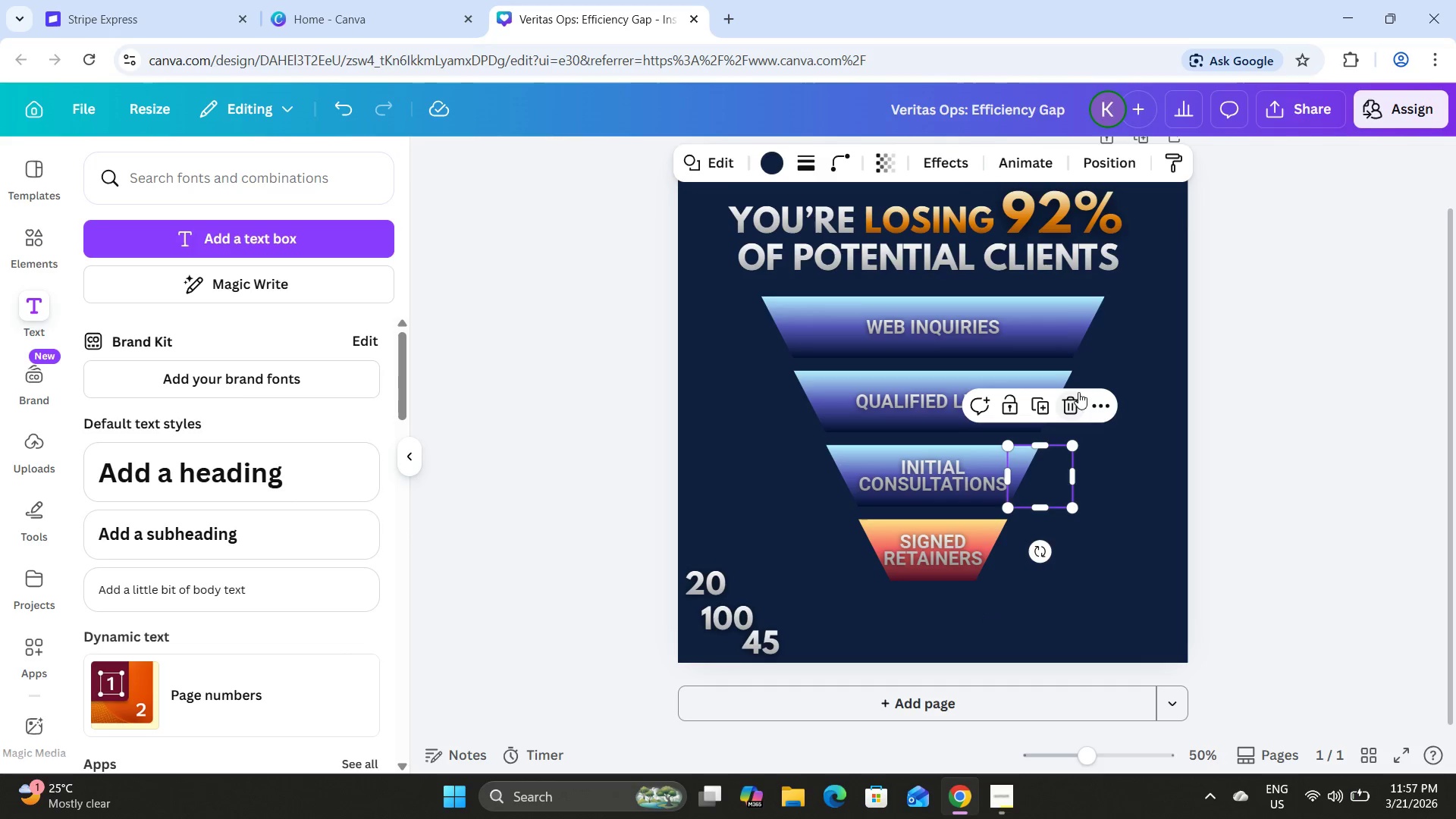 
left_click([1082, 372])
 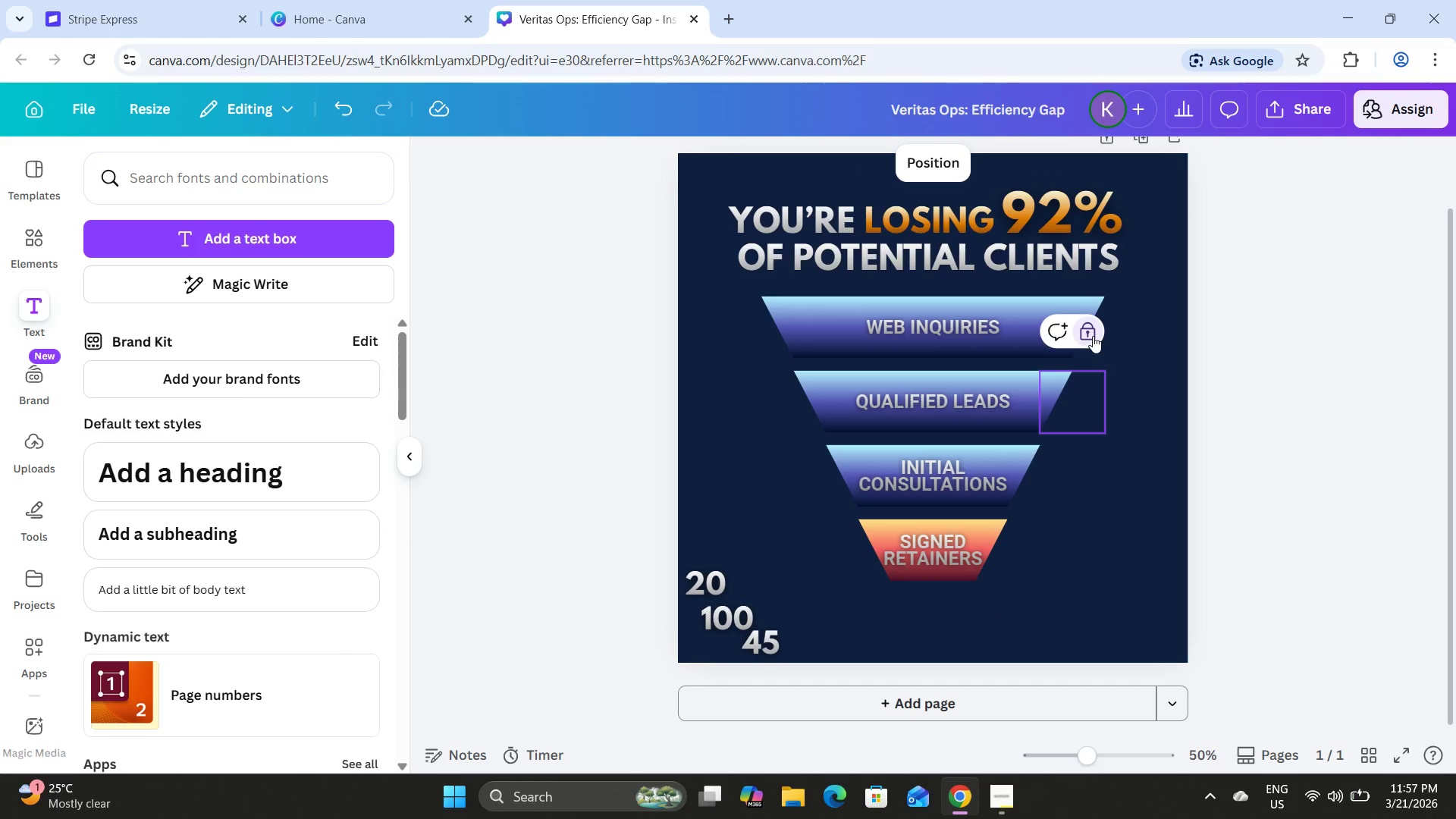 
double_click([1093, 335])
 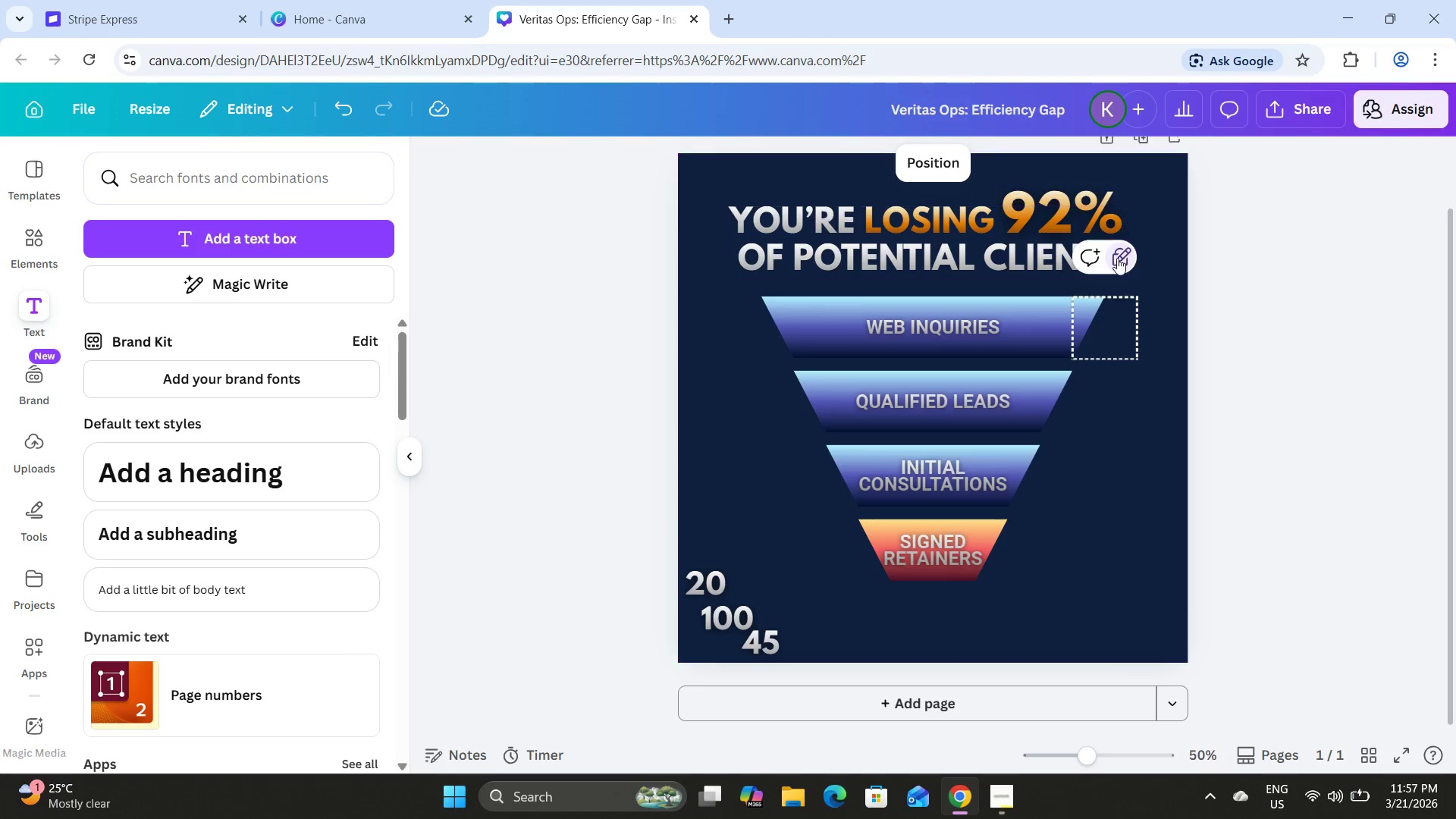 
double_click([1116, 257])
 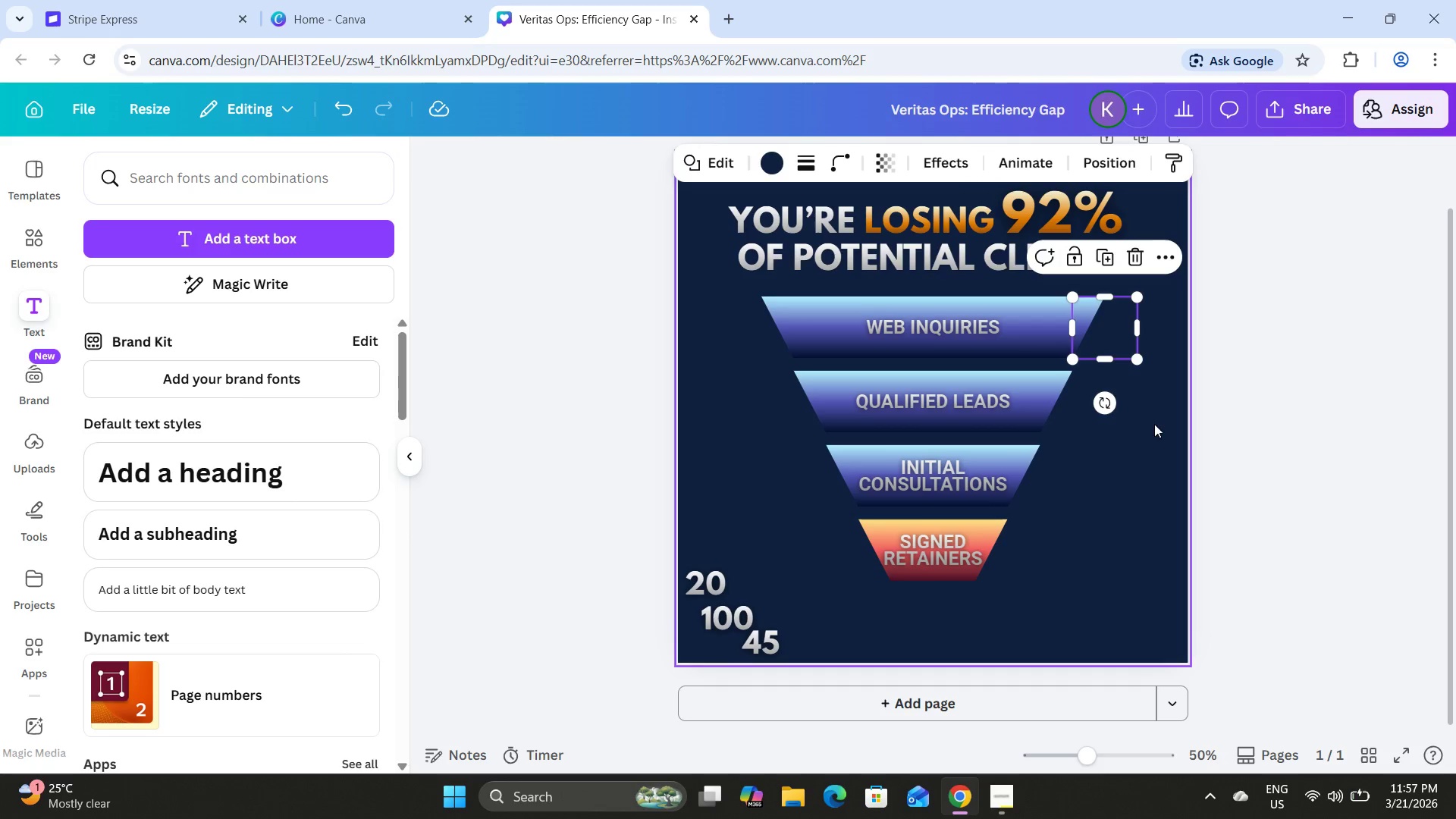 
left_click([1158, 447])
 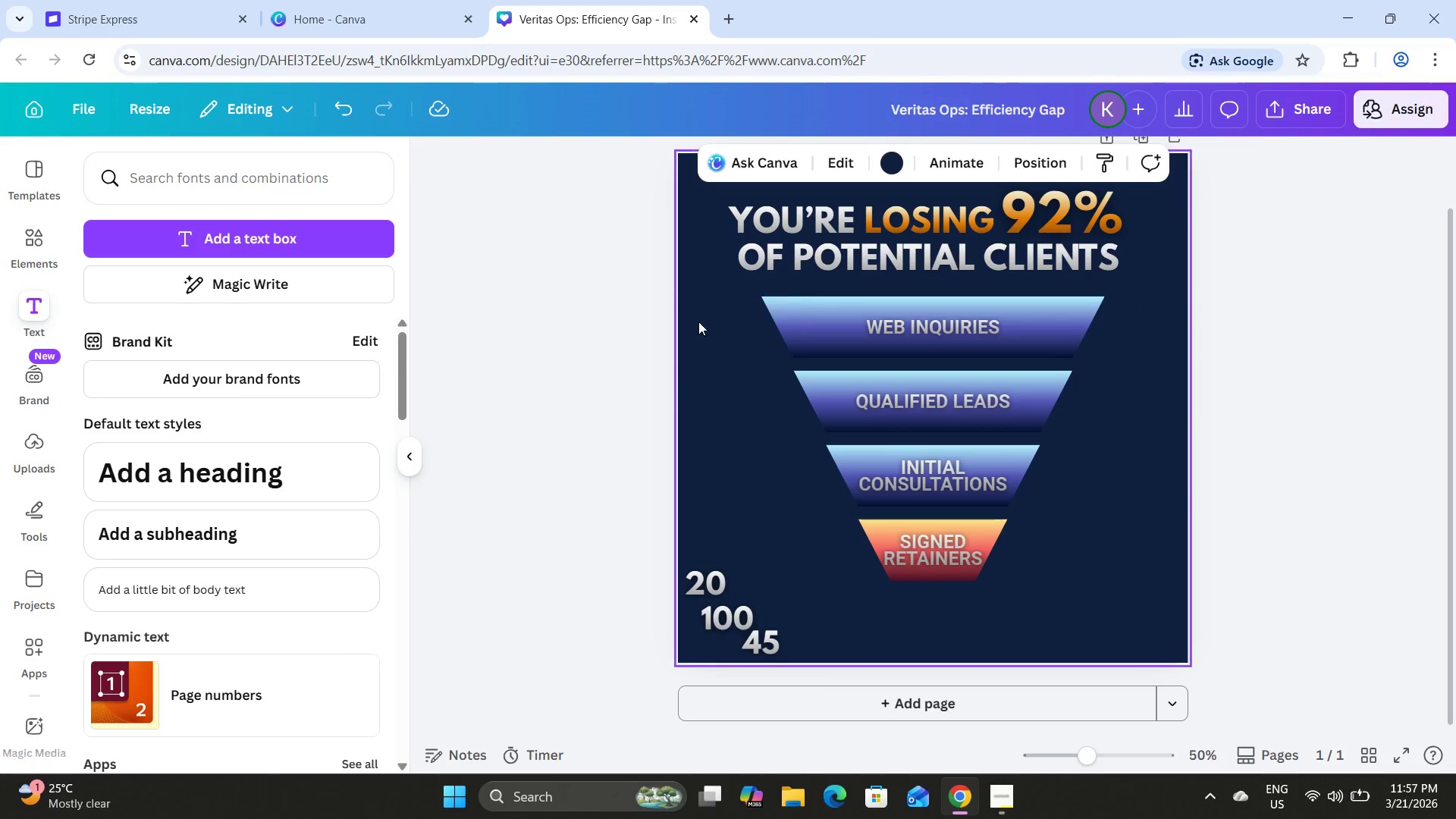 
left_click_drag(start_coordinate=[697, 318], to_coordinate=[745, 391])
 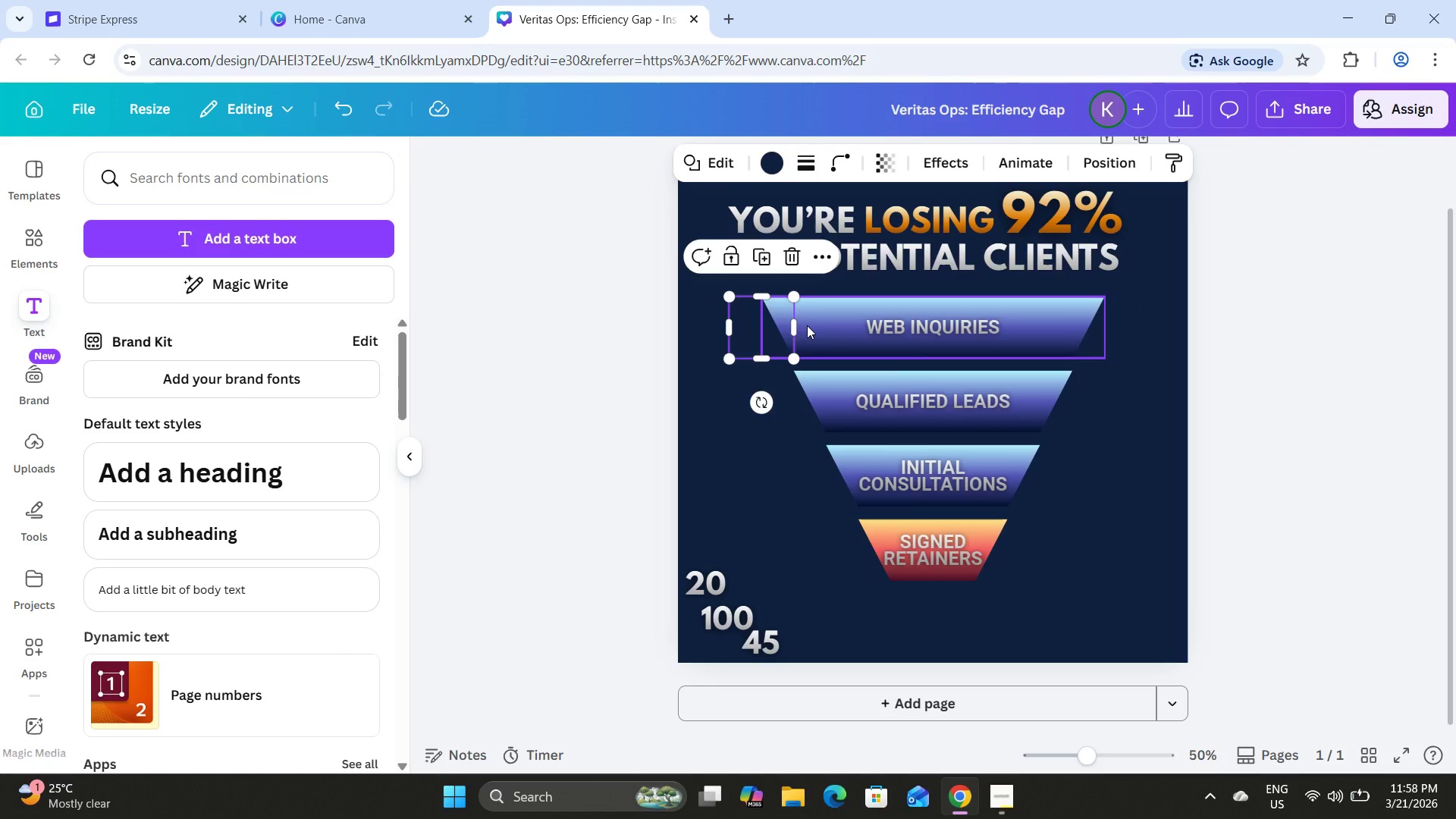 
left_click([807, 325])
 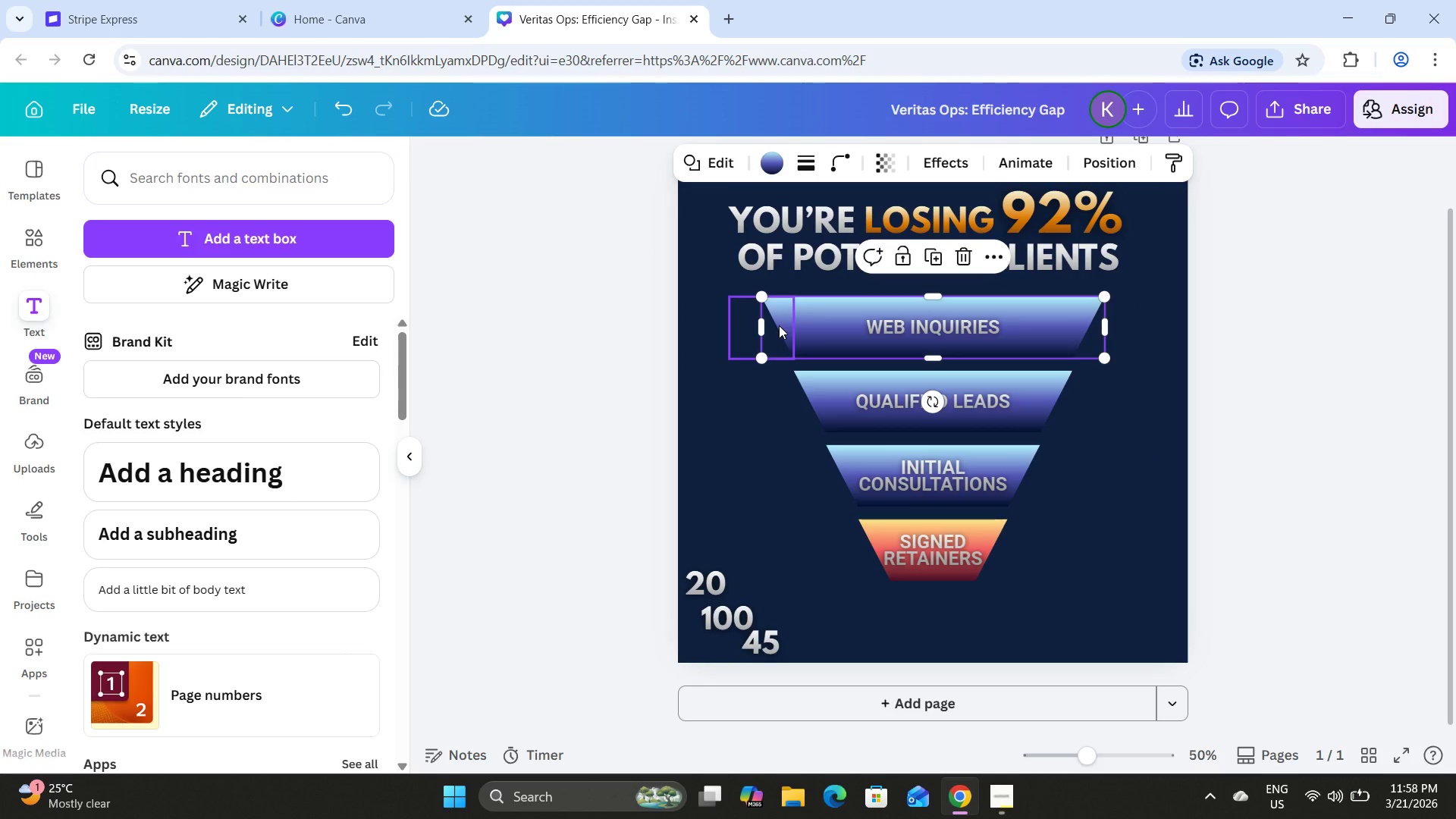 
hold_key(key=ControlLeft, duration=1.5)
left_click([748, 331])
 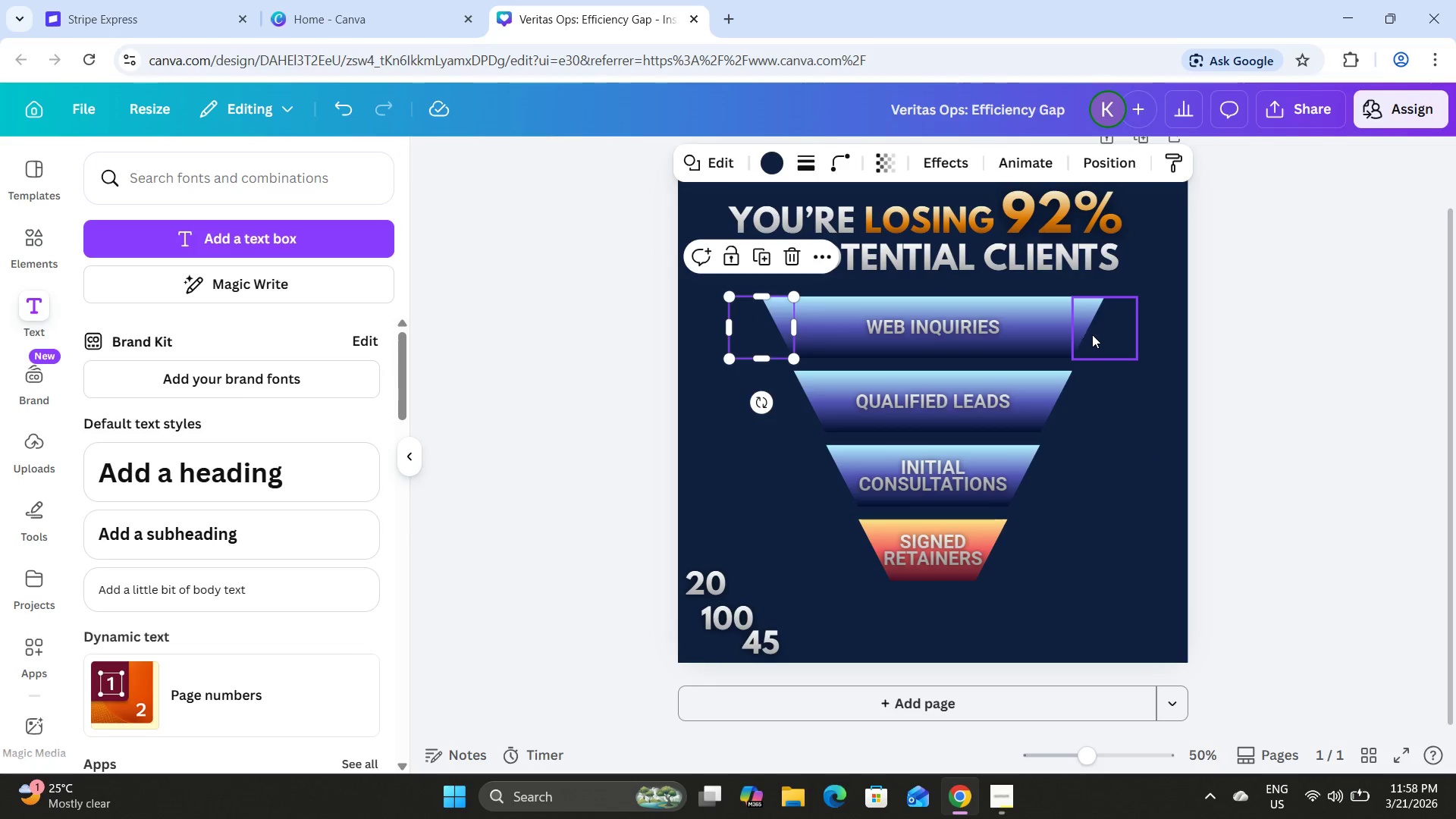 
key(Control+ControlLeft)
 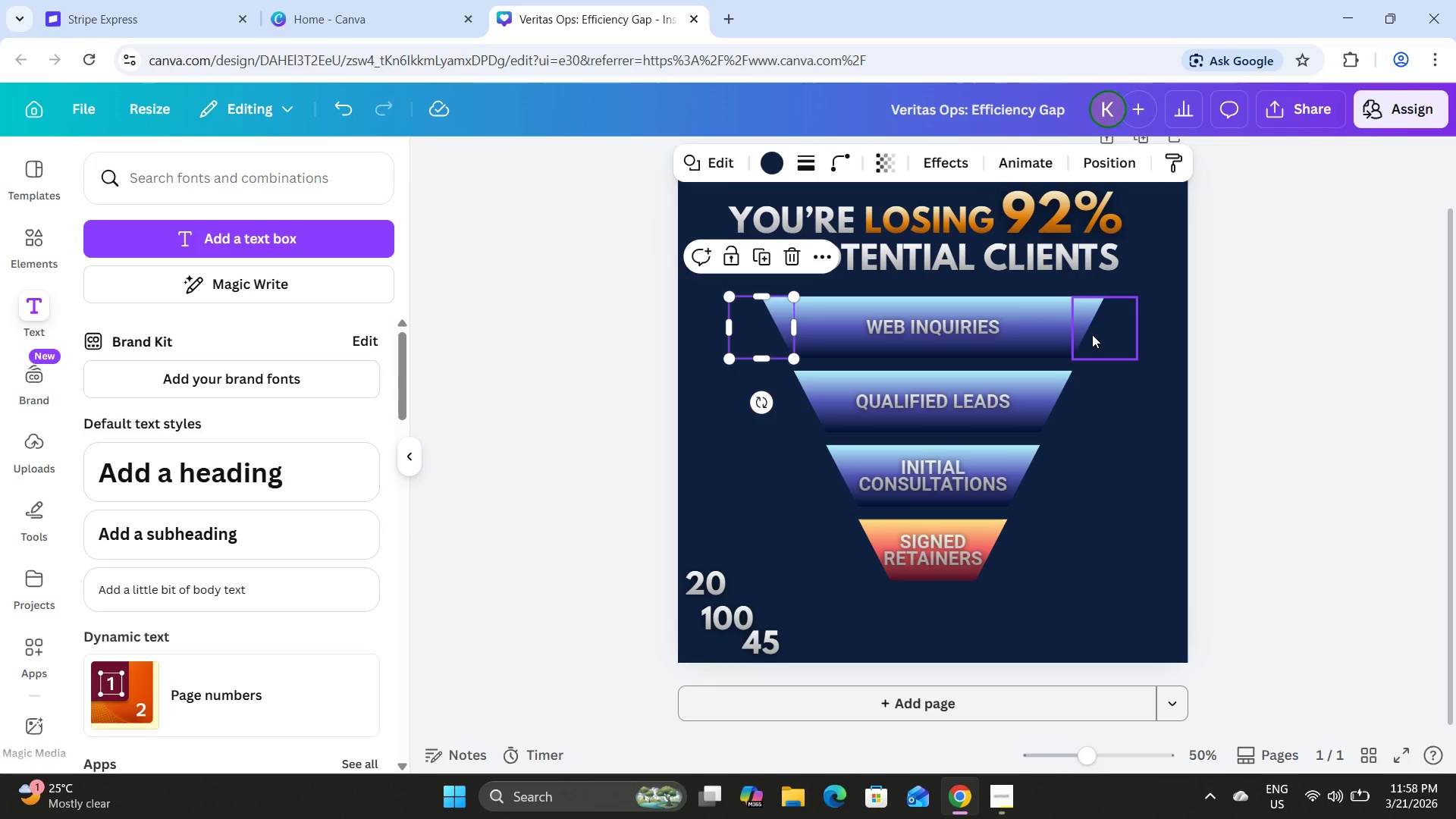 
key(Control+ControlLeft)
 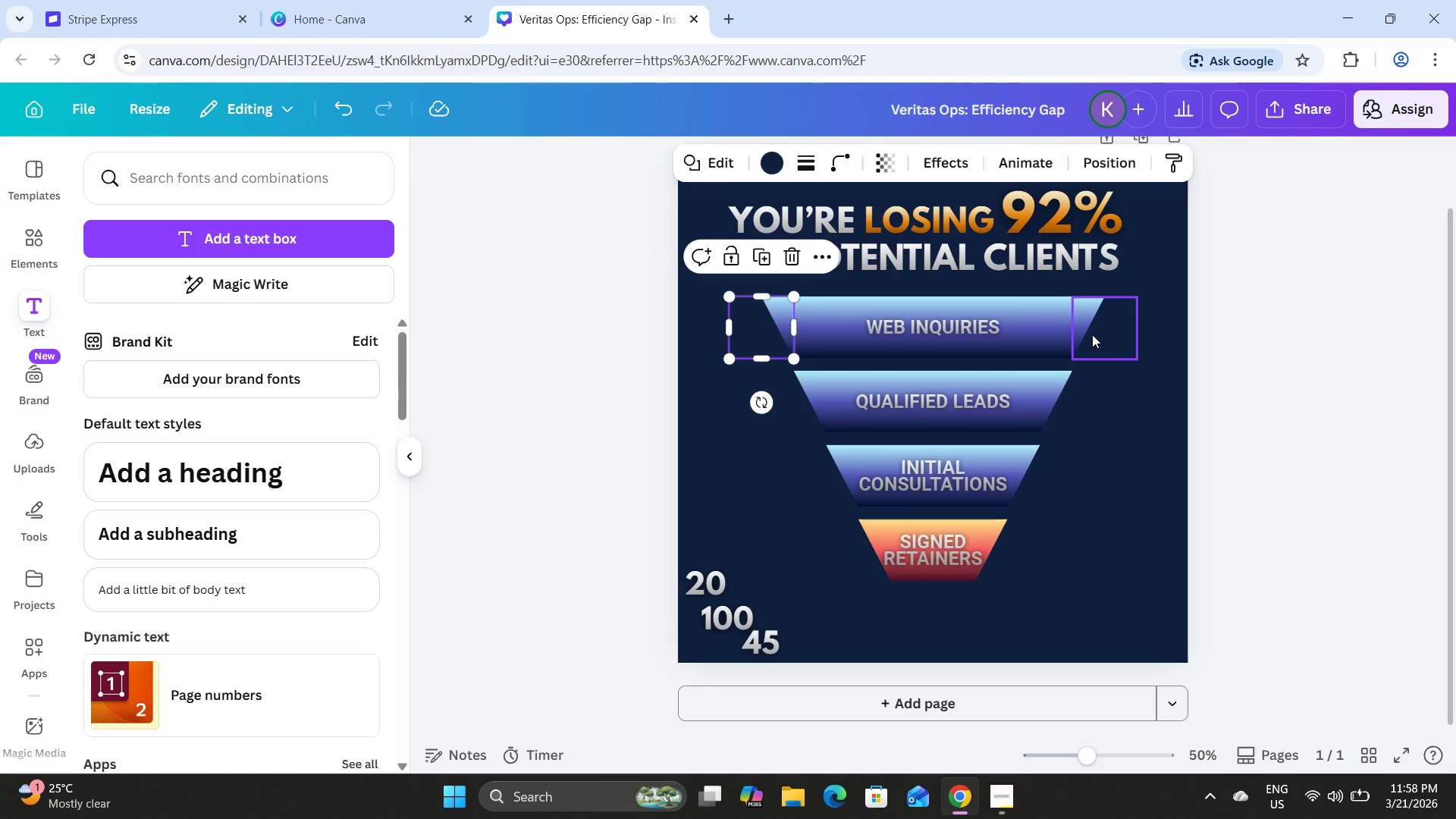 
key(Control+ControlLeft)
 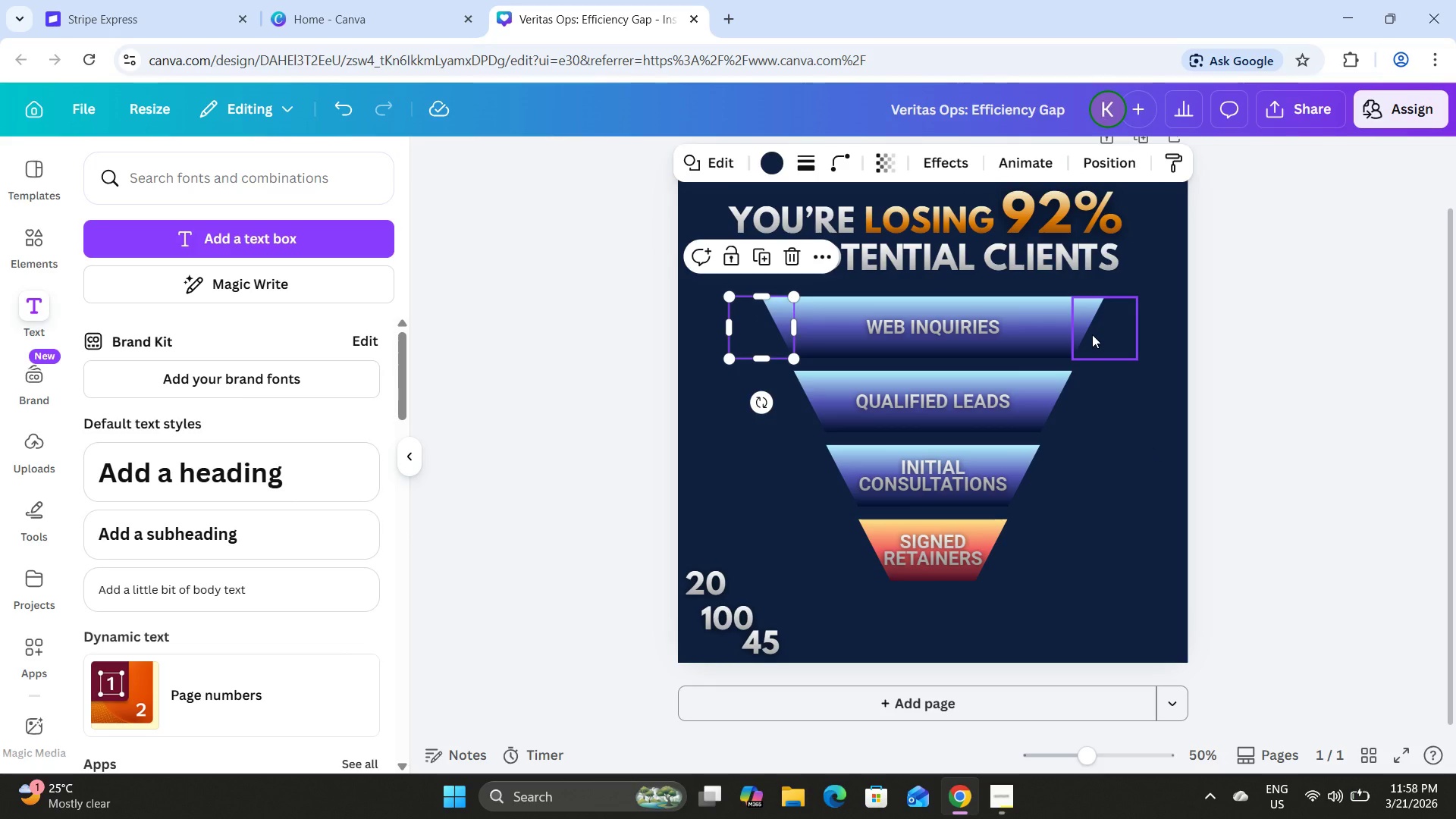 
key(Control+ControlLeft)
 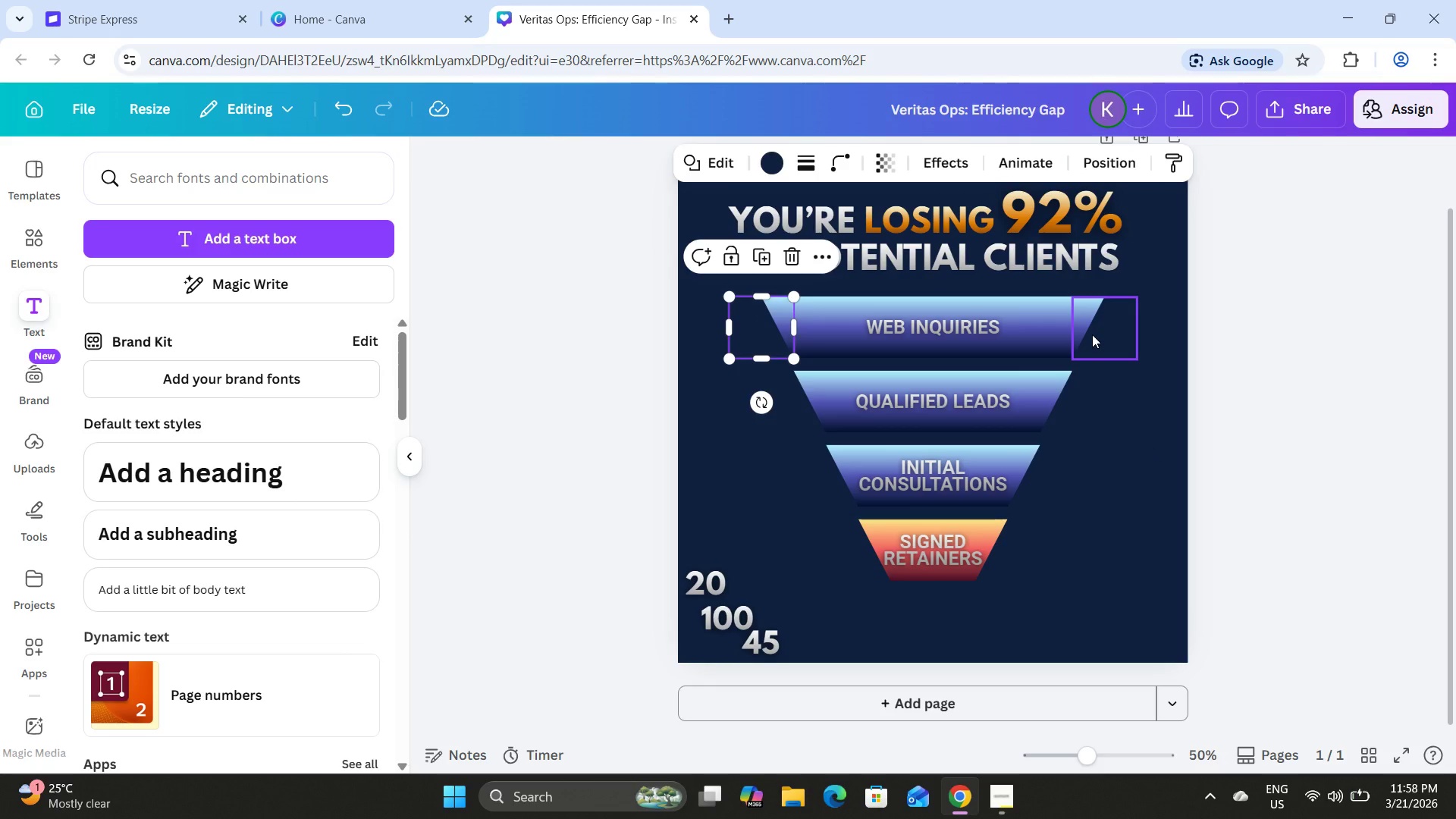 
key(Control+ControlLeft)
 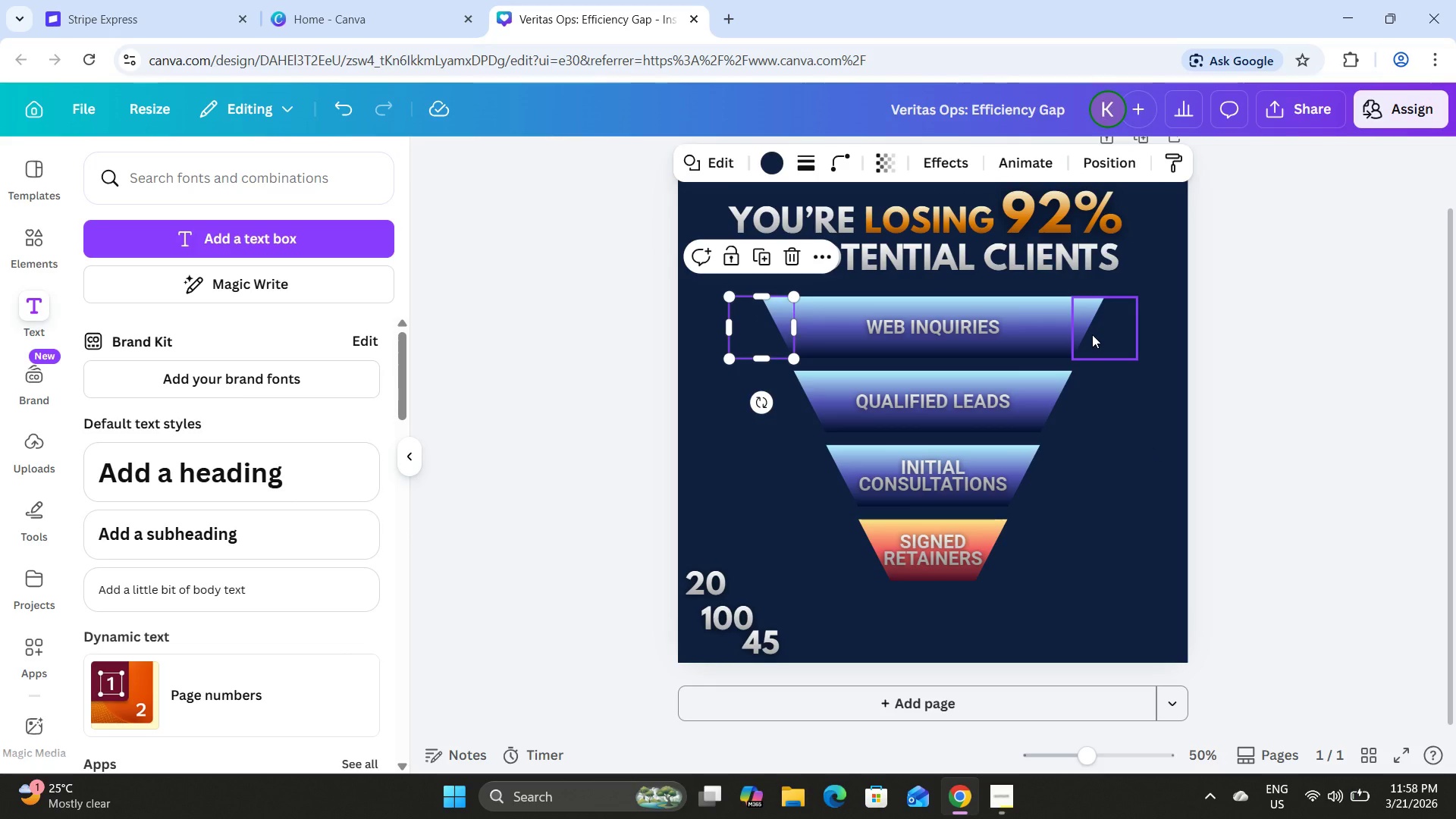 
key(Control+ControlLeft)
 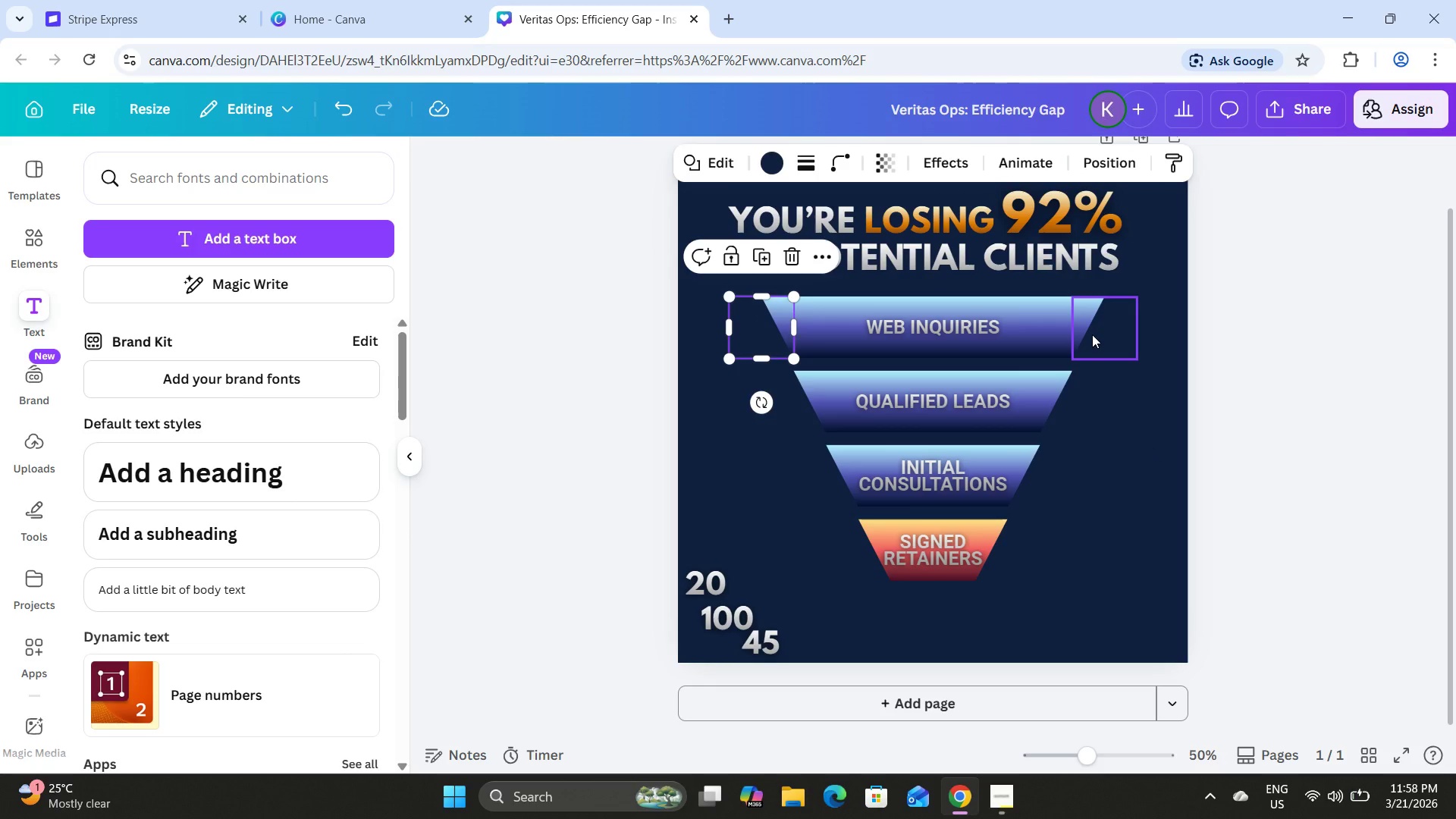 
key(Control+ControlLeft)
 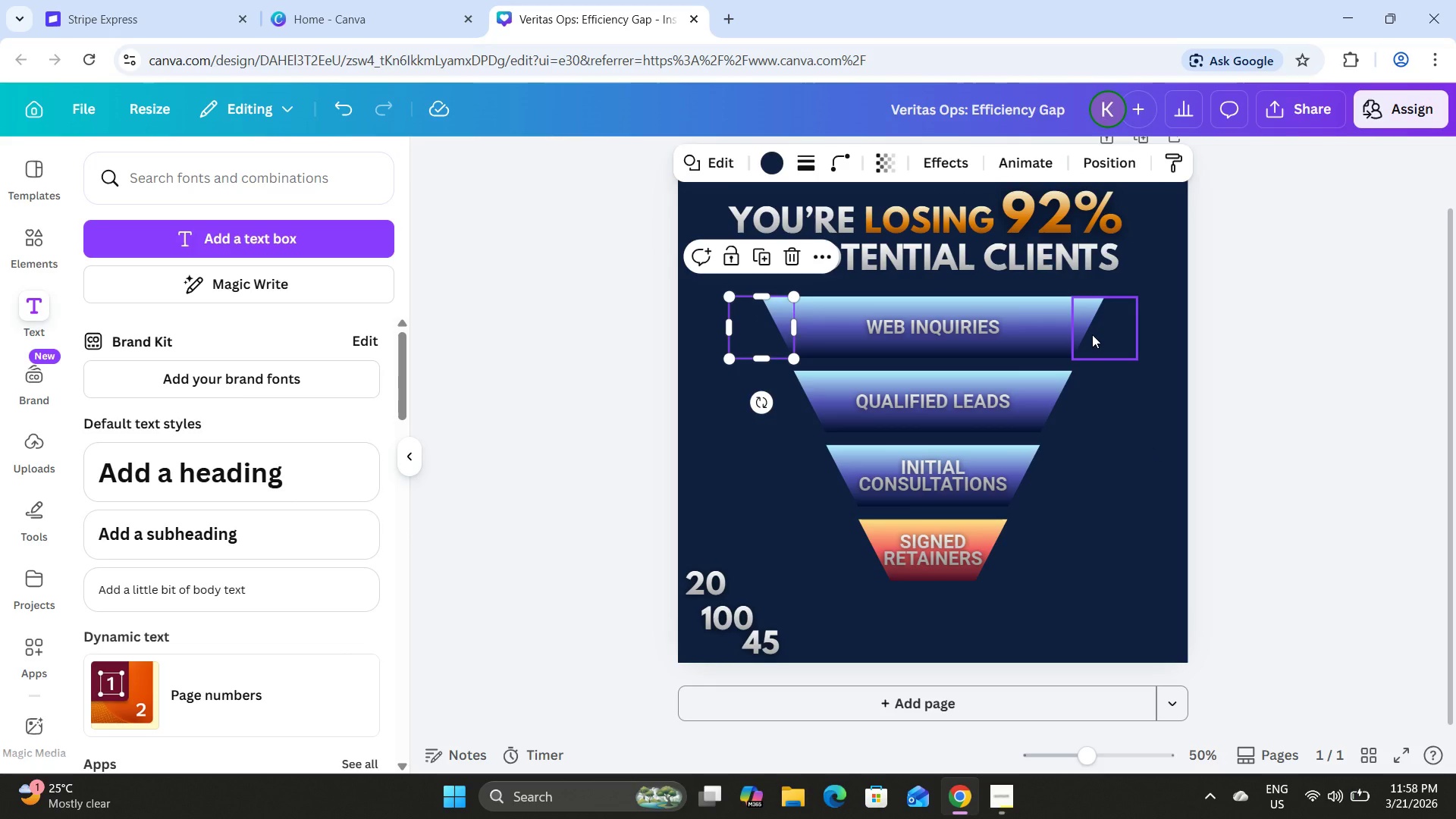 
key(Control+ControlLeft)
 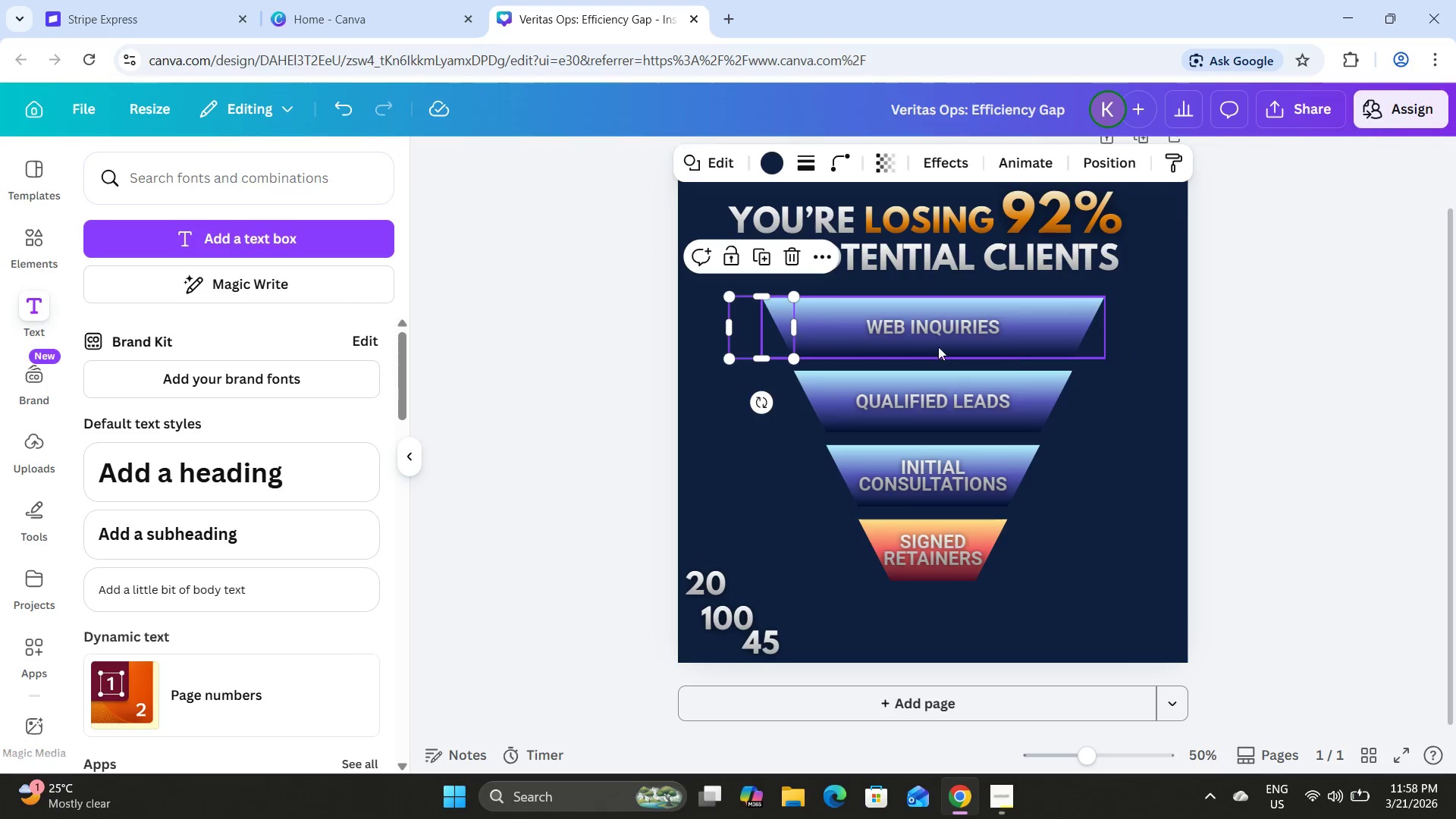 
hold_key(key=ShiftLeft, duration=1.5)
 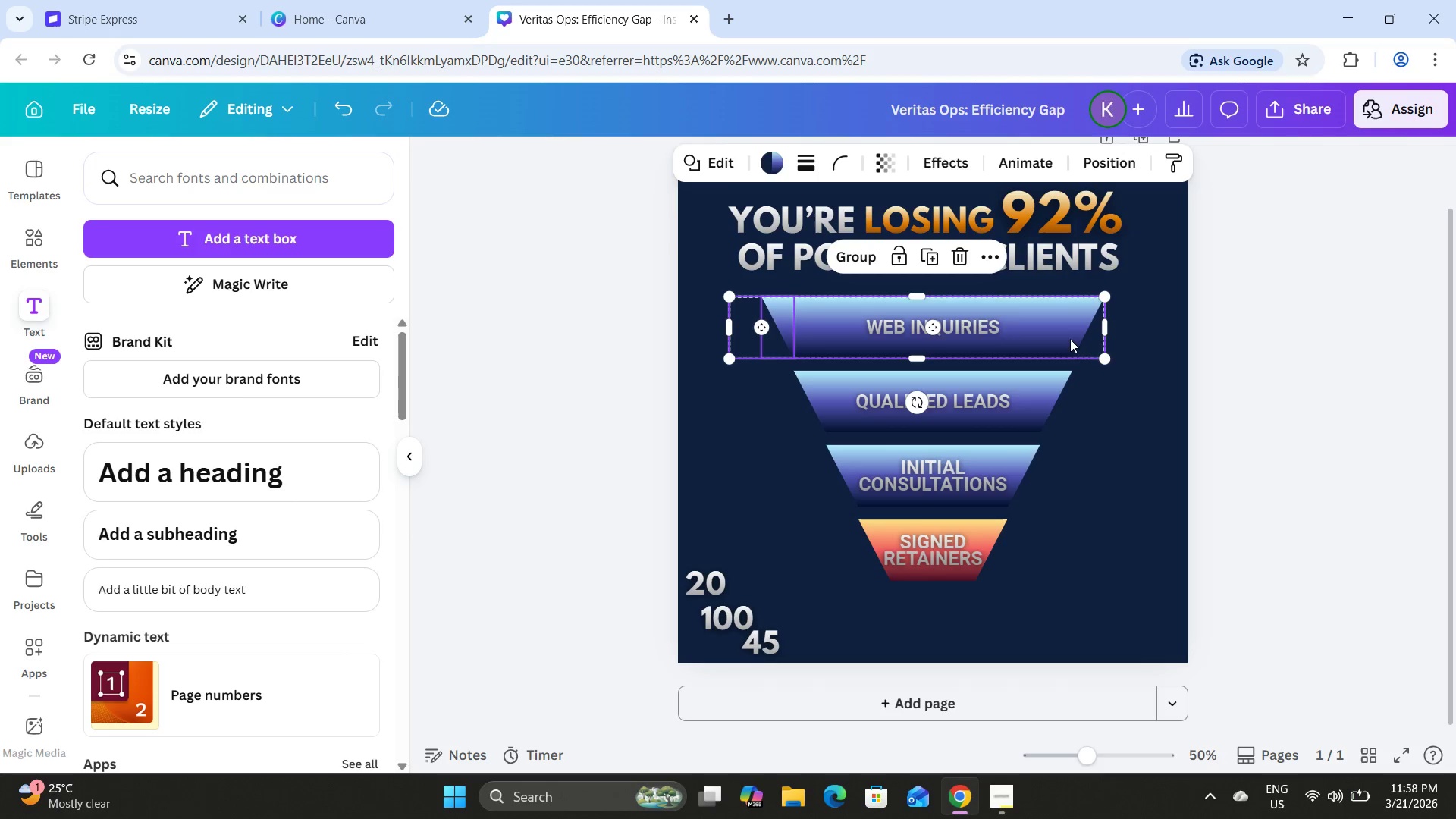 
hold_key(key=ShiftLeft, duration=1.5)
left_click([824, 335])
 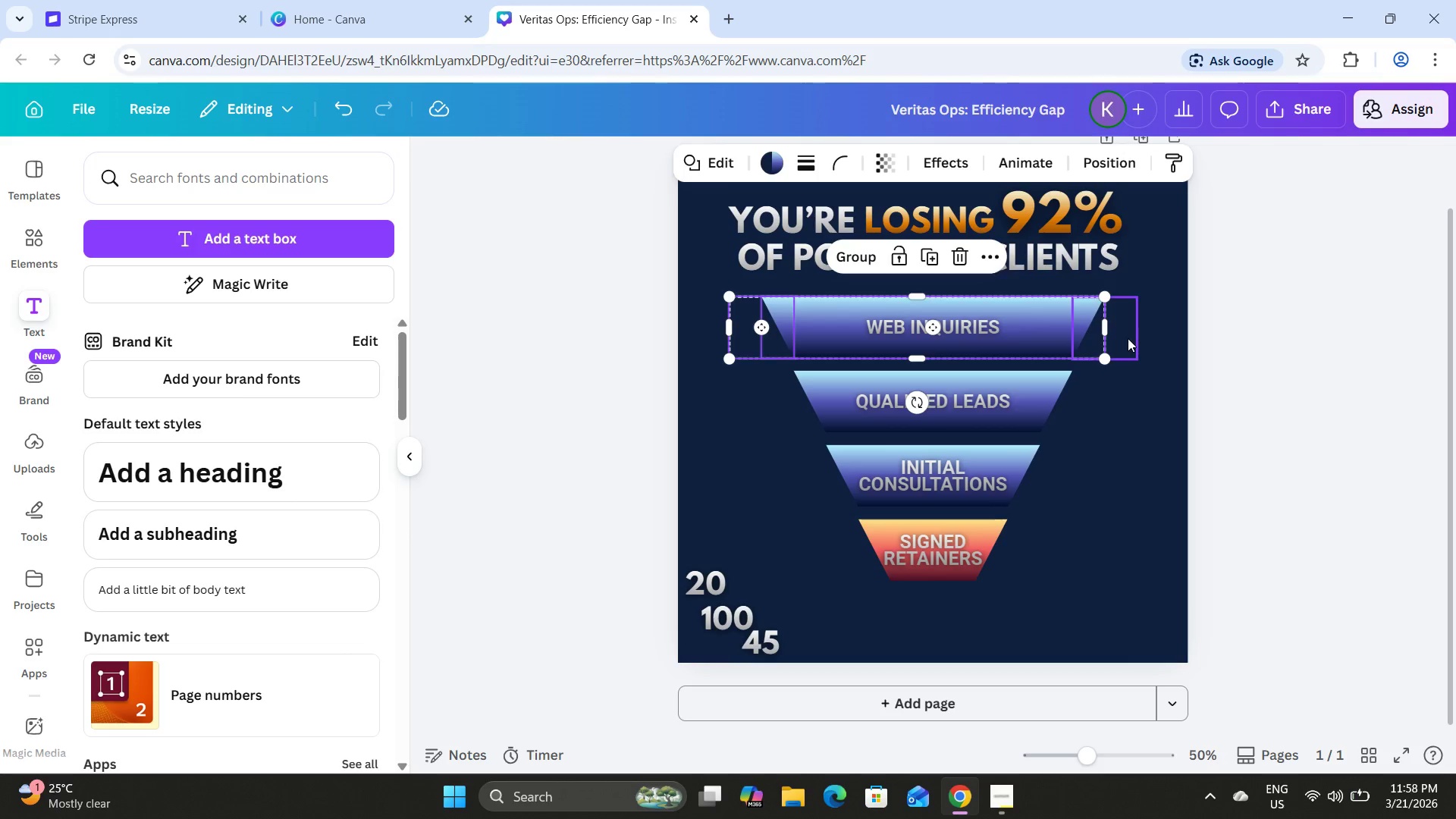 
hold_key(key=ShiftLeft, duration=1.52)
left_click([790, 409])
 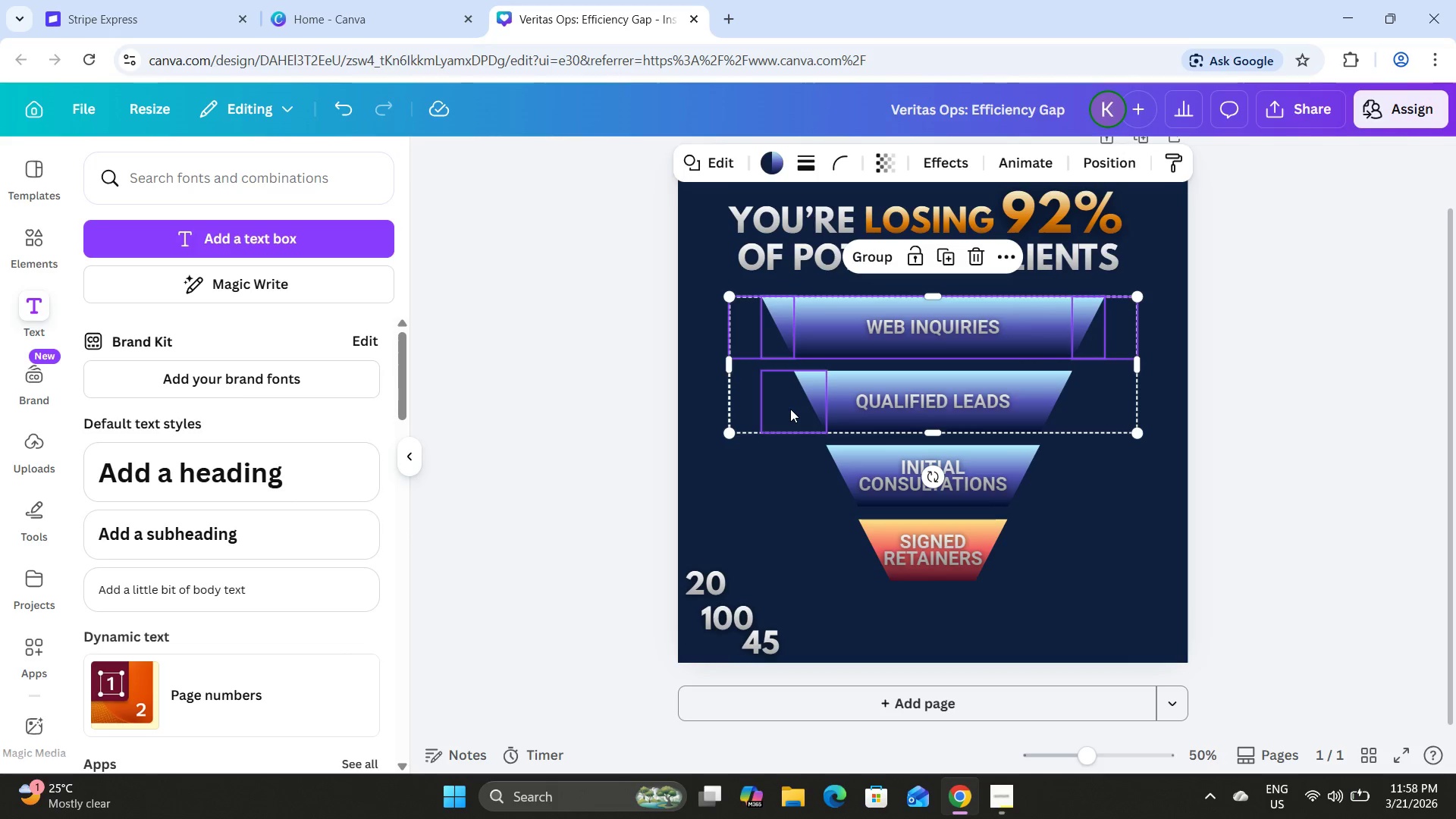 
hold_key(key=ShiftLeft, duration=1.52)
 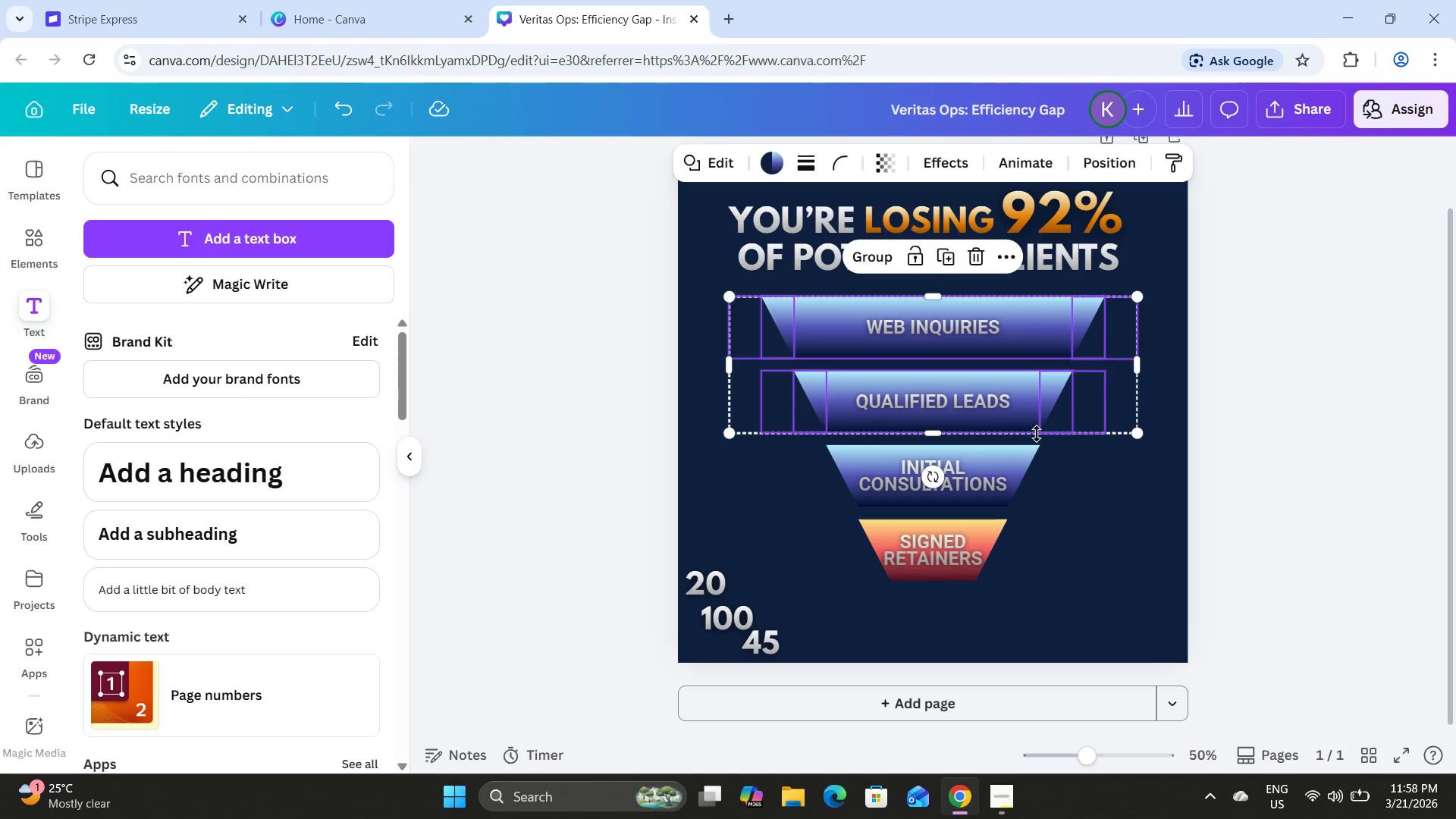 
hold_key(key=ShiftLeft, duration=1.51)
left_click([1096, 406])
 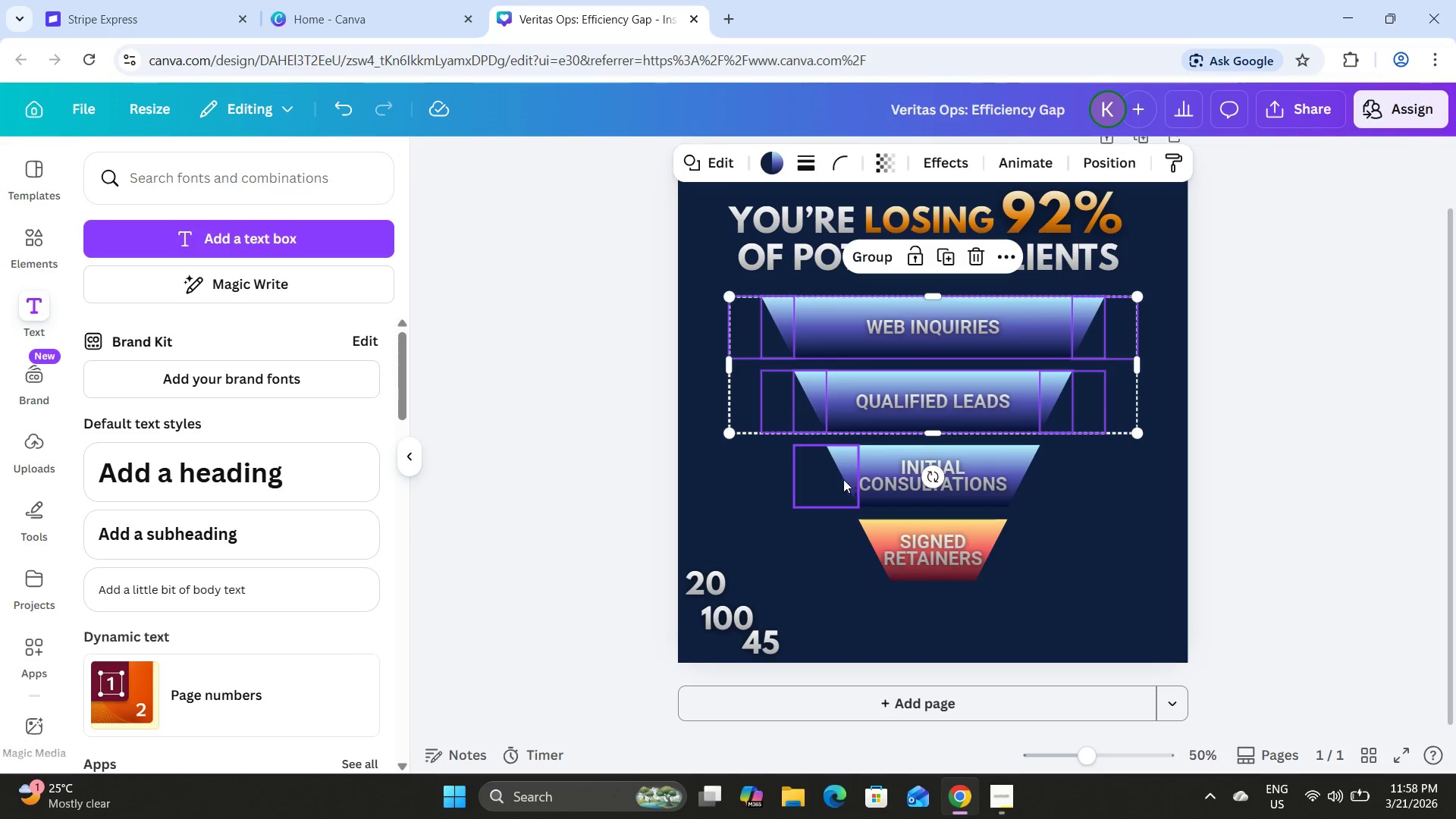 
left_click([836, 479])
 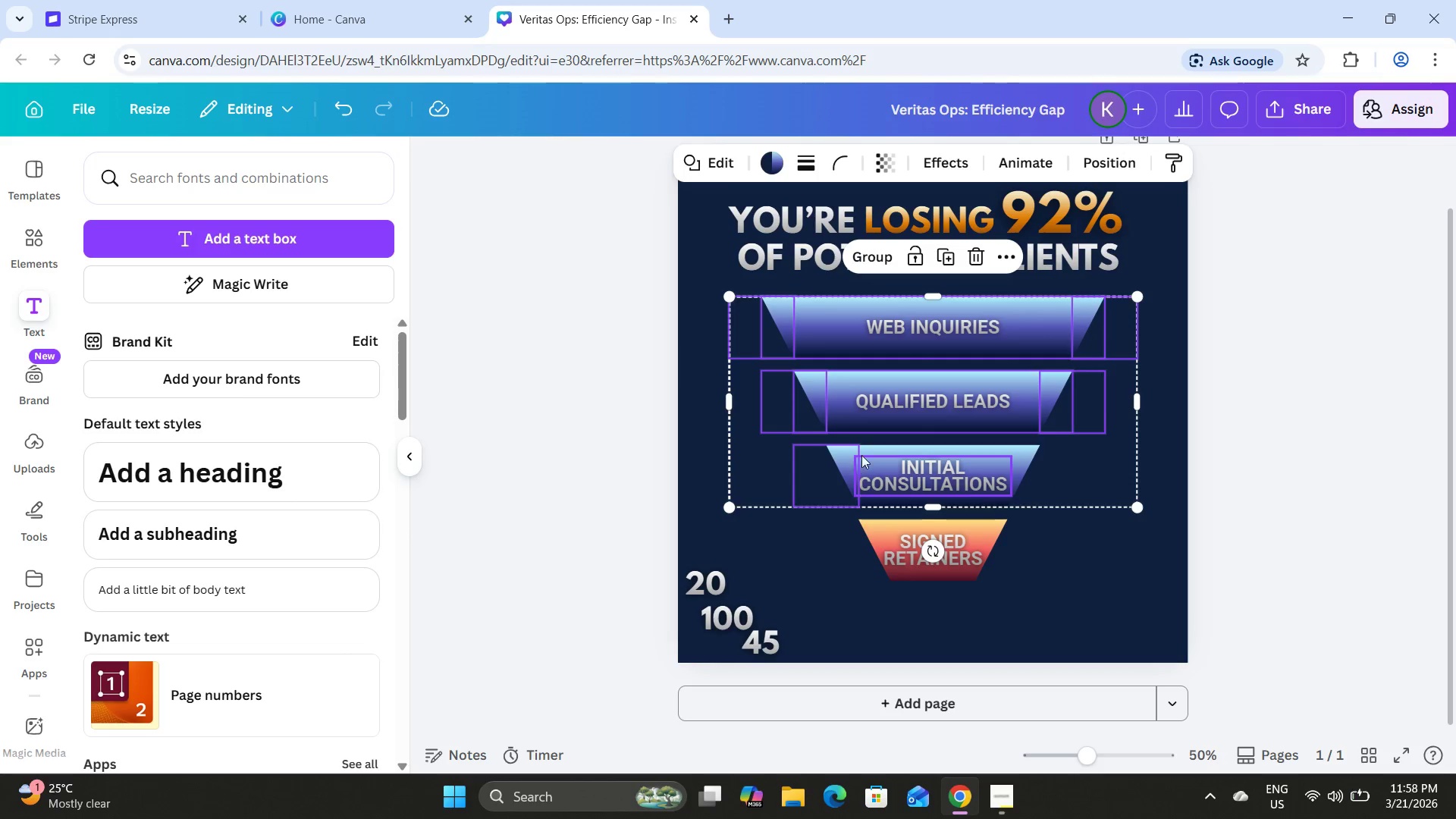 
hold_key(key=ShiftLeft, duration=1.52)
left_click([847, 453])
 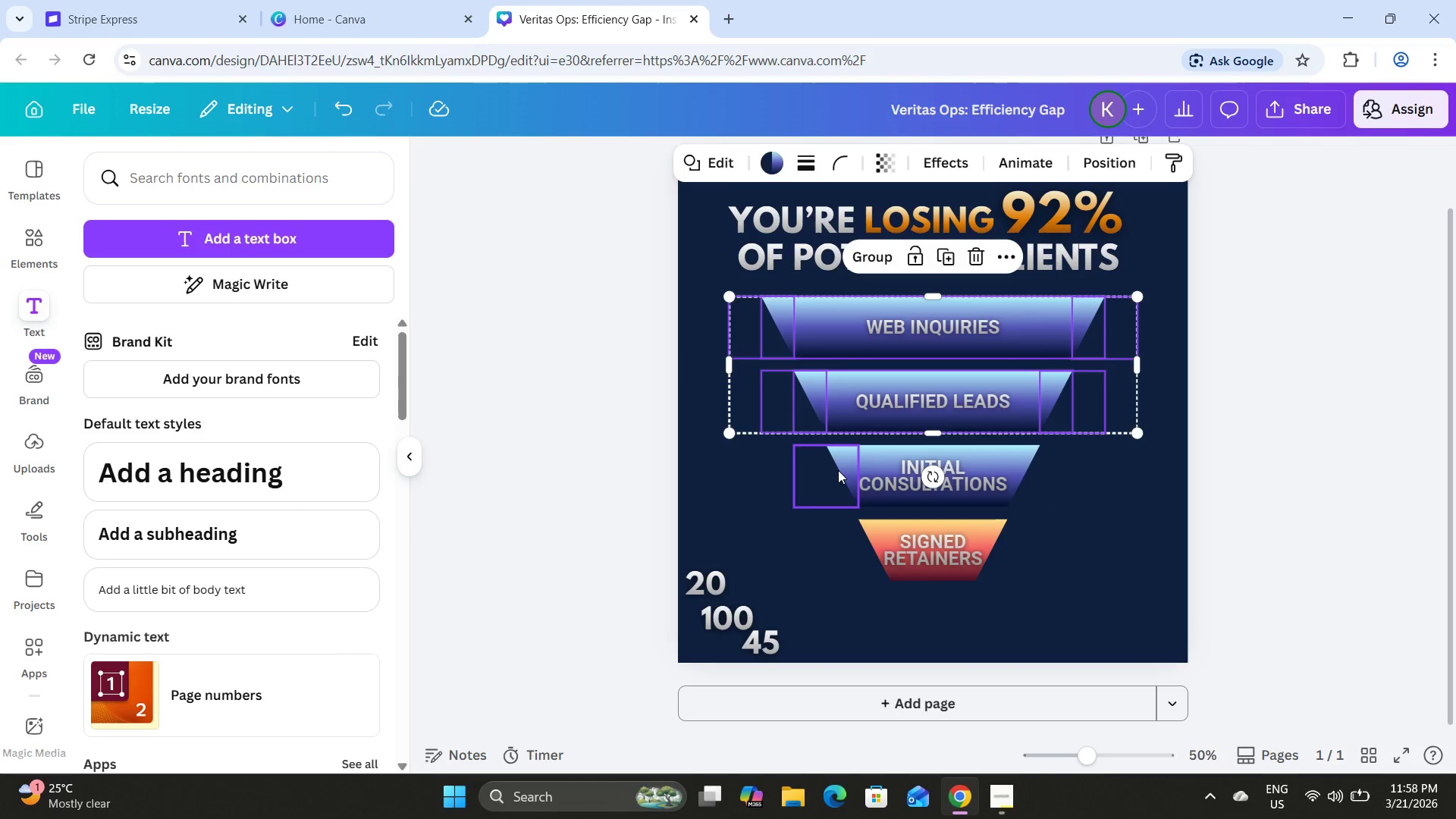 
left_click([837, 471])
 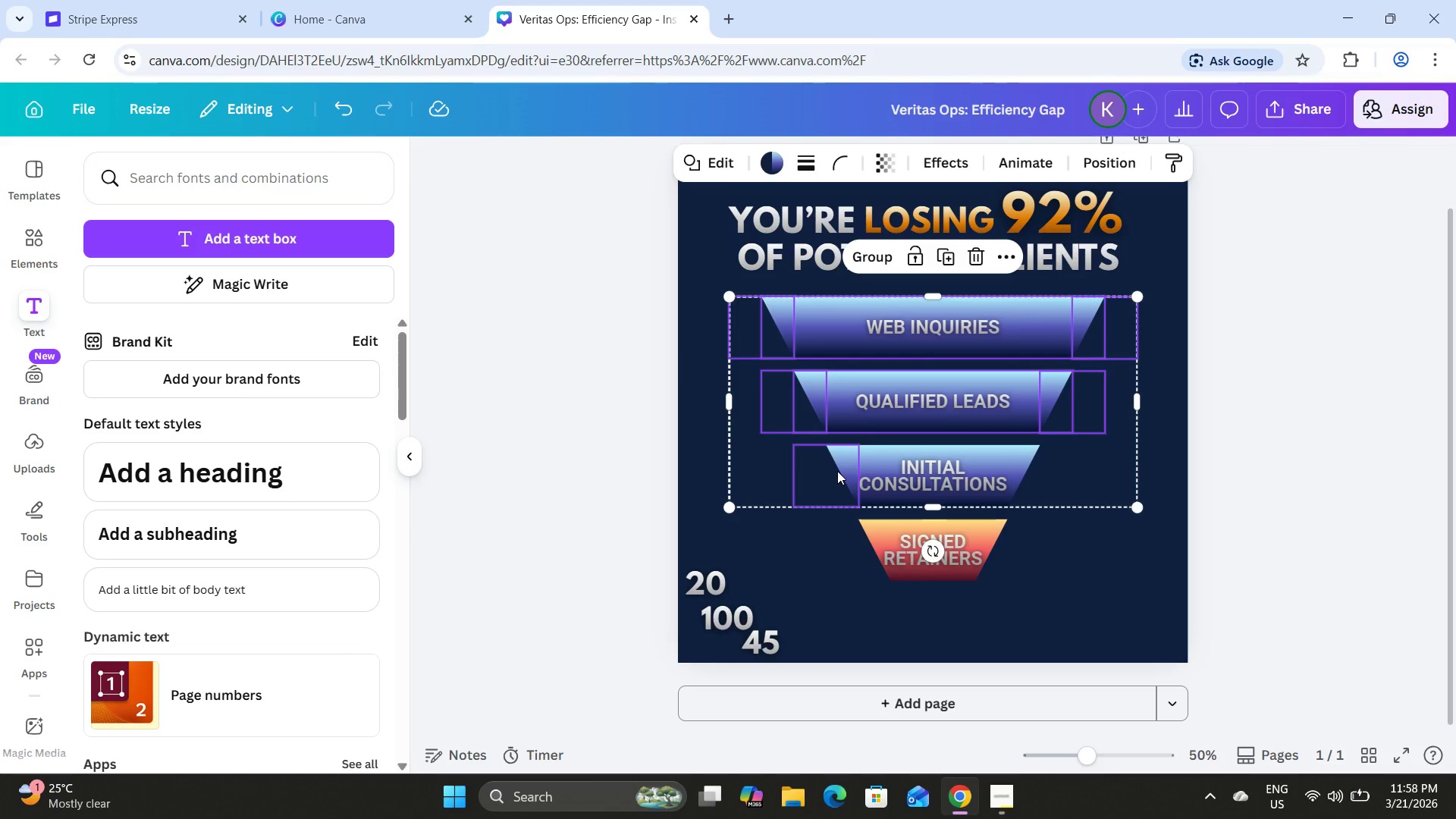 
hold_key(key=ShiftLeft, duration=1.52)
 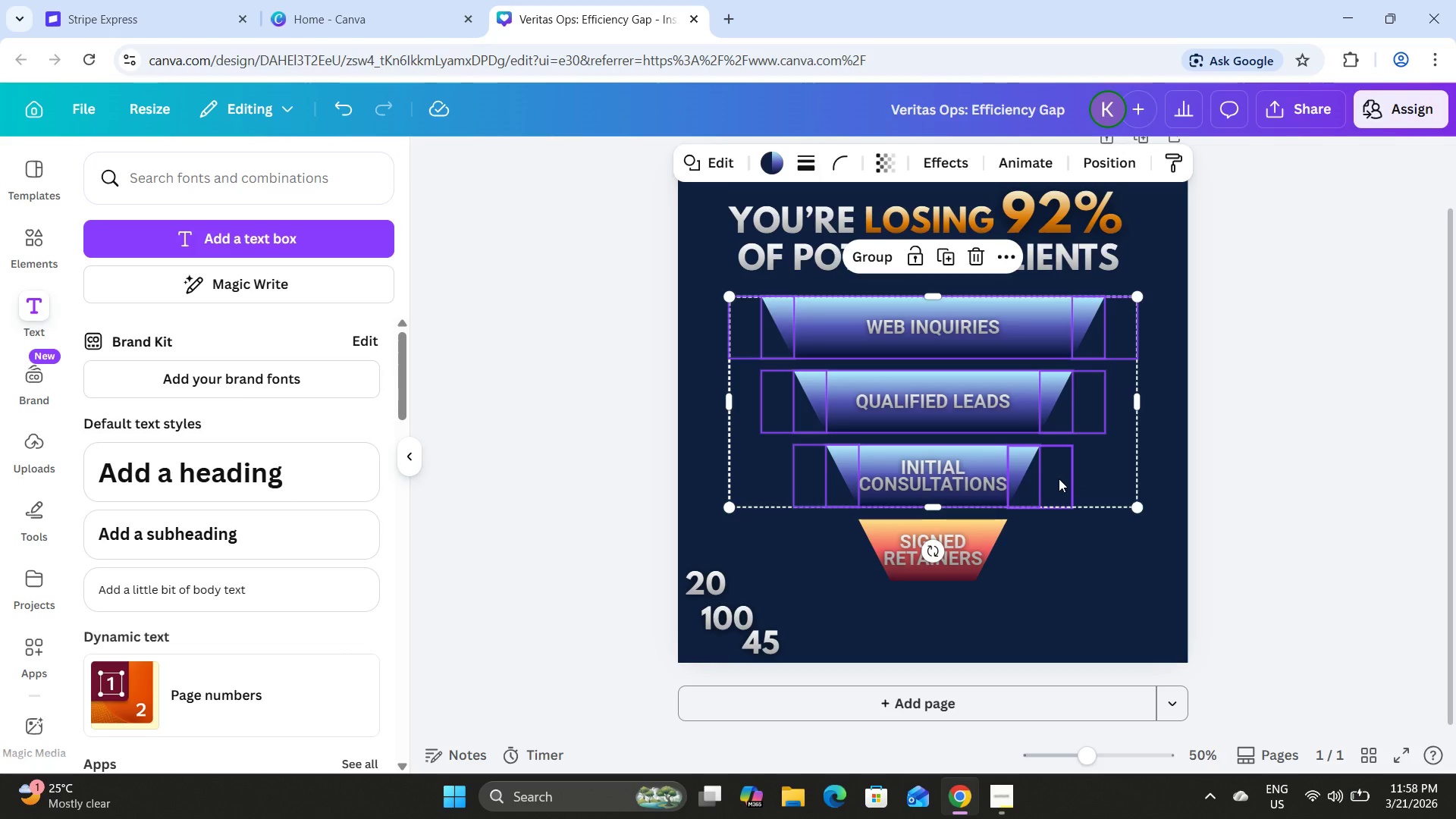 
hold_key(key=ShiftLeft, duration=1.51)
left_click([1059, 479])
 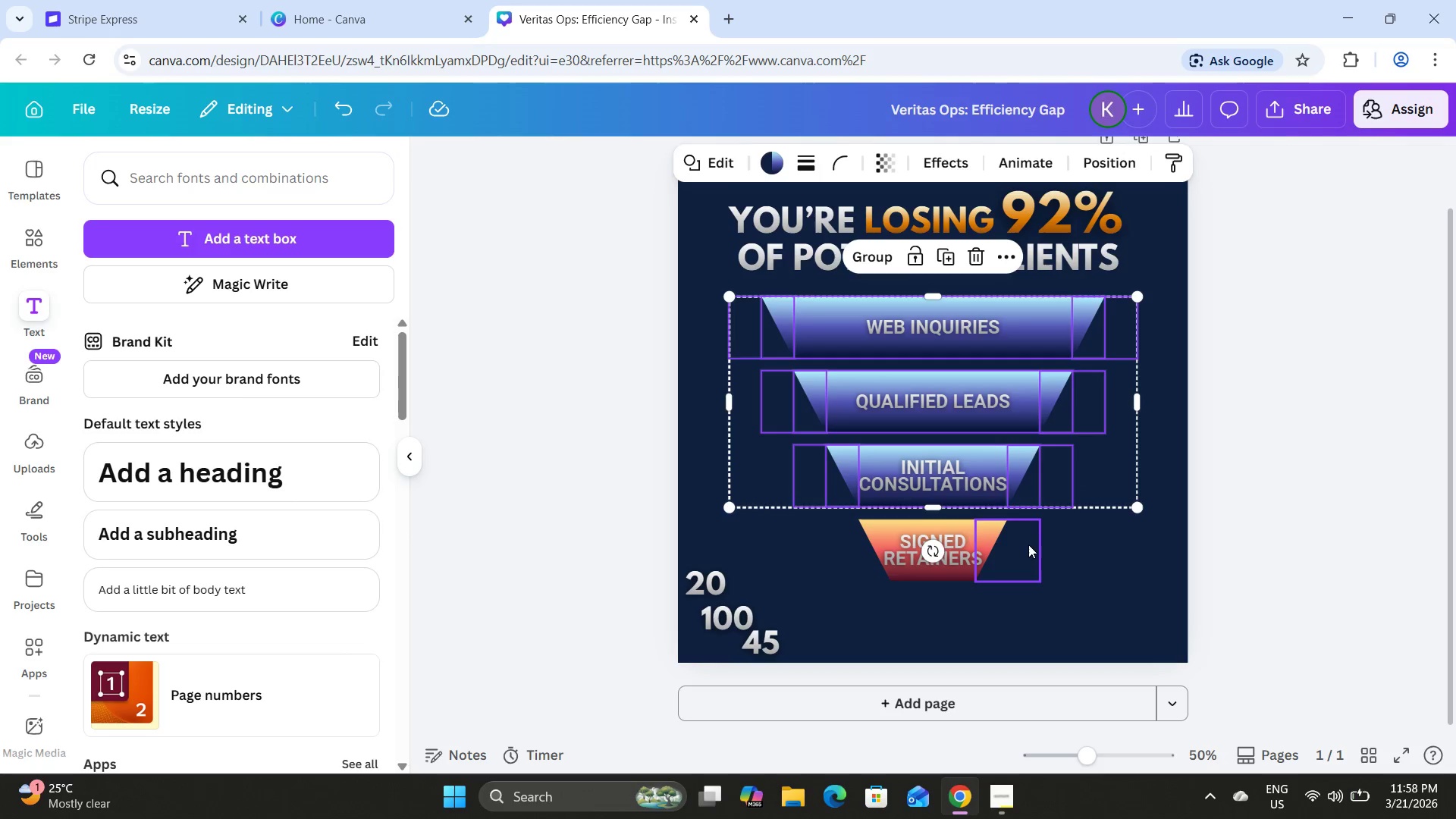 
left_click([1028, 547])
 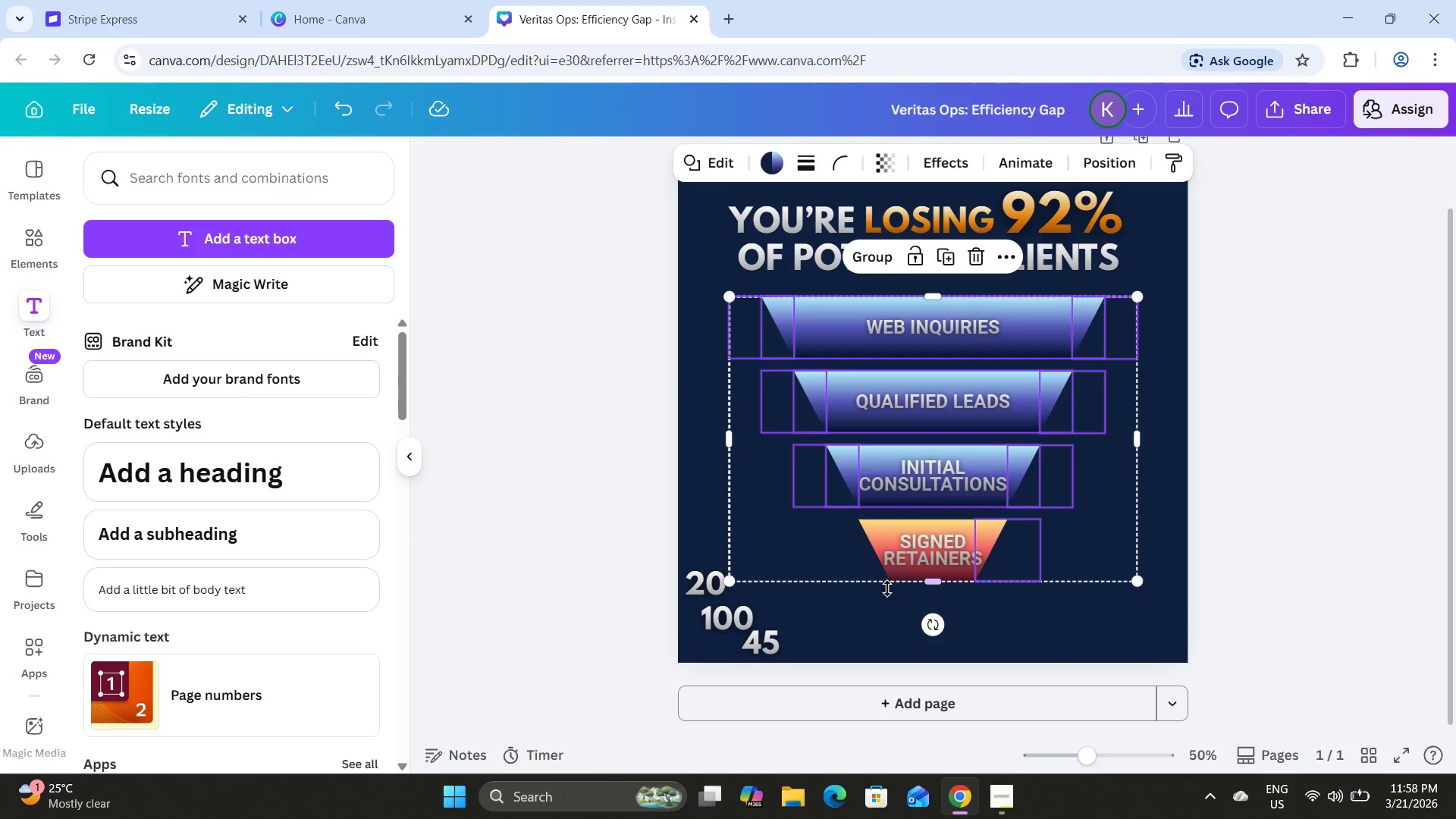 
hold_key(key=ShiftLeft, duration=1.52)
left_click([833, 548])
 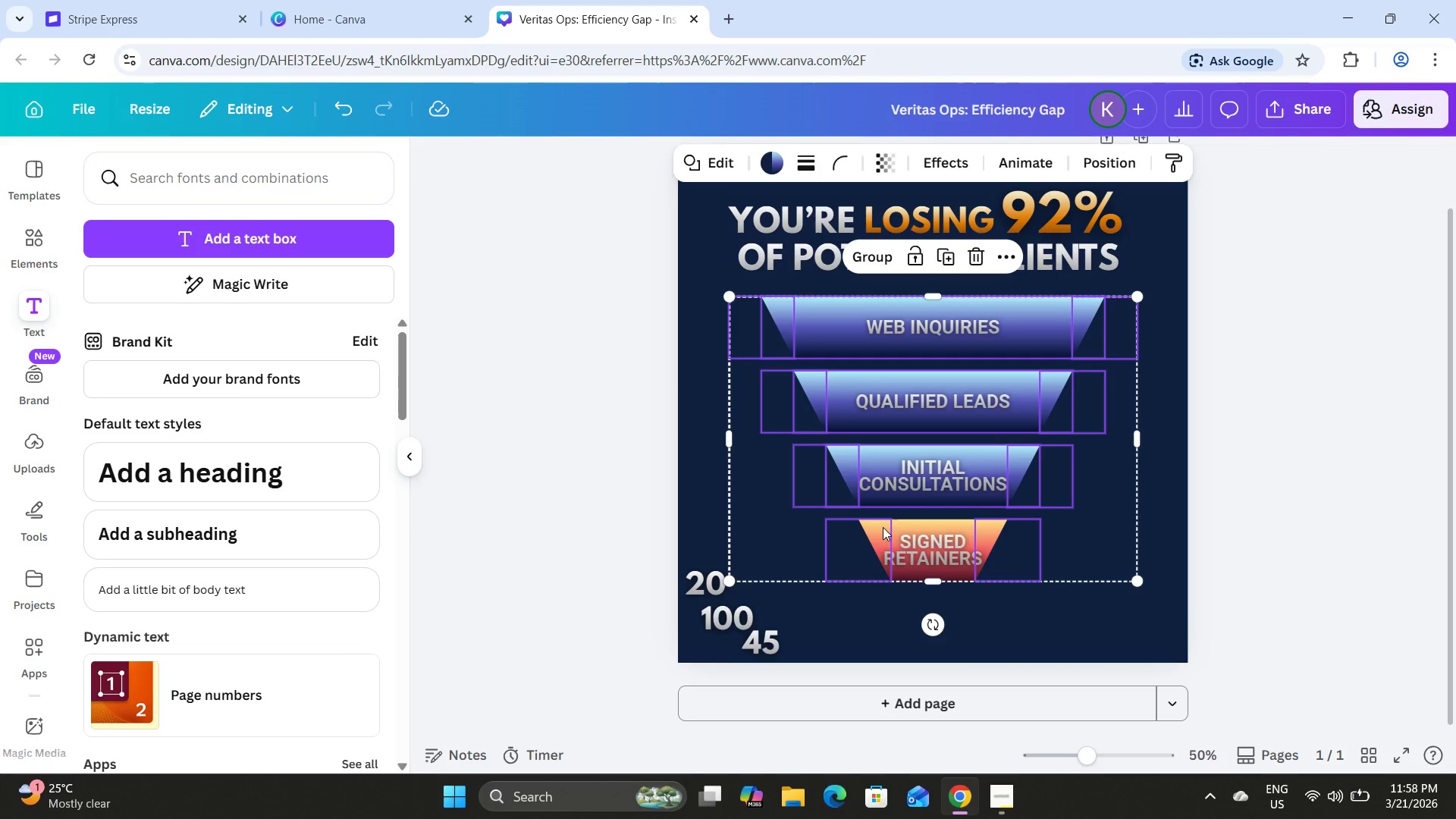 
hold_key(key=ShiftLeft, duration=1.51)
 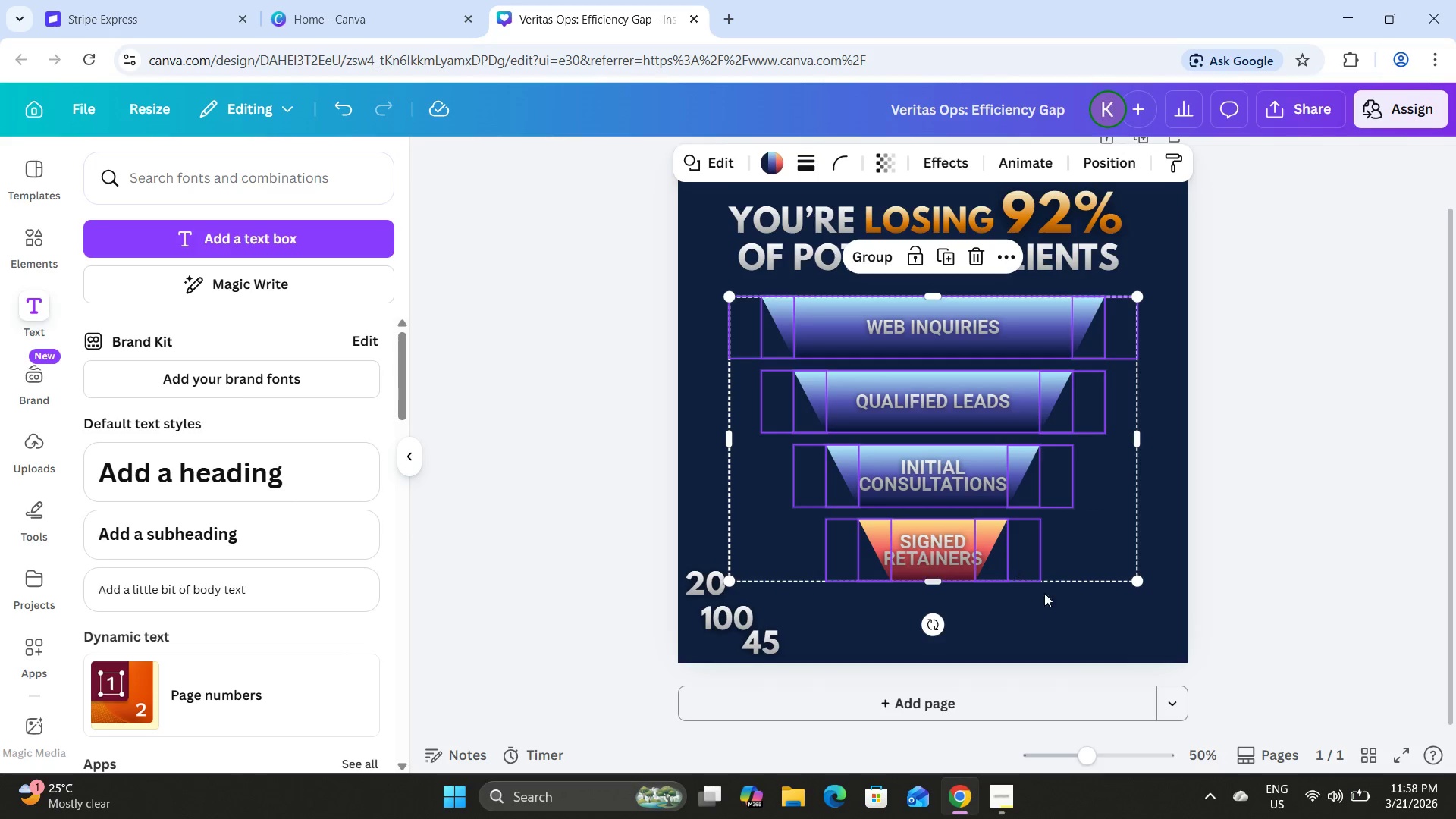 
hold_key(key=ShiftLeft, duration=0.61)
left_click([907, 520])
 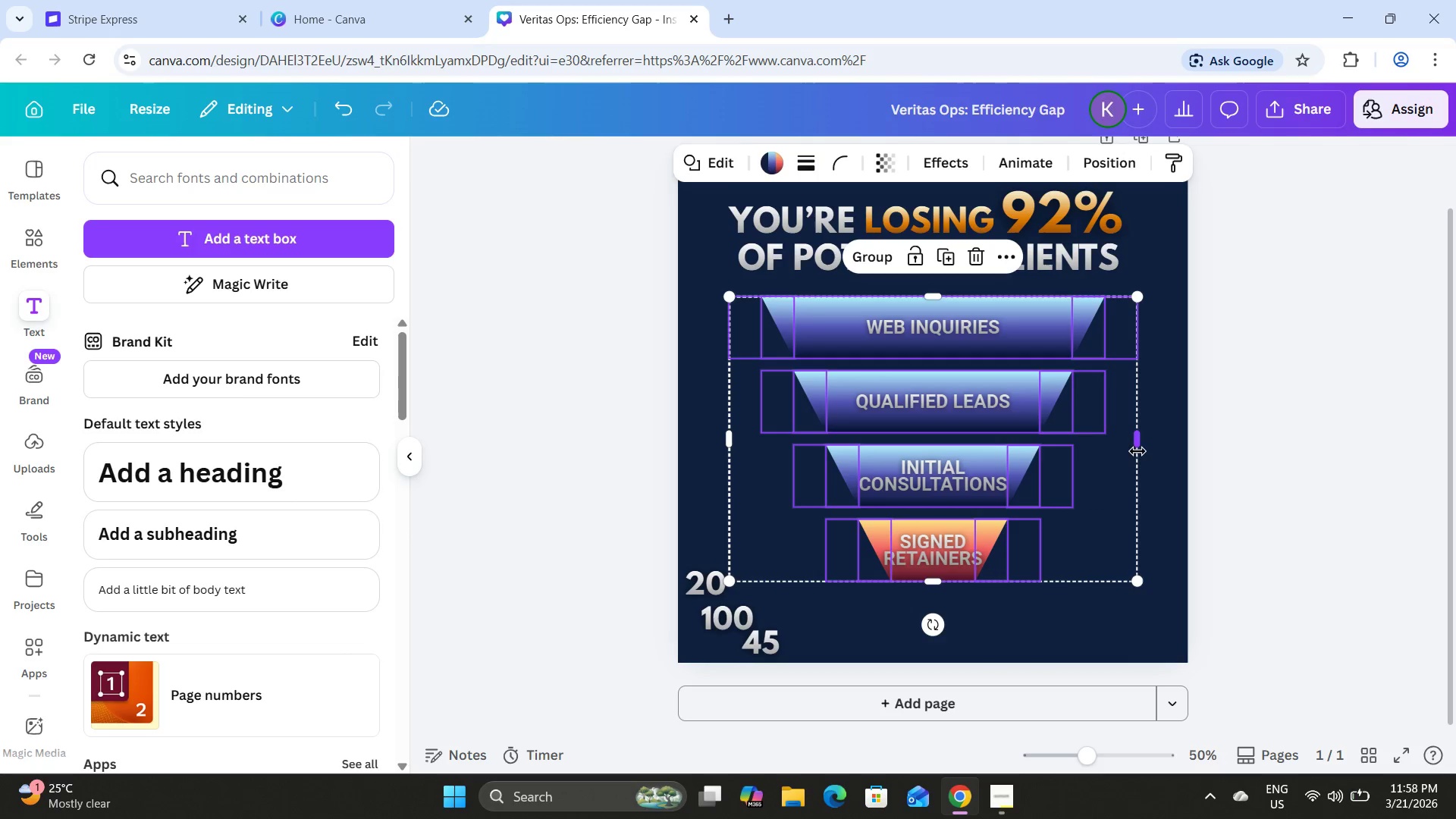 
left_click_drag(start_coordinate=[1138, 447], to_coordinate=[1186, 461])
 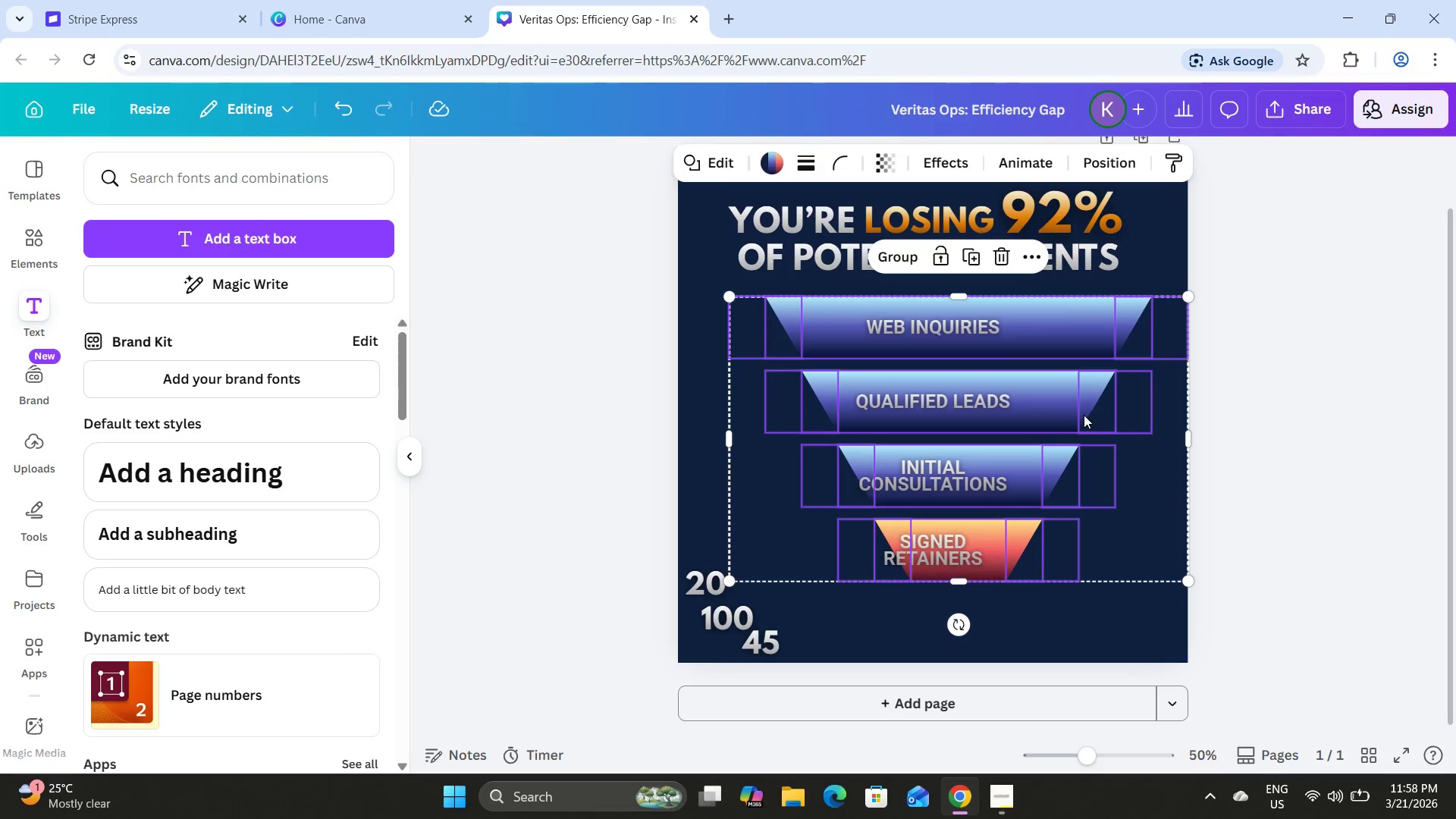 
left_click_drag(start_coordinate=[1084, 415], to_coordinate=[1055, 411])
 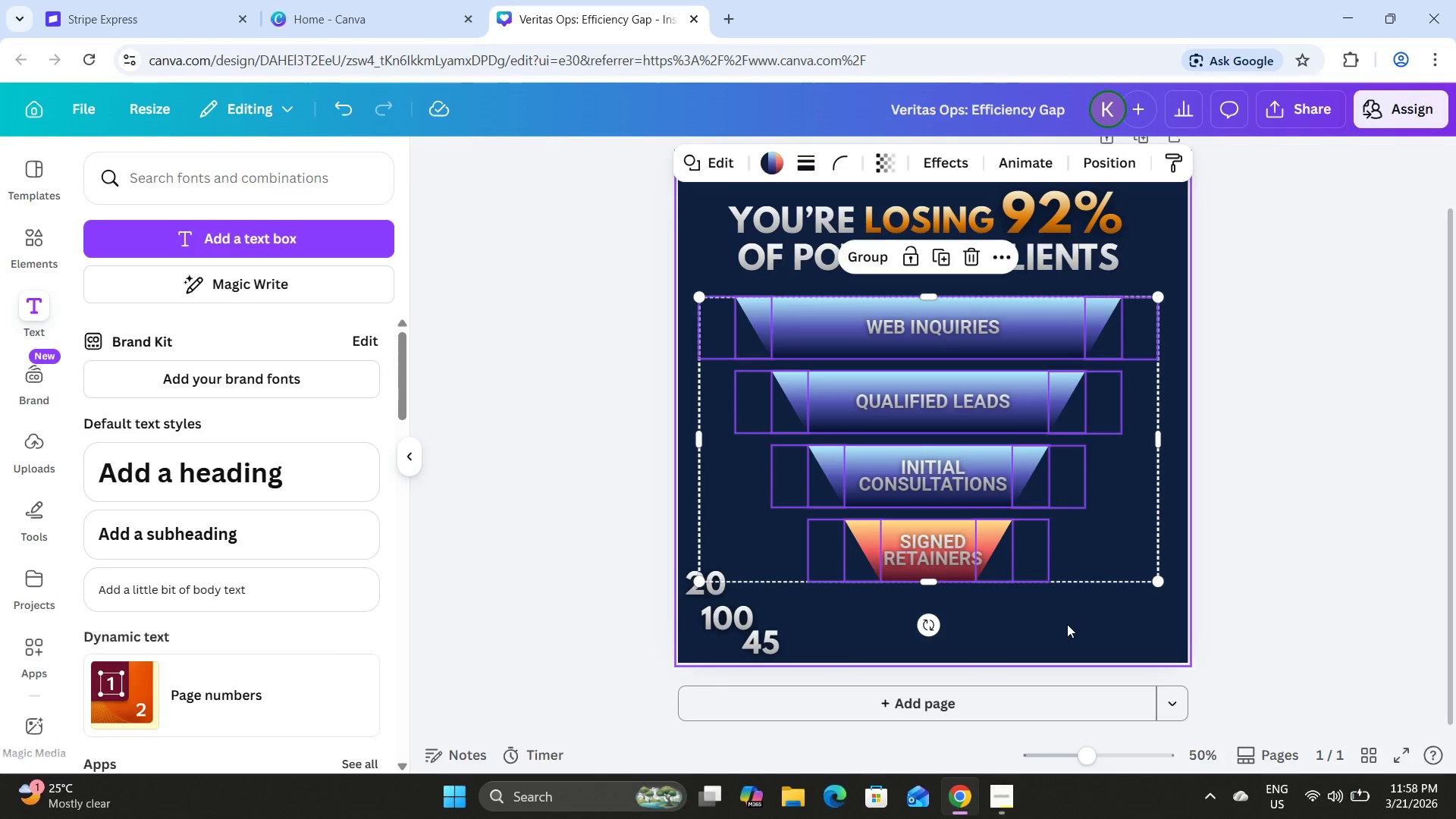 
wait(7.5)
 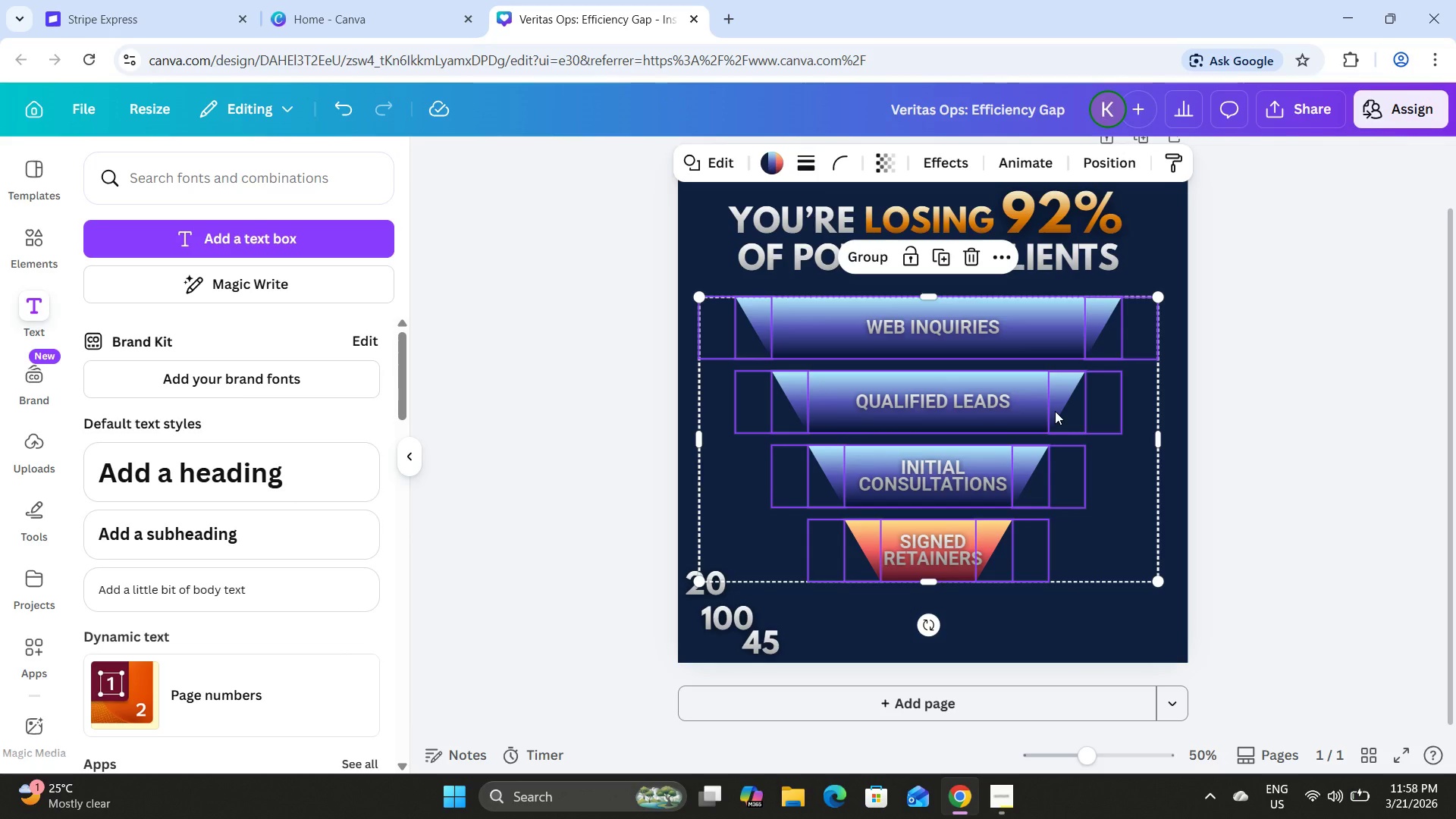 
left_click([1022, 613])
 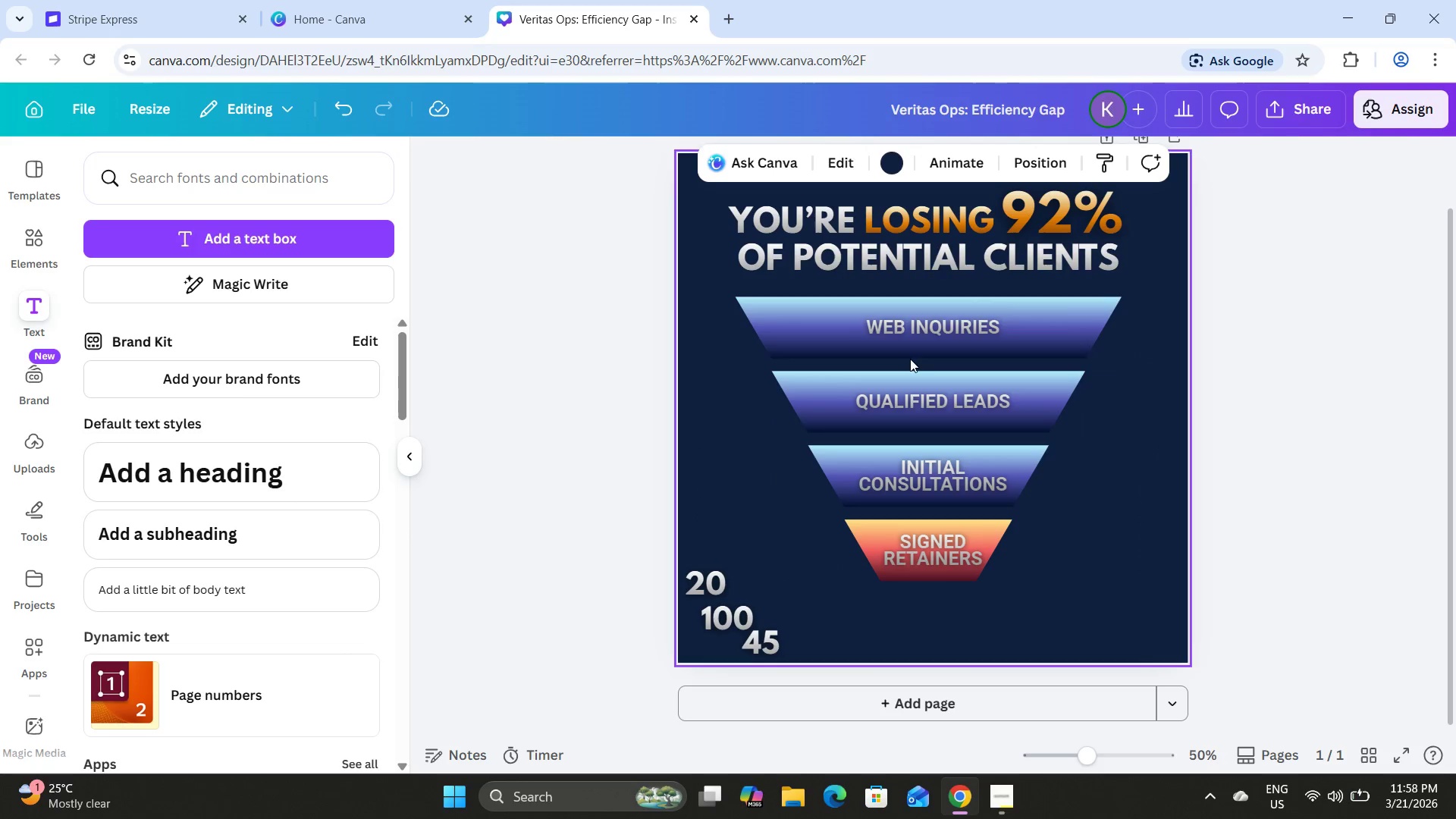 
left_click([924, 327])
 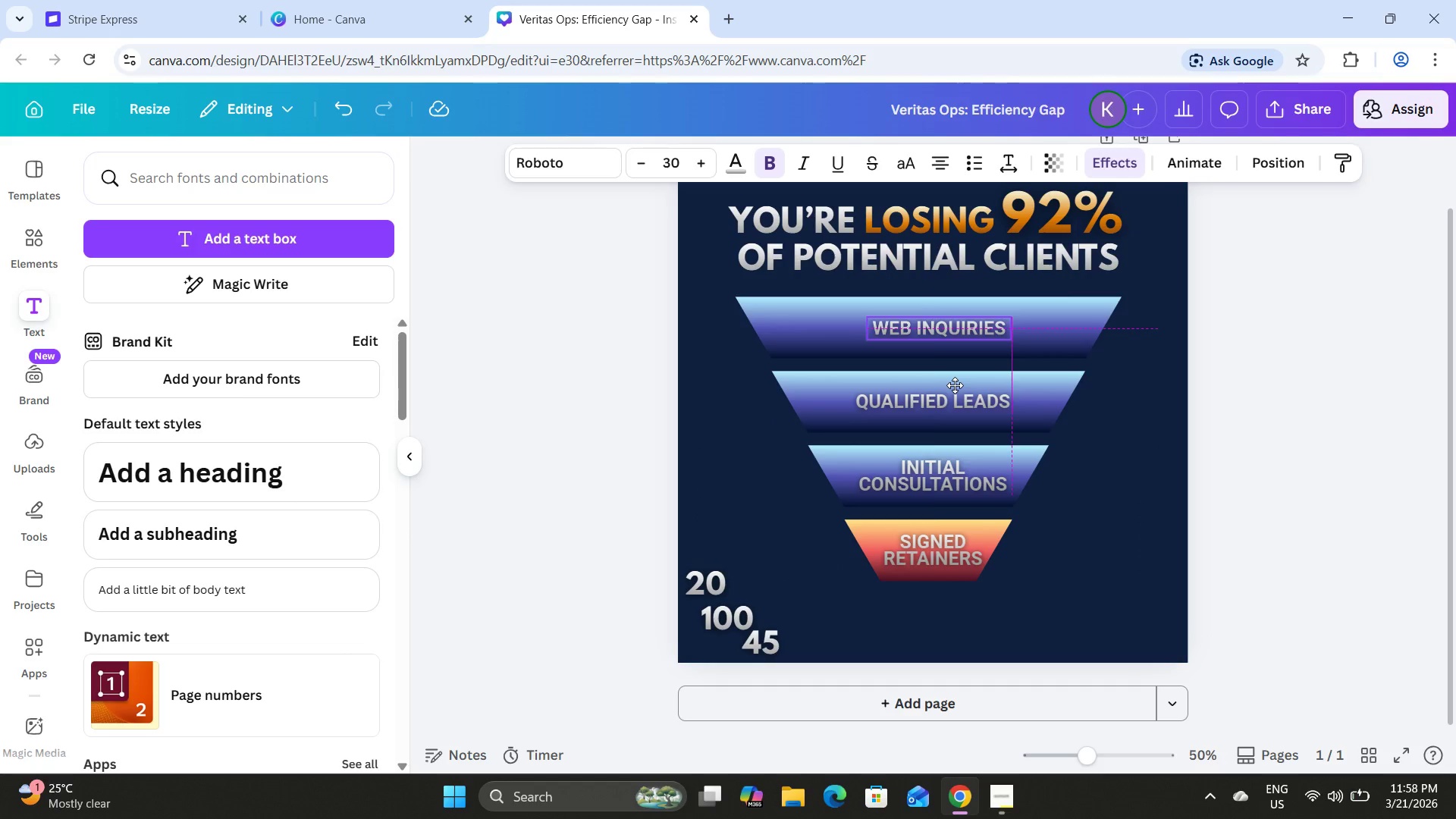 
wait(7.08)
 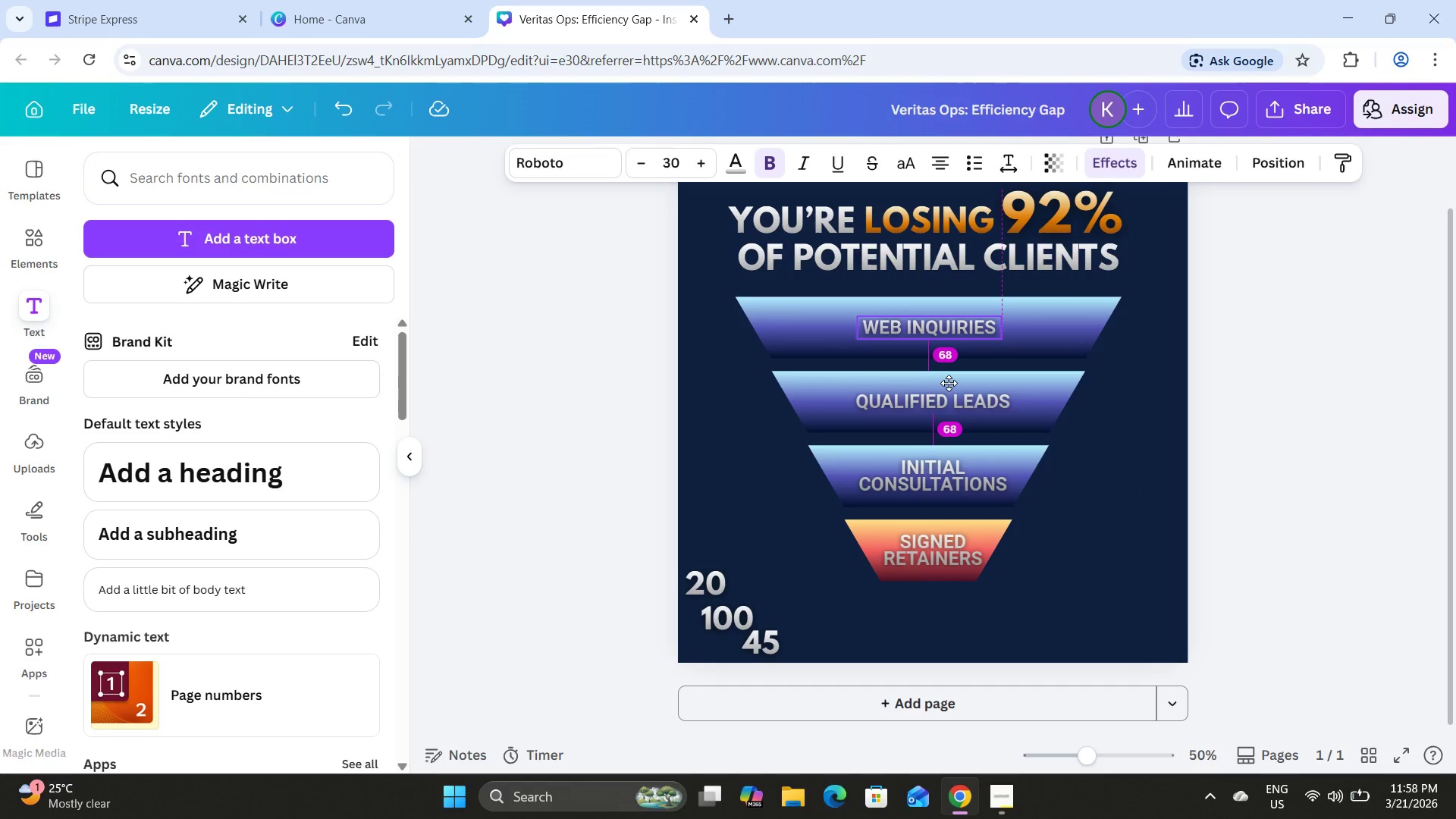 
left_click([956, 410])
 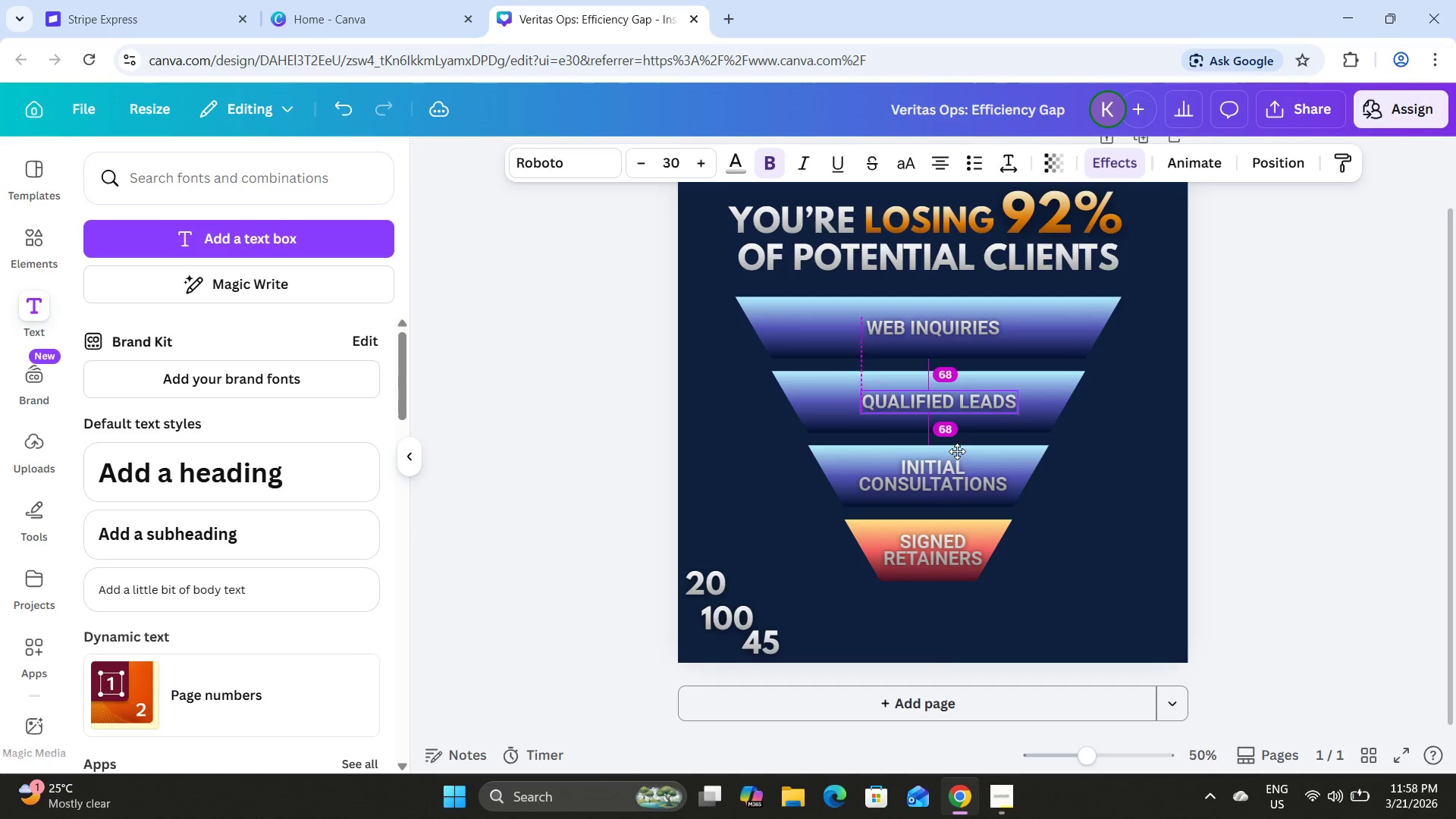 
wait(9.56)
 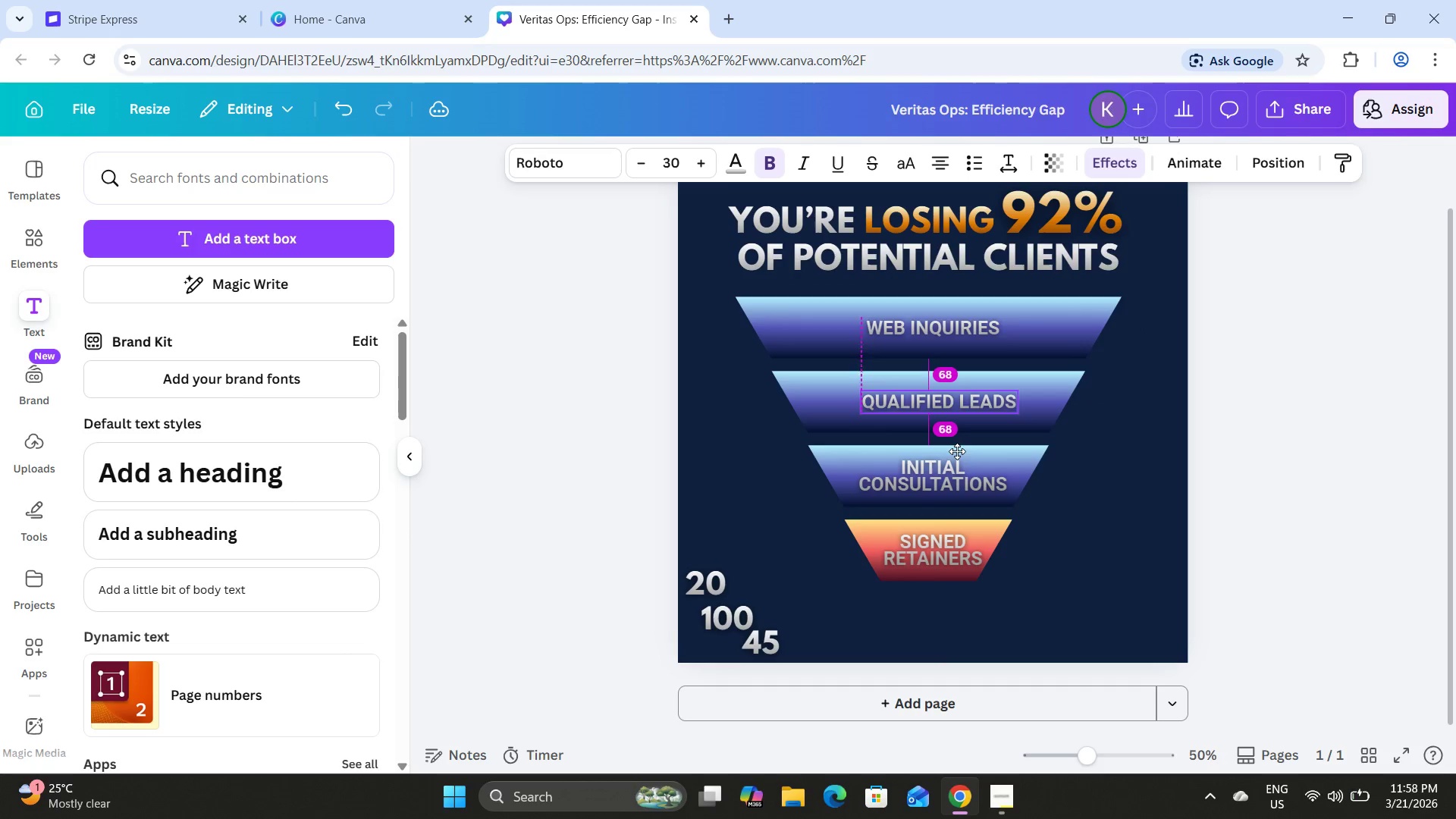 
left_click([950, 478])
 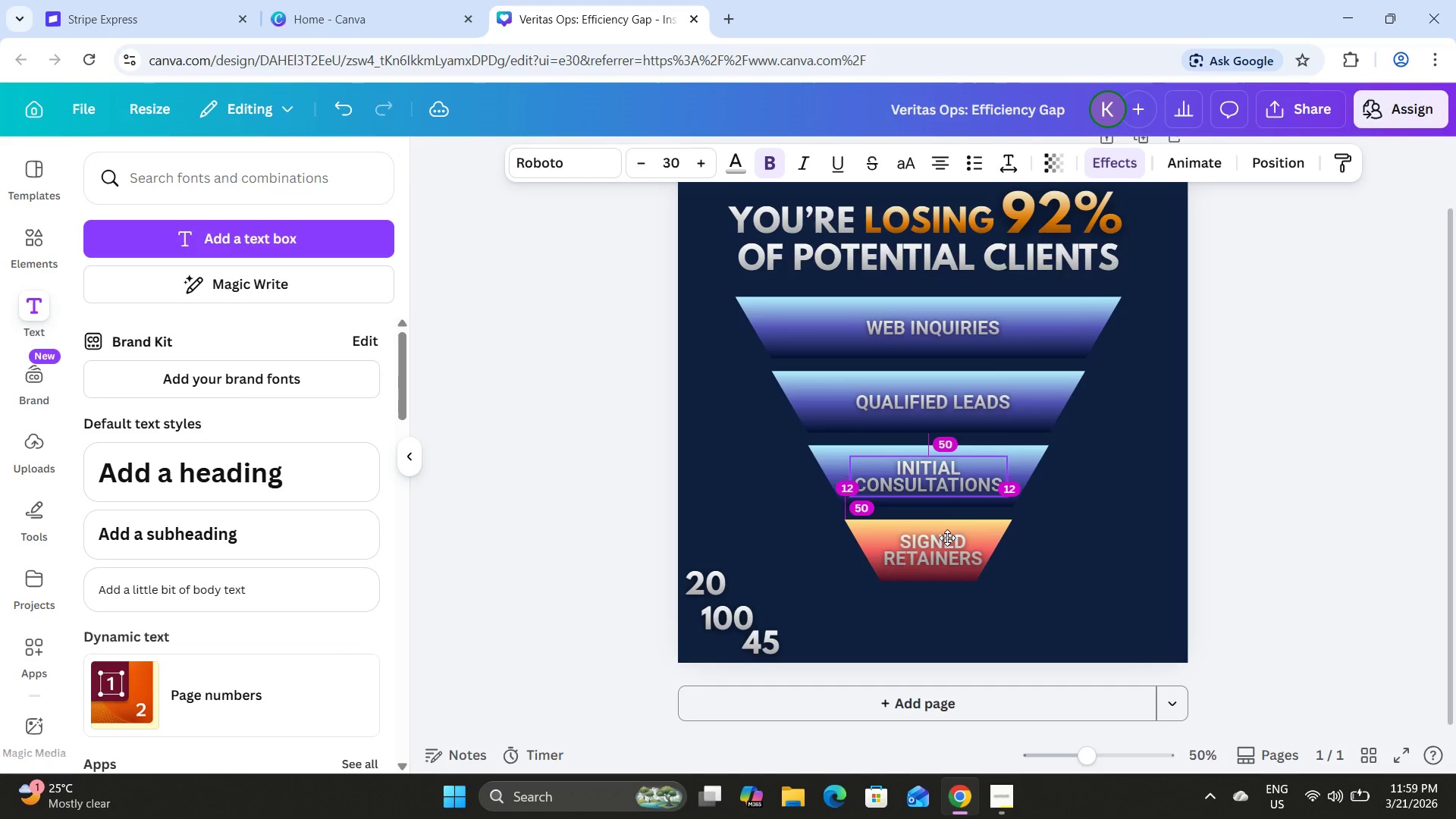 
wait(9.0)
 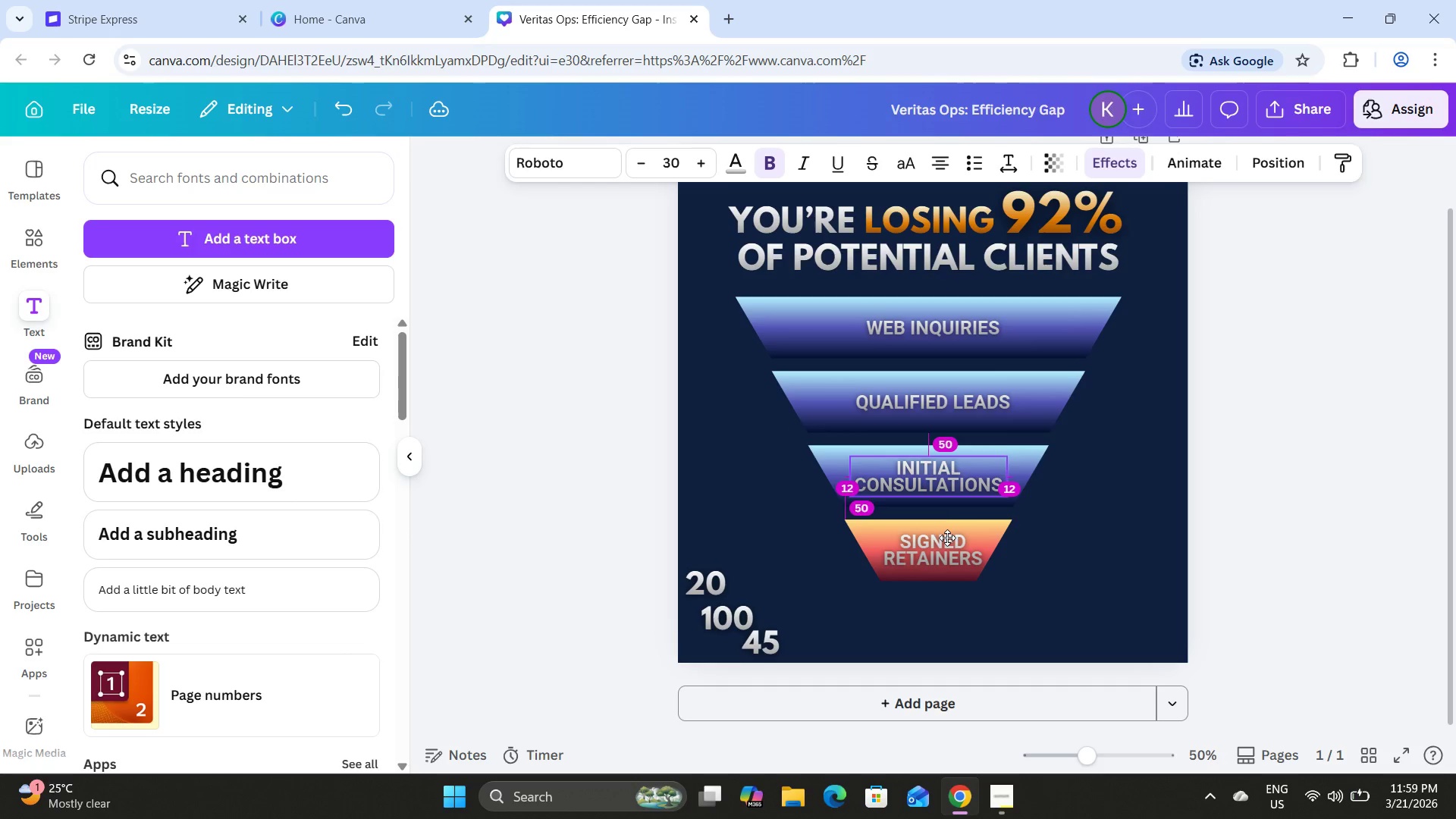 
left_click([1083, 529])
 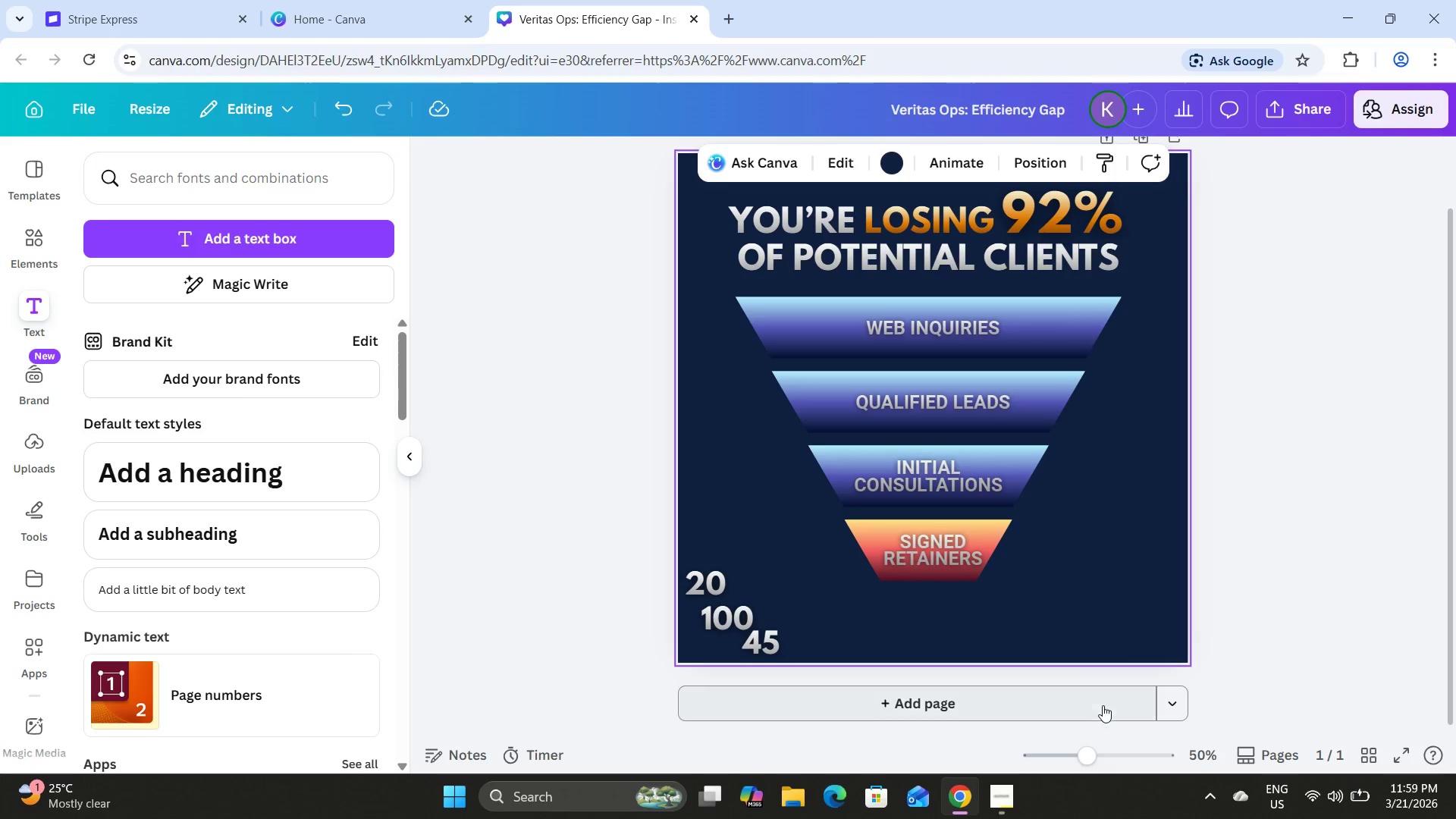 
left_click_drag(start_coordinate=[1103, 749], to_coordinate=[1132, 759])
 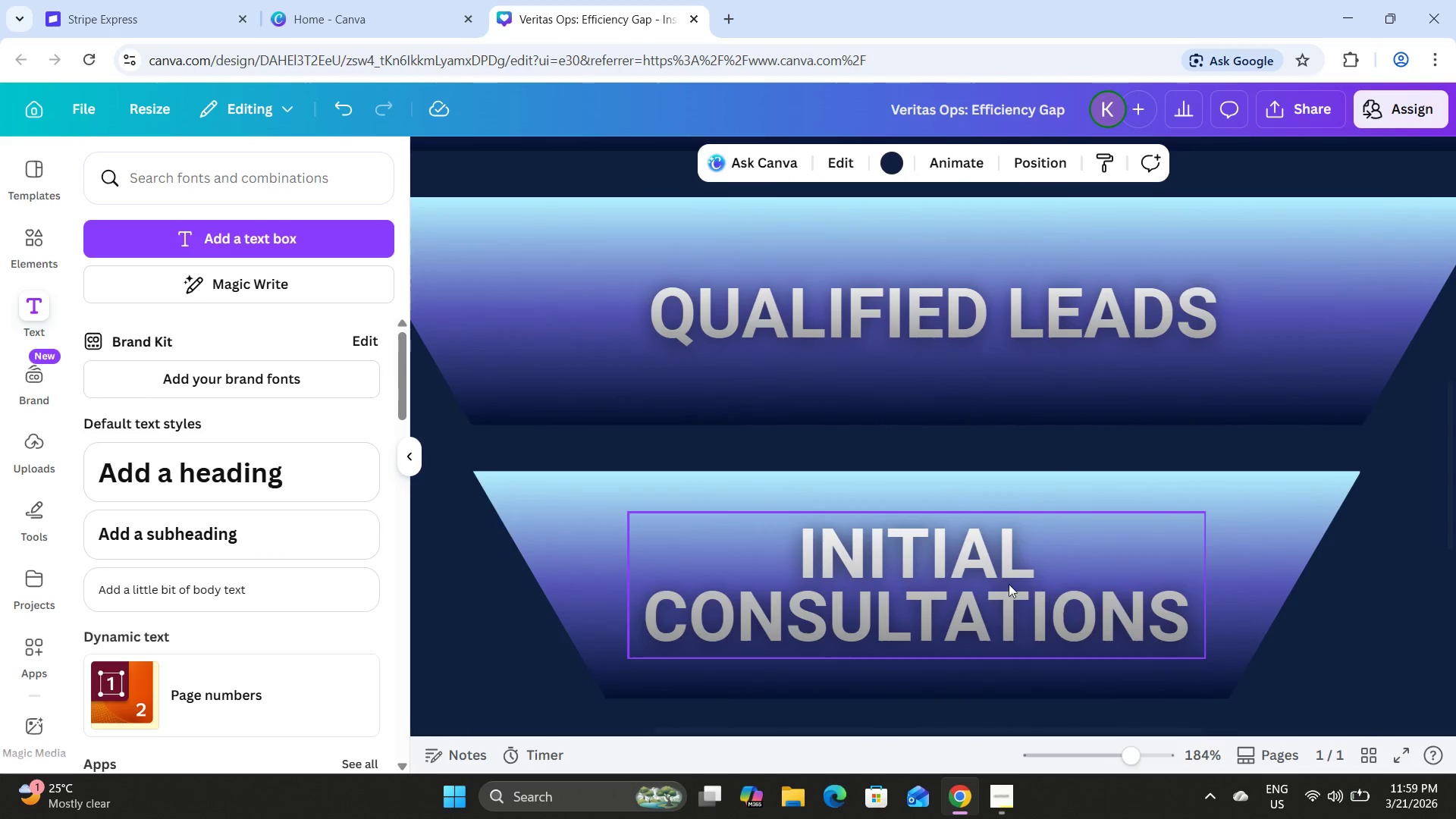 
left_click([975, 589])
 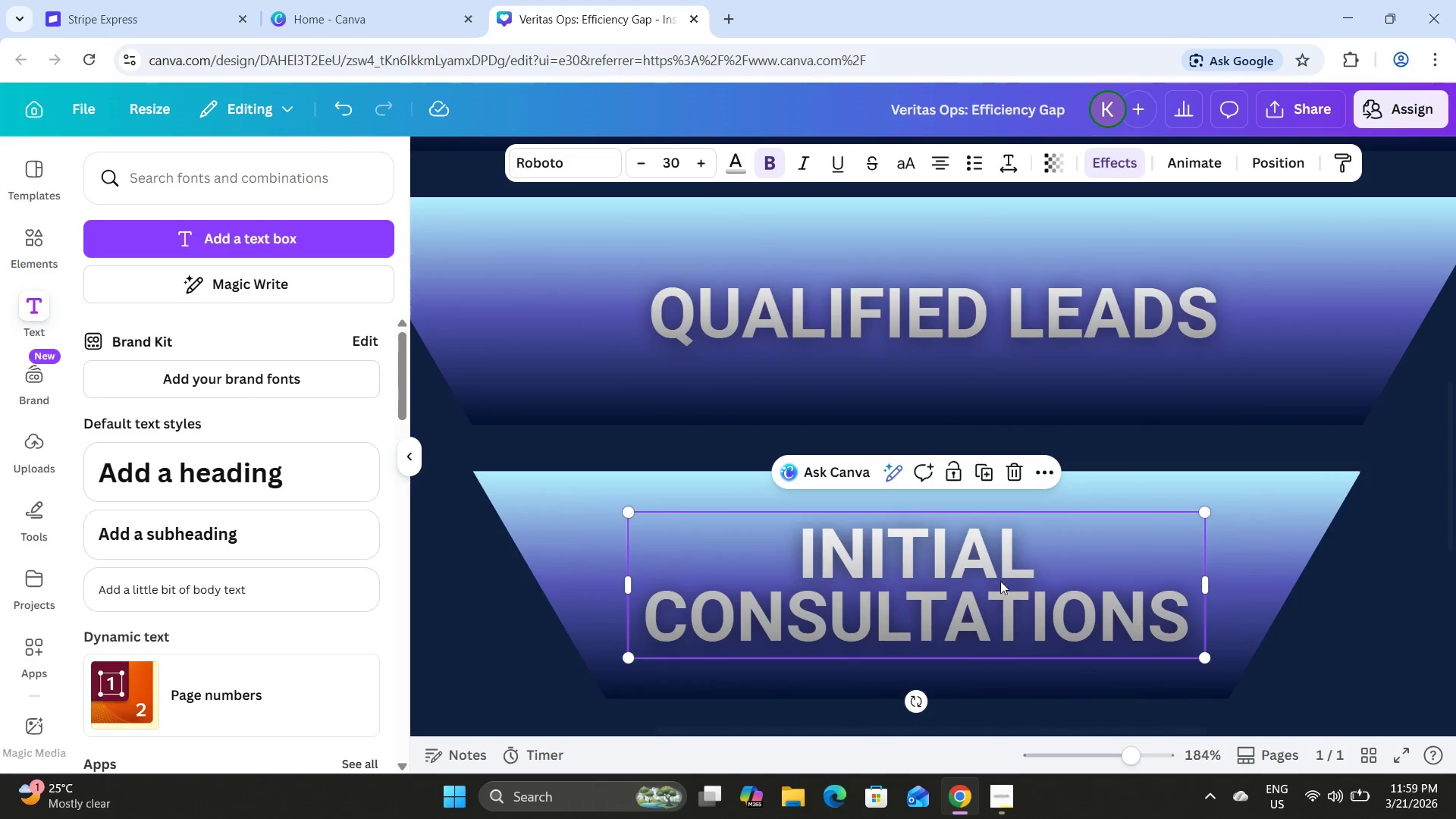 
left_click_drag(start_coordinate=[999, 578], to_coordinate=[1015, 579])
 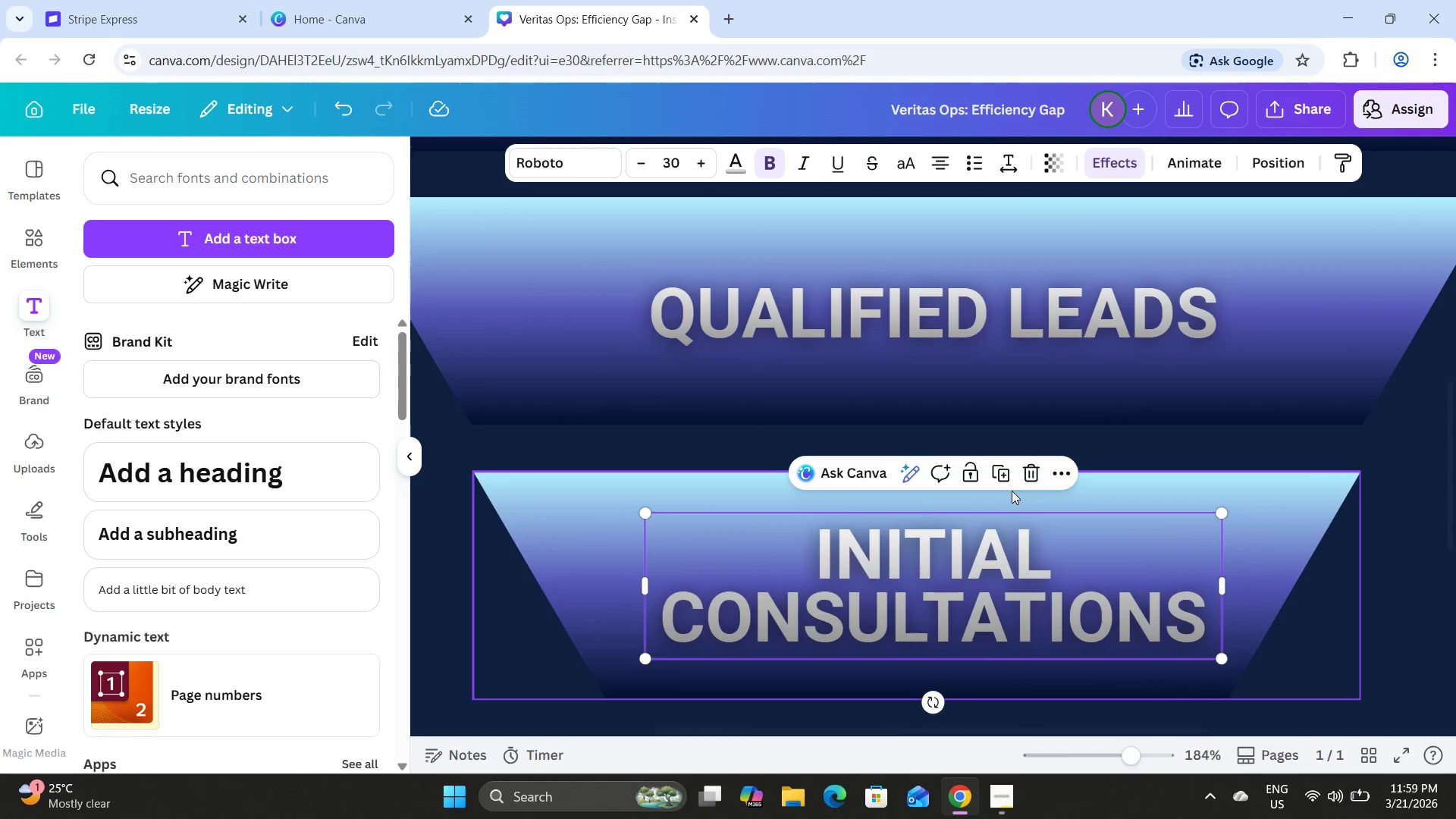 
scroll: coordinate [1001, 535], scroll_direction: down, amount: 4.0
 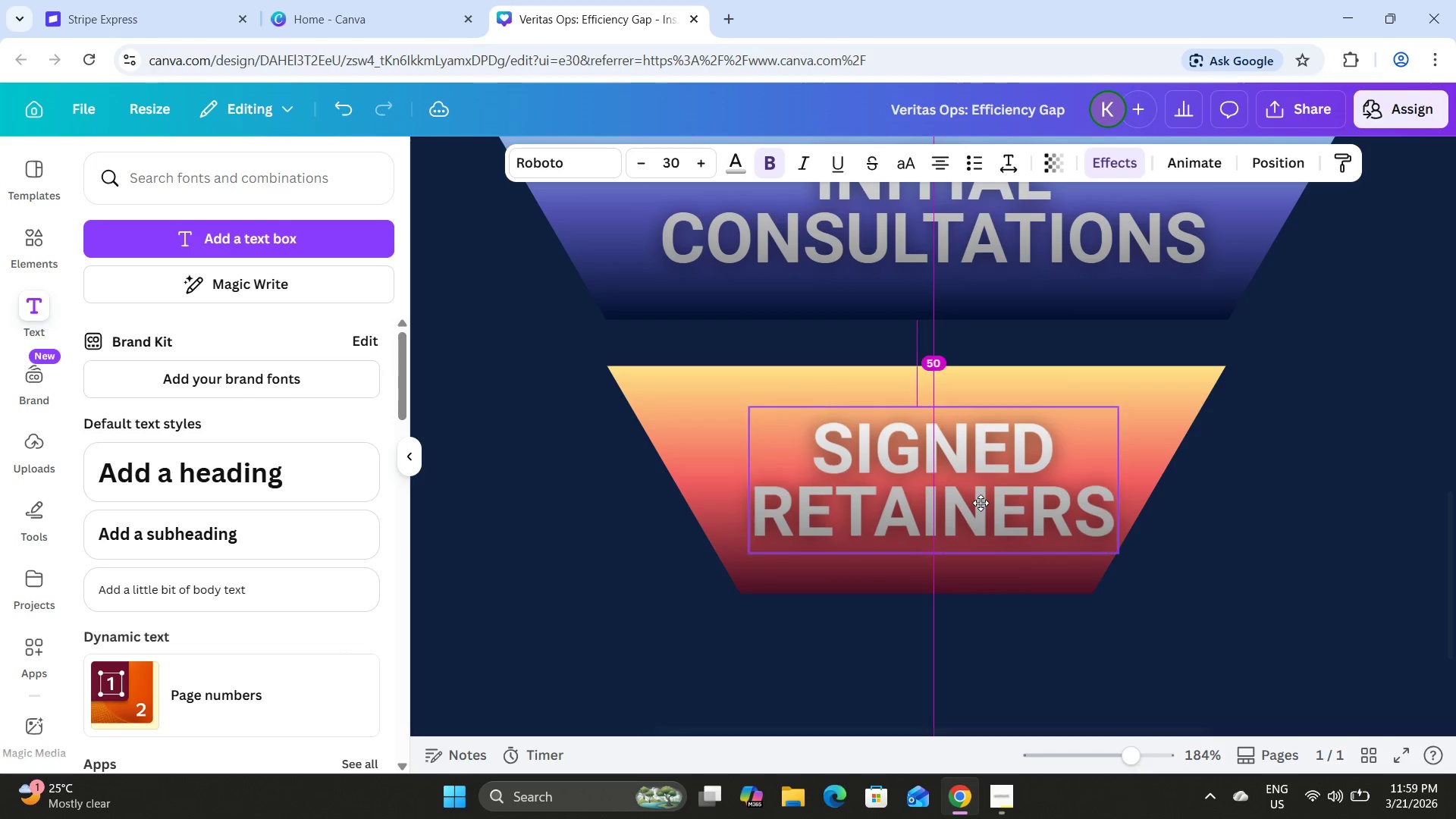 
wait(8.95)
 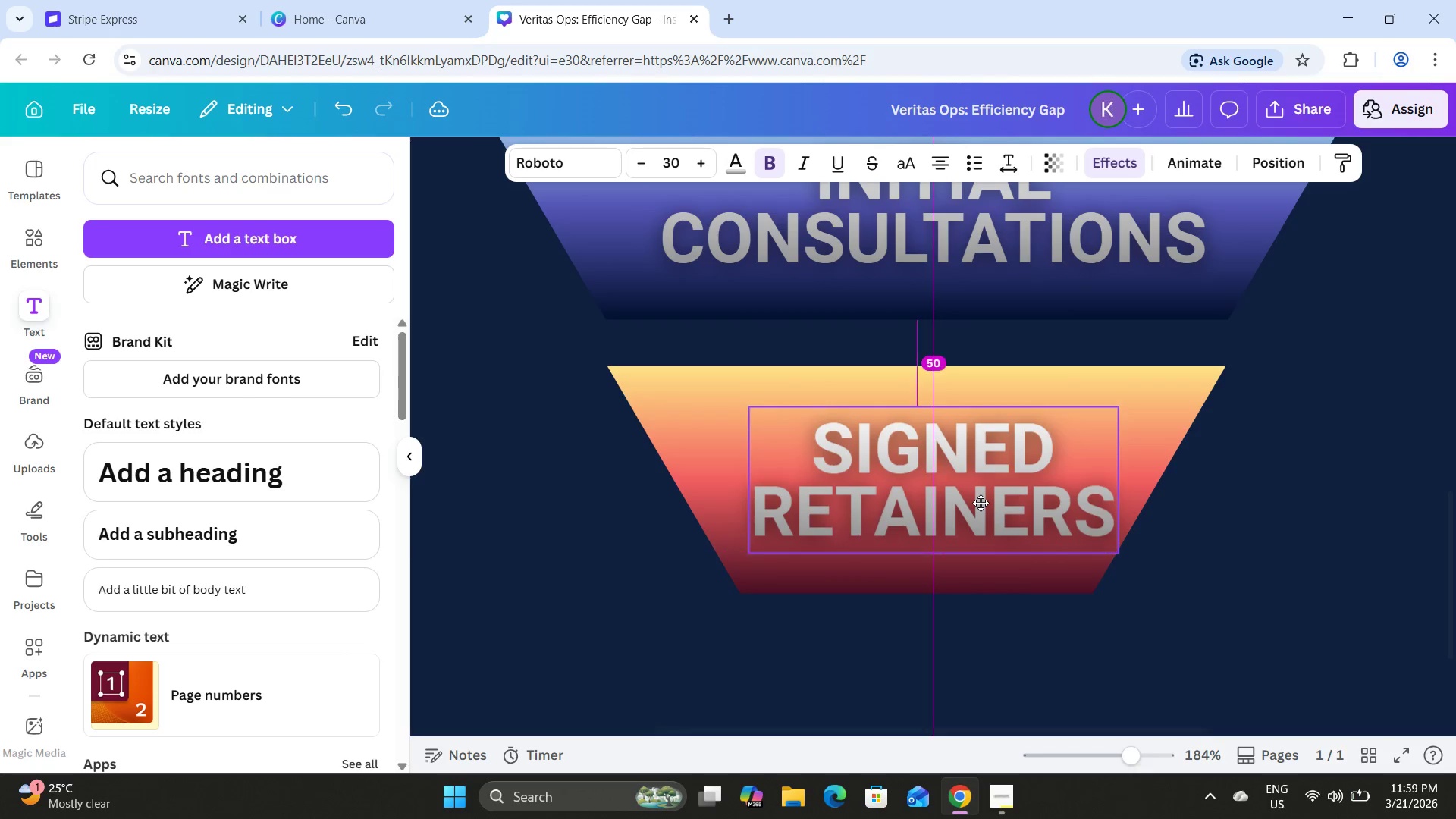 
left_click_drag(start_coordinate=[1137, 761], to_coordinate=[1076, 723])
 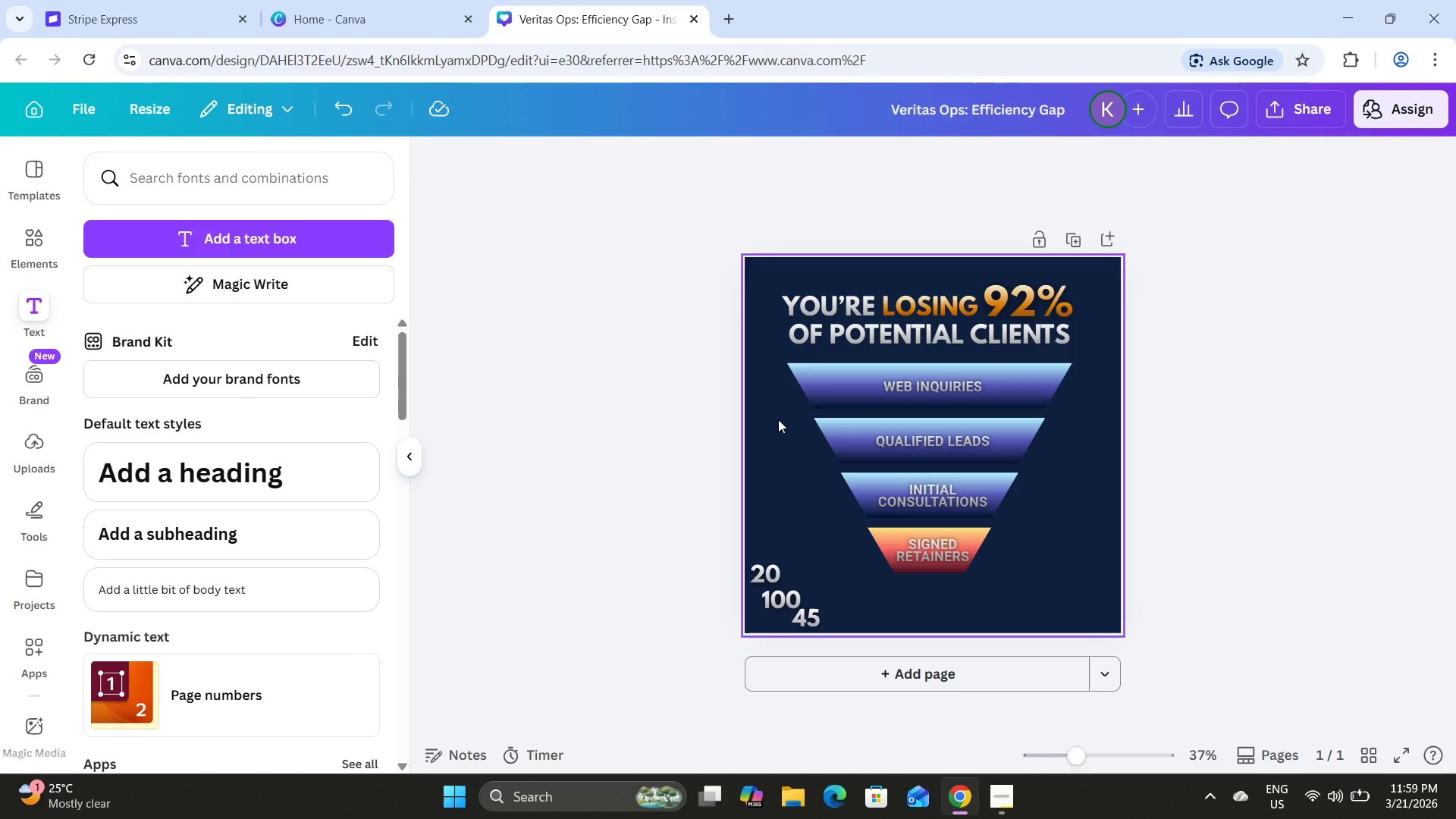 
left_click_drag(start_coordinate=[752, 378], to_coordinate=[802, 415])
 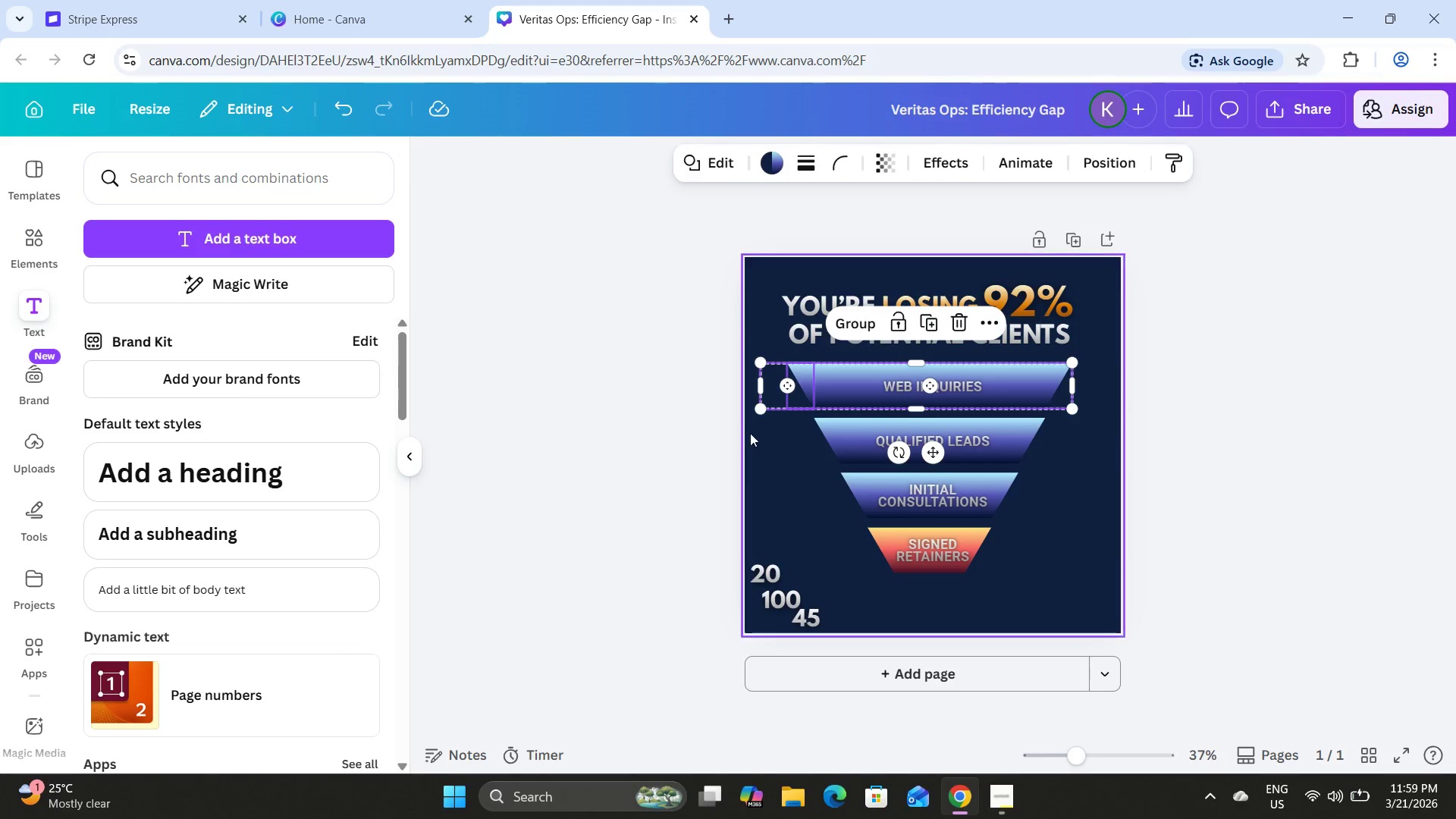 
left_click_drag(start_coordinate=[772, 428], to_coordinate=[824, 464])
 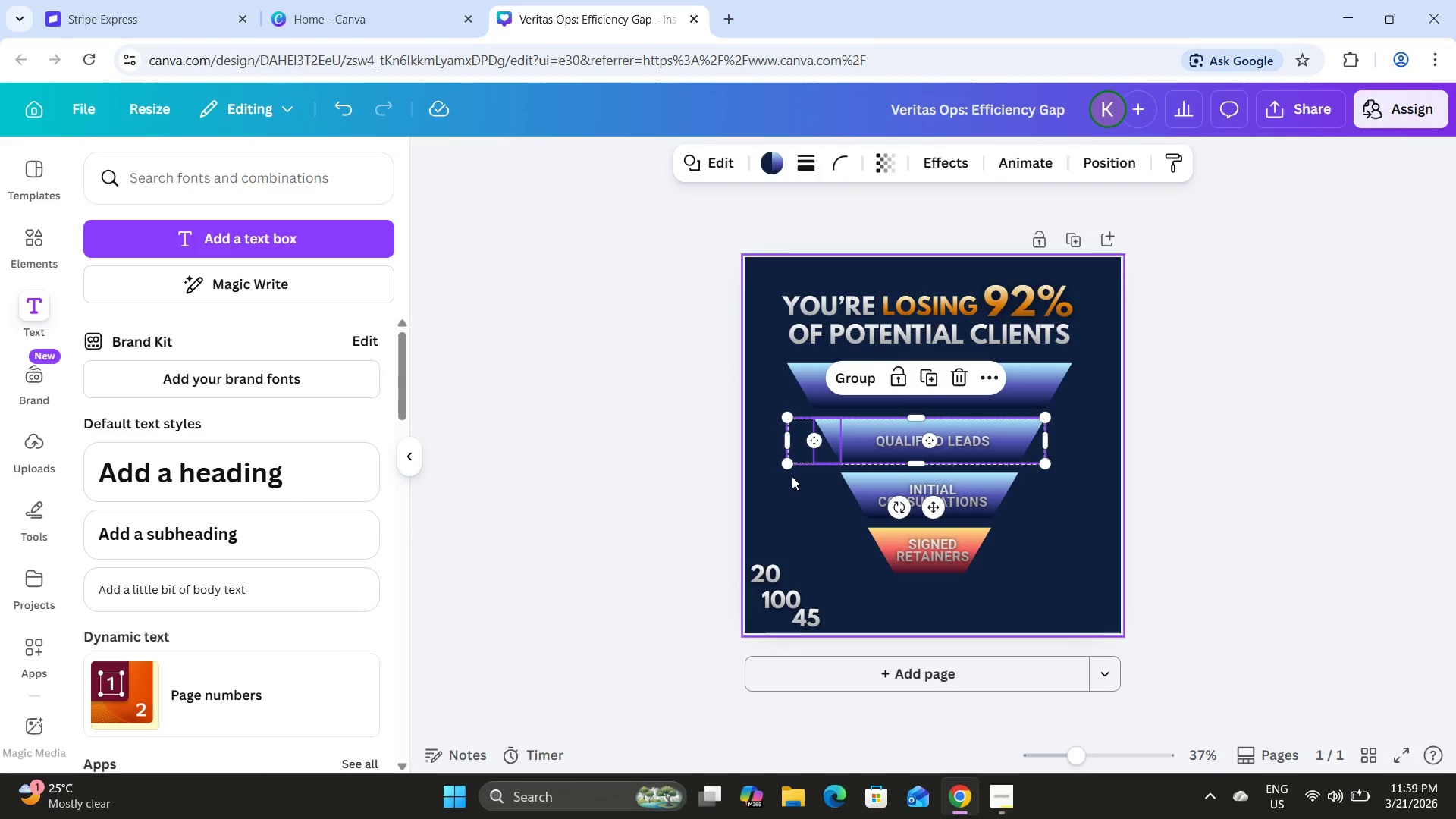 
left_click_drag(start_coordinate=[791, 475], to_coordinate=[802, 482])
 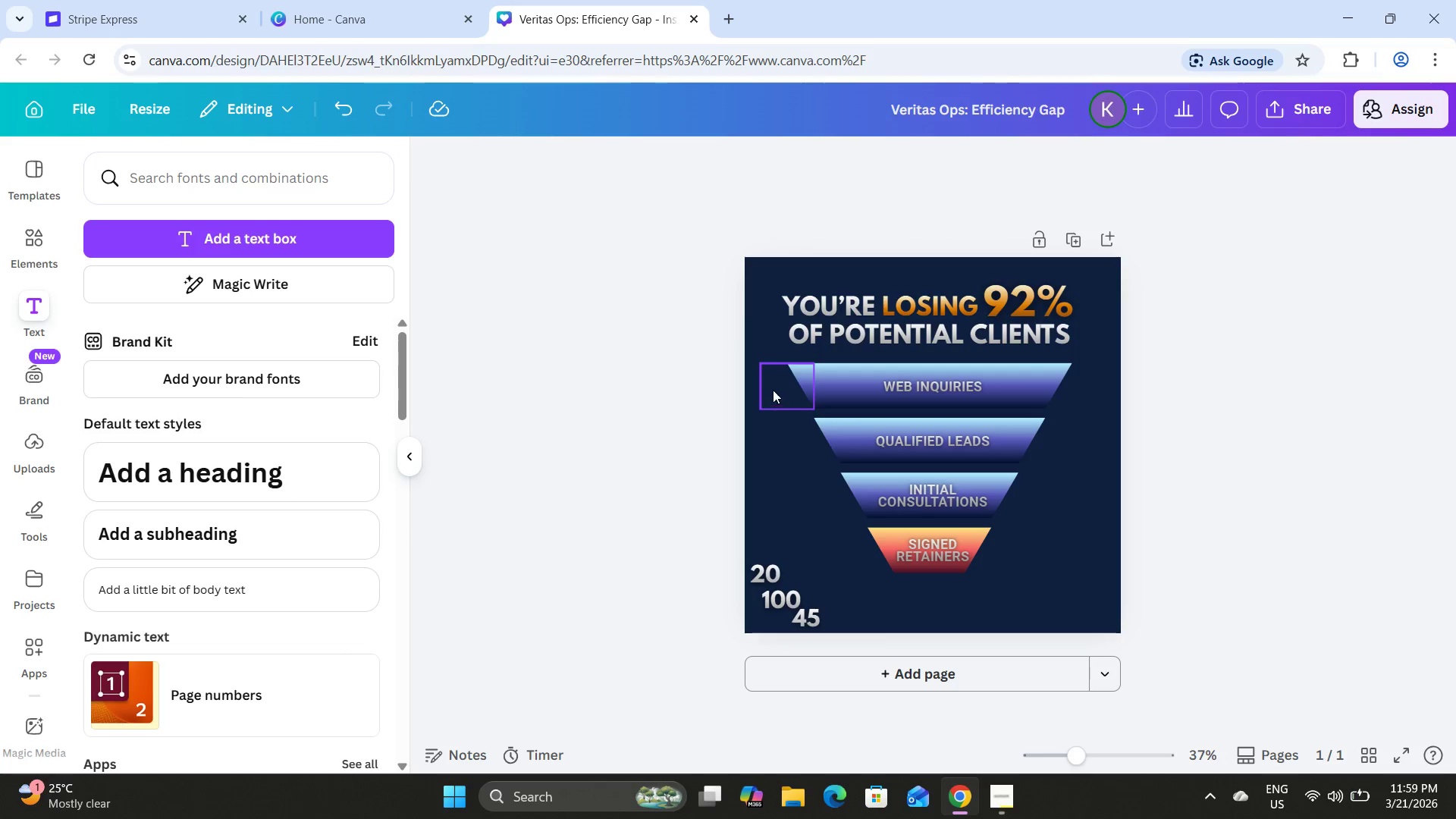 
hold_key(key=ShiftLeft, duration=0.97)
left_click([767, 380])
 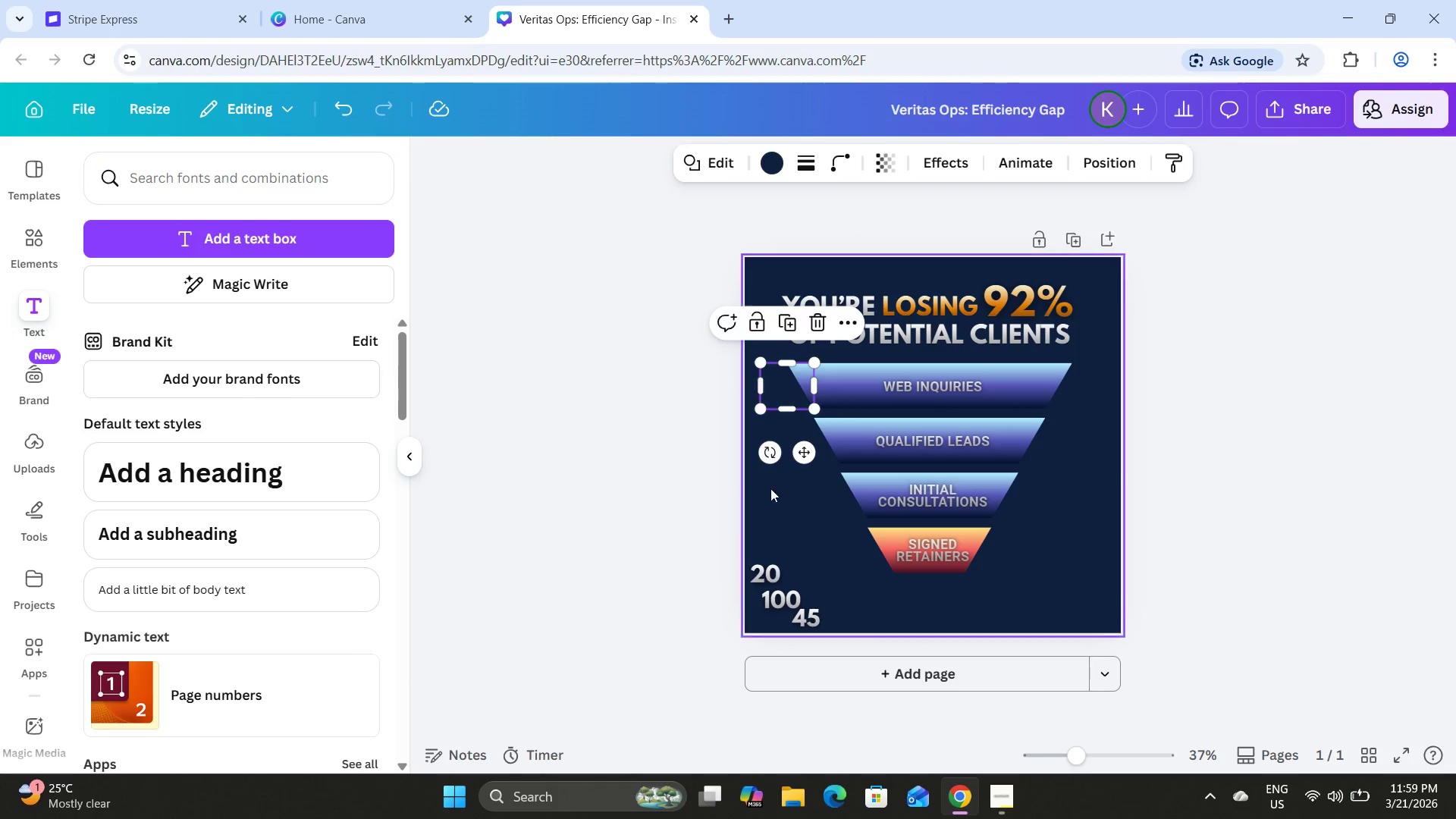 
left_click([774, 500])
 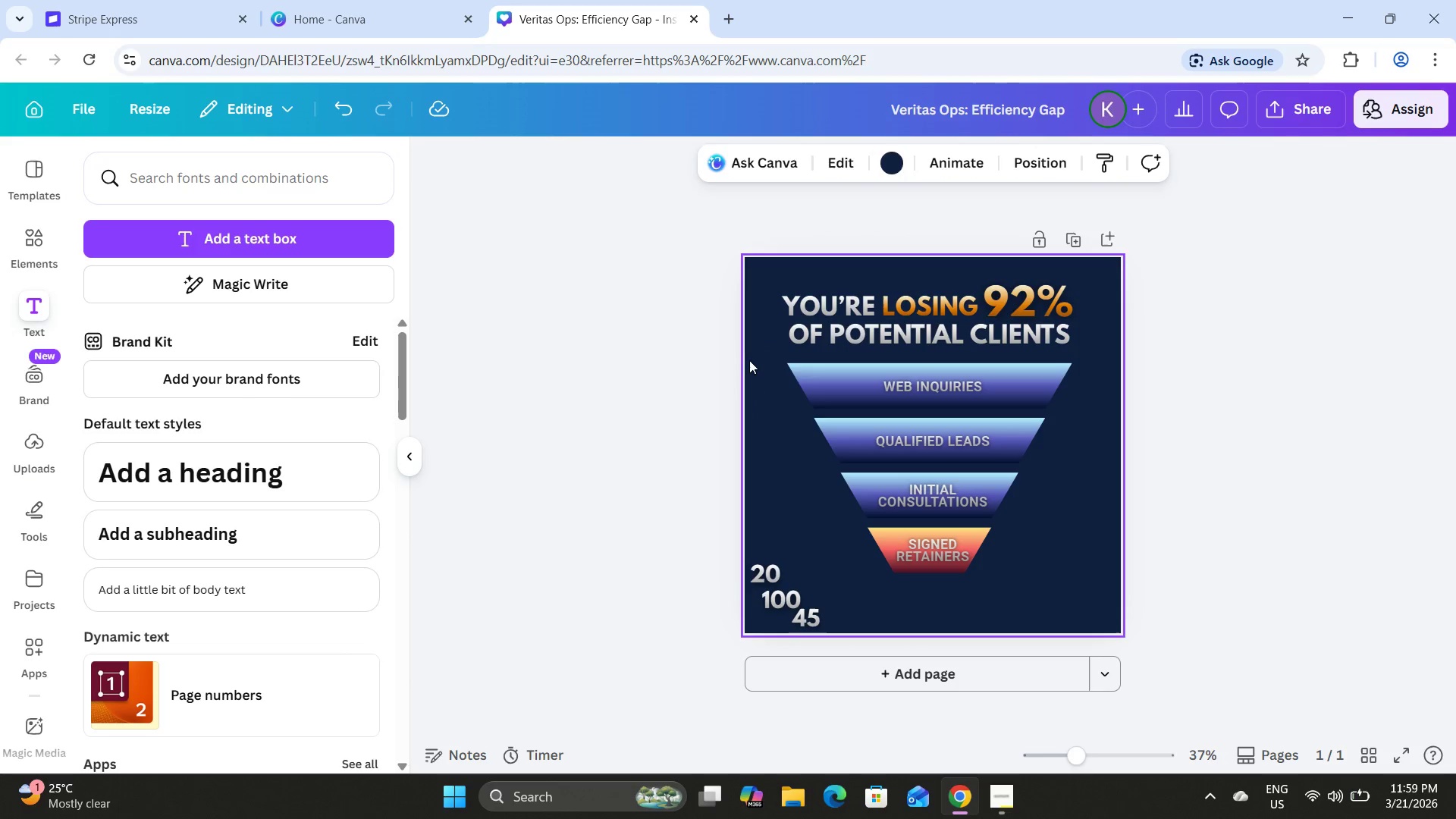 
hold_key(key=ShiftLeft, duration=1.5)
left_click_drag(start_coordinate=[749, 359], to_coordinate=[842, 482])
 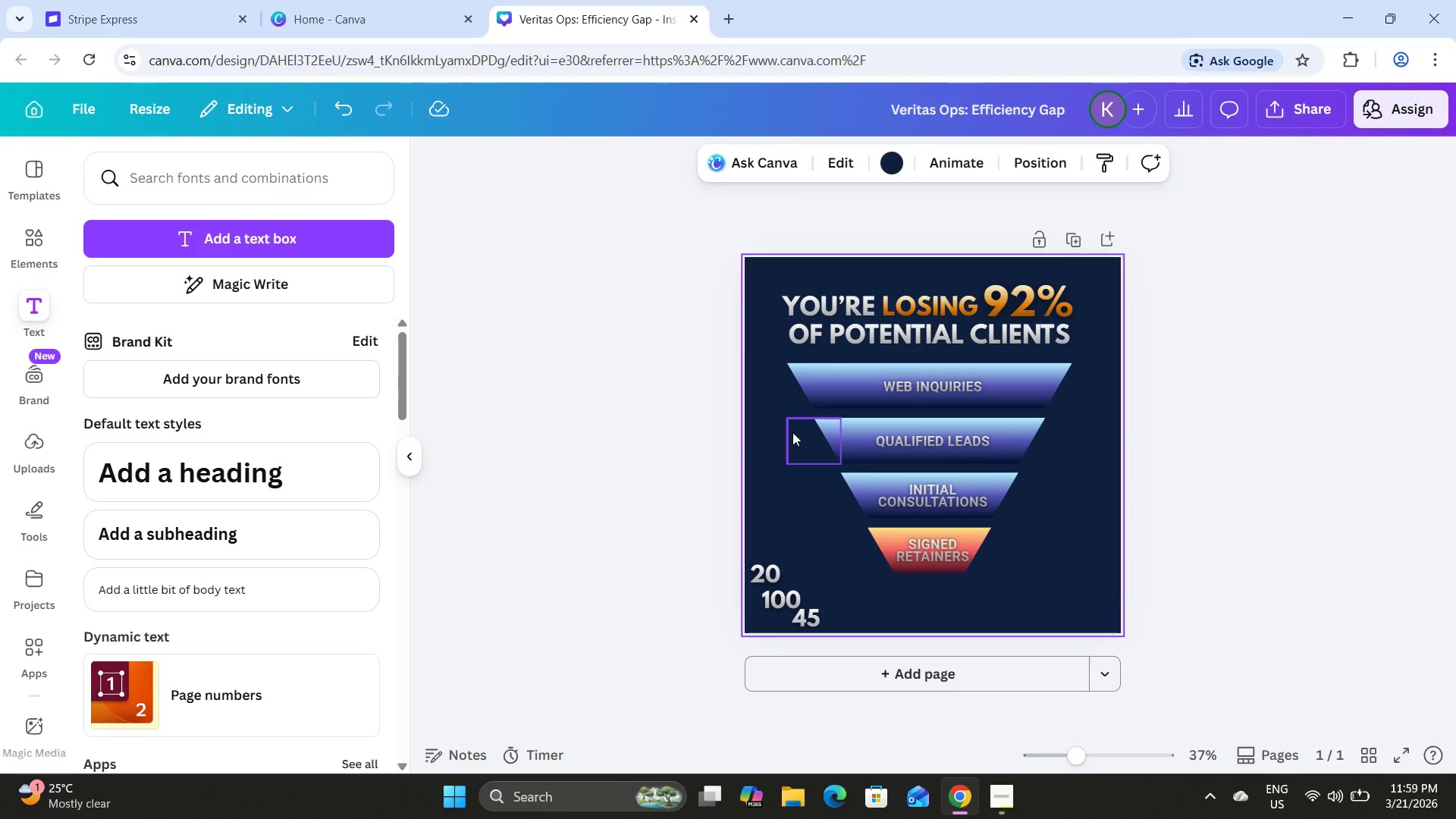 
hold_key(key=ShiftLeft, duration=1.12)
 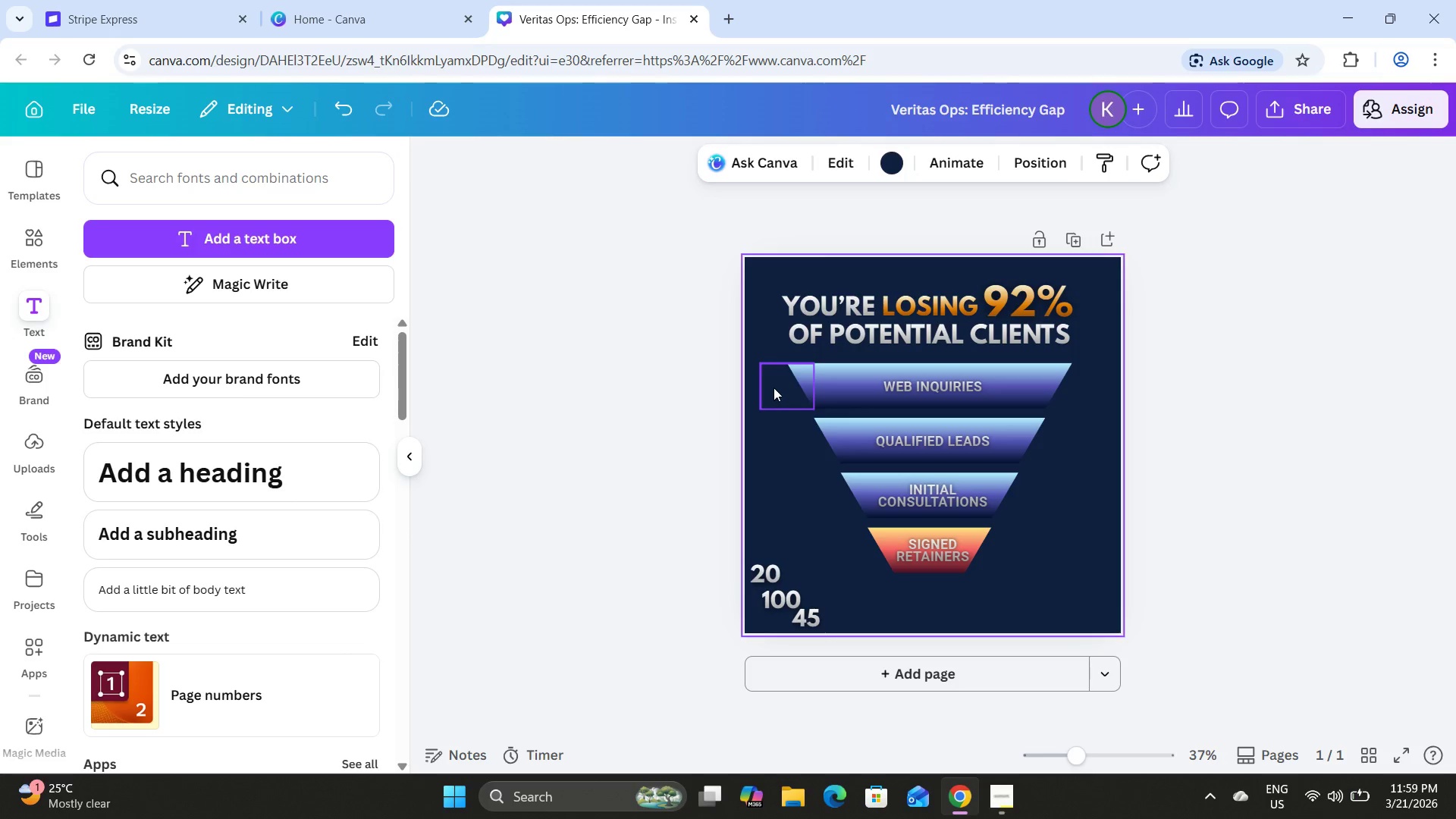 
hold_key(key=ShiftLeft, duration=1.17)
left_click_drag(start_coordinate=[755, 364], to_coordinate=[833, 455])
 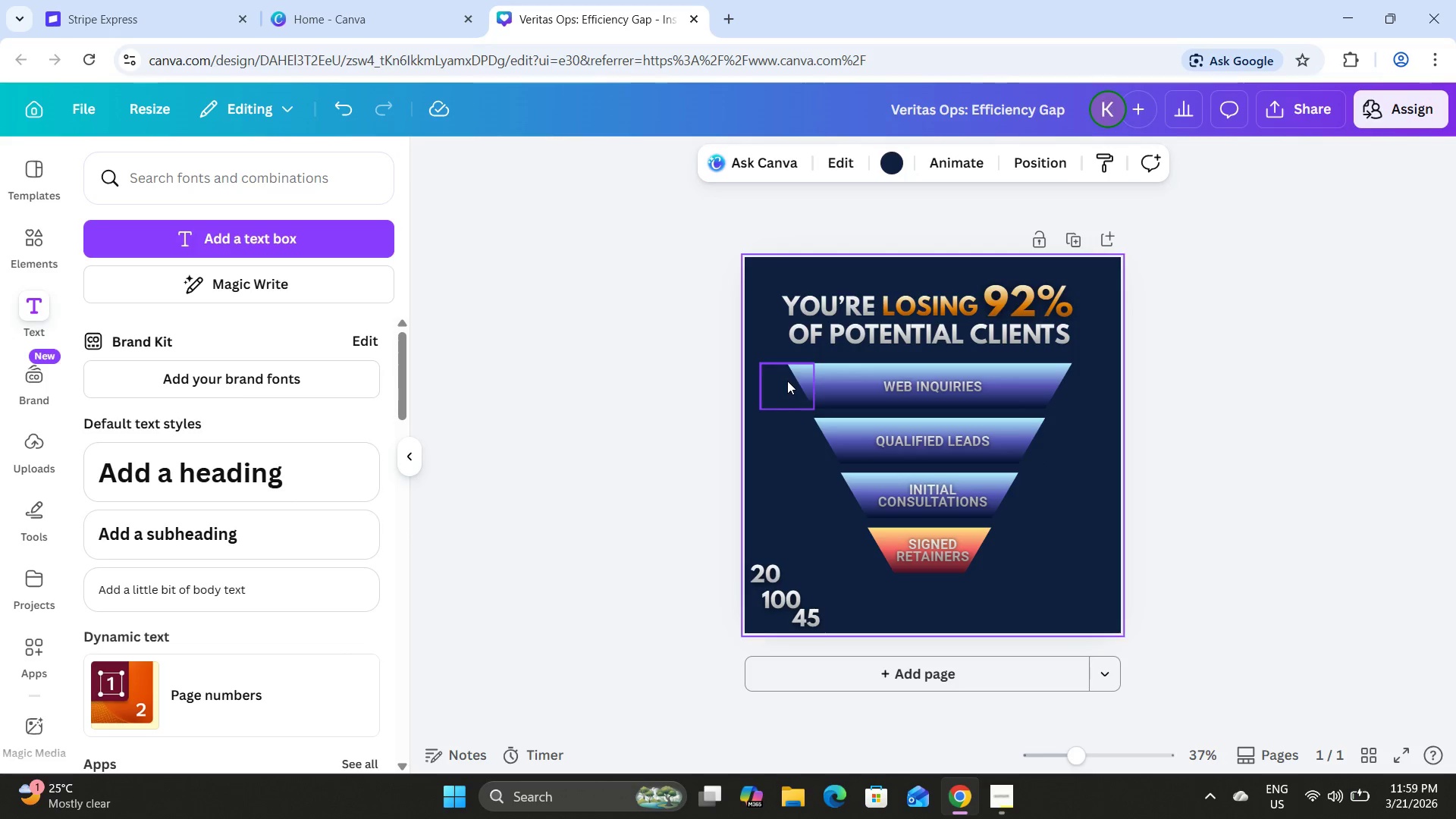 
hold_key(key=ShiftLeft, duration=1.5)
left_click([787, 381])
 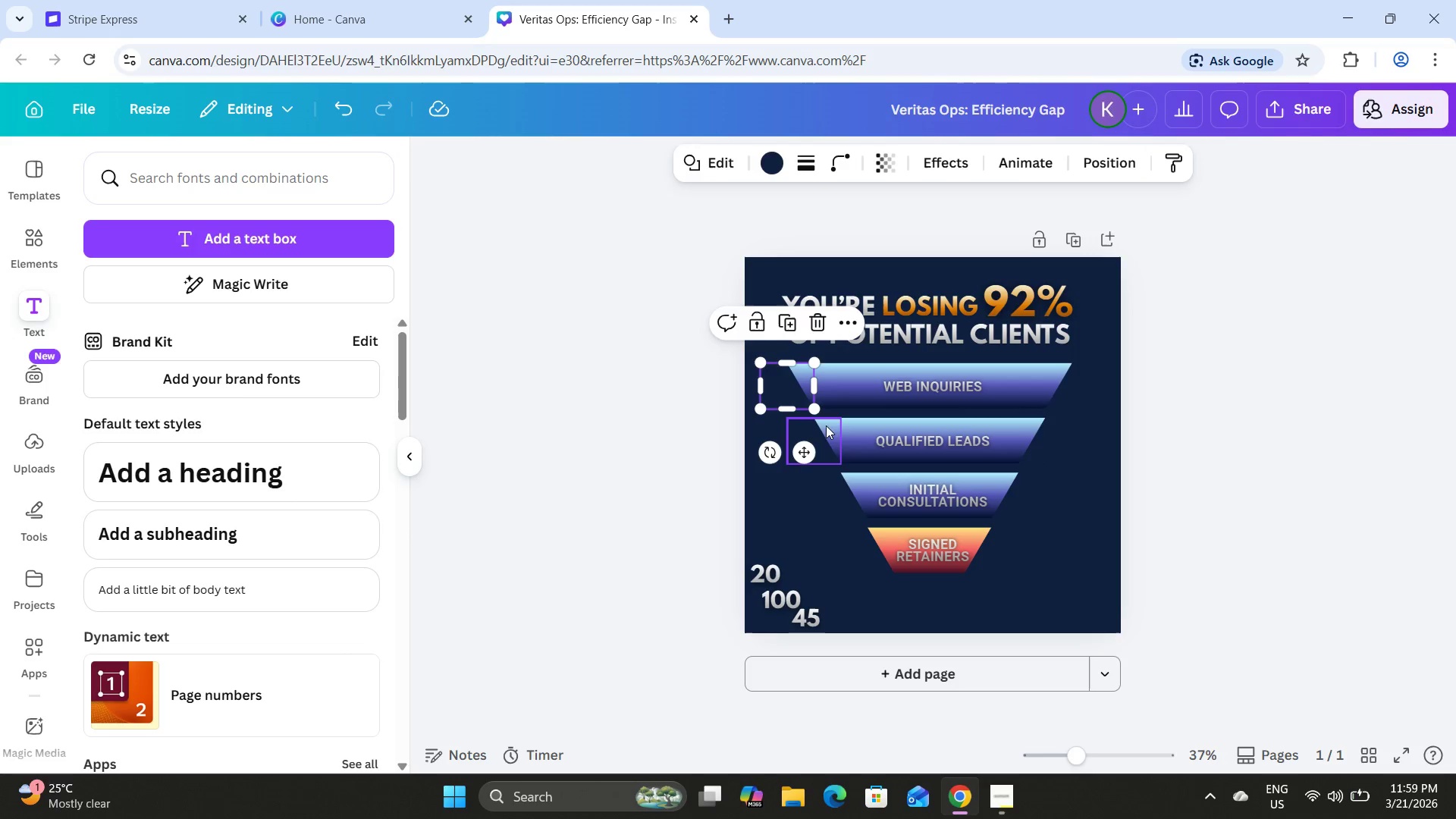 
hold_key(key=ShiftLeft, duration=1.51)
double_click([833, 430])
 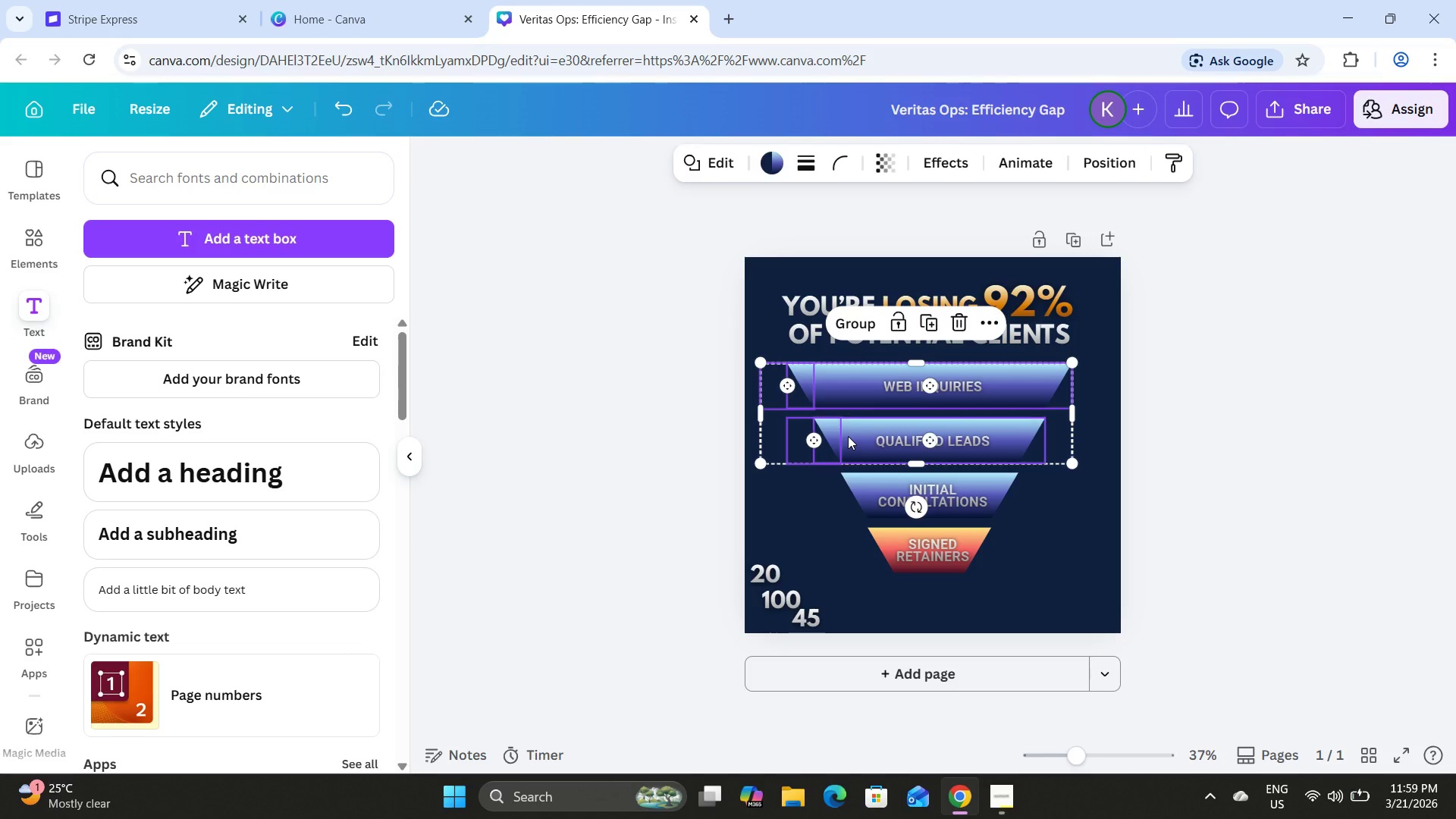 
hold_key(key=ShiftLeft, duration=1.52)
 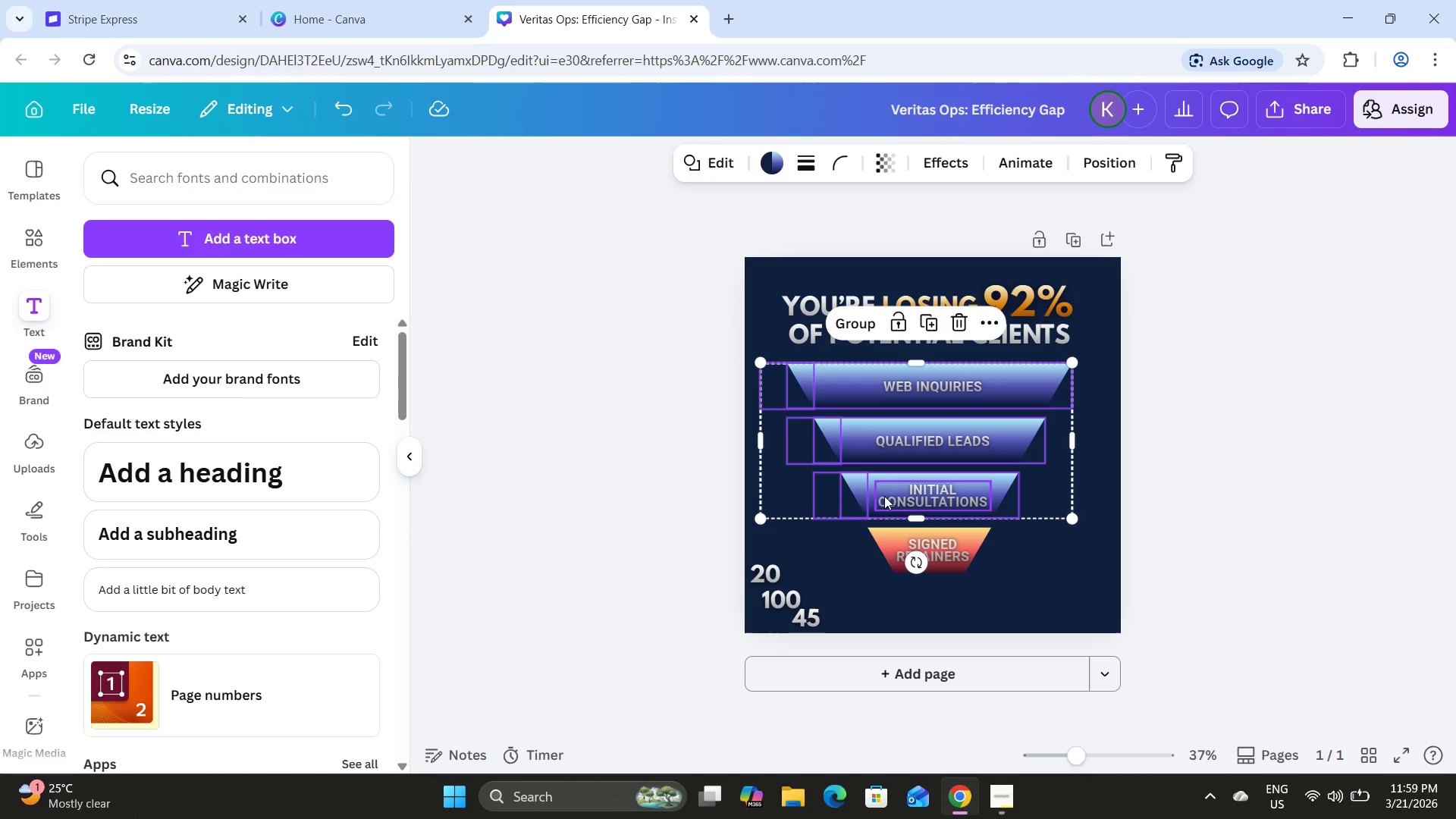 
hold_key(key=ShiftLeft, duration=1.51)
left_click([881, 475])
 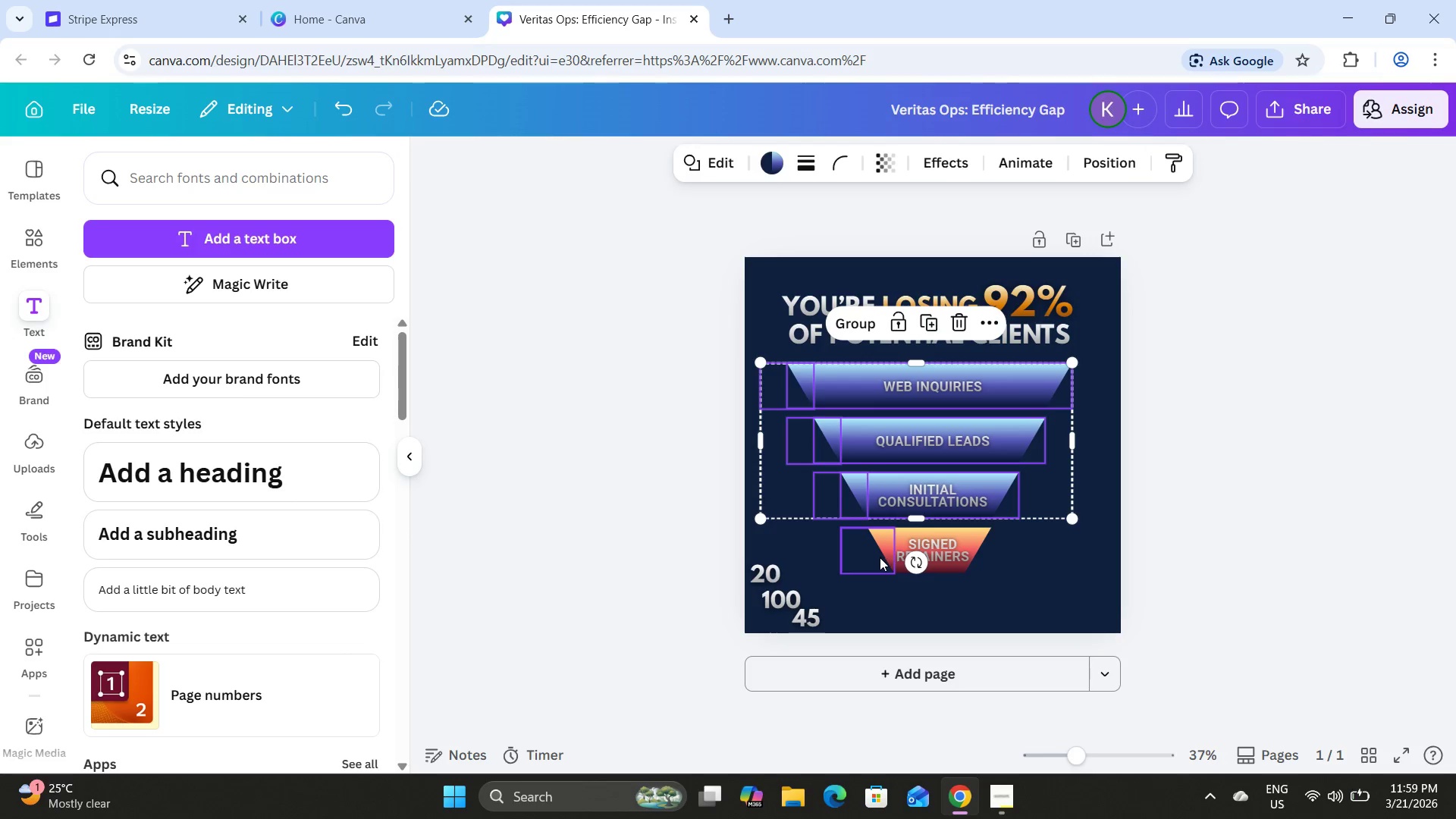 
left_click([877, 554])
 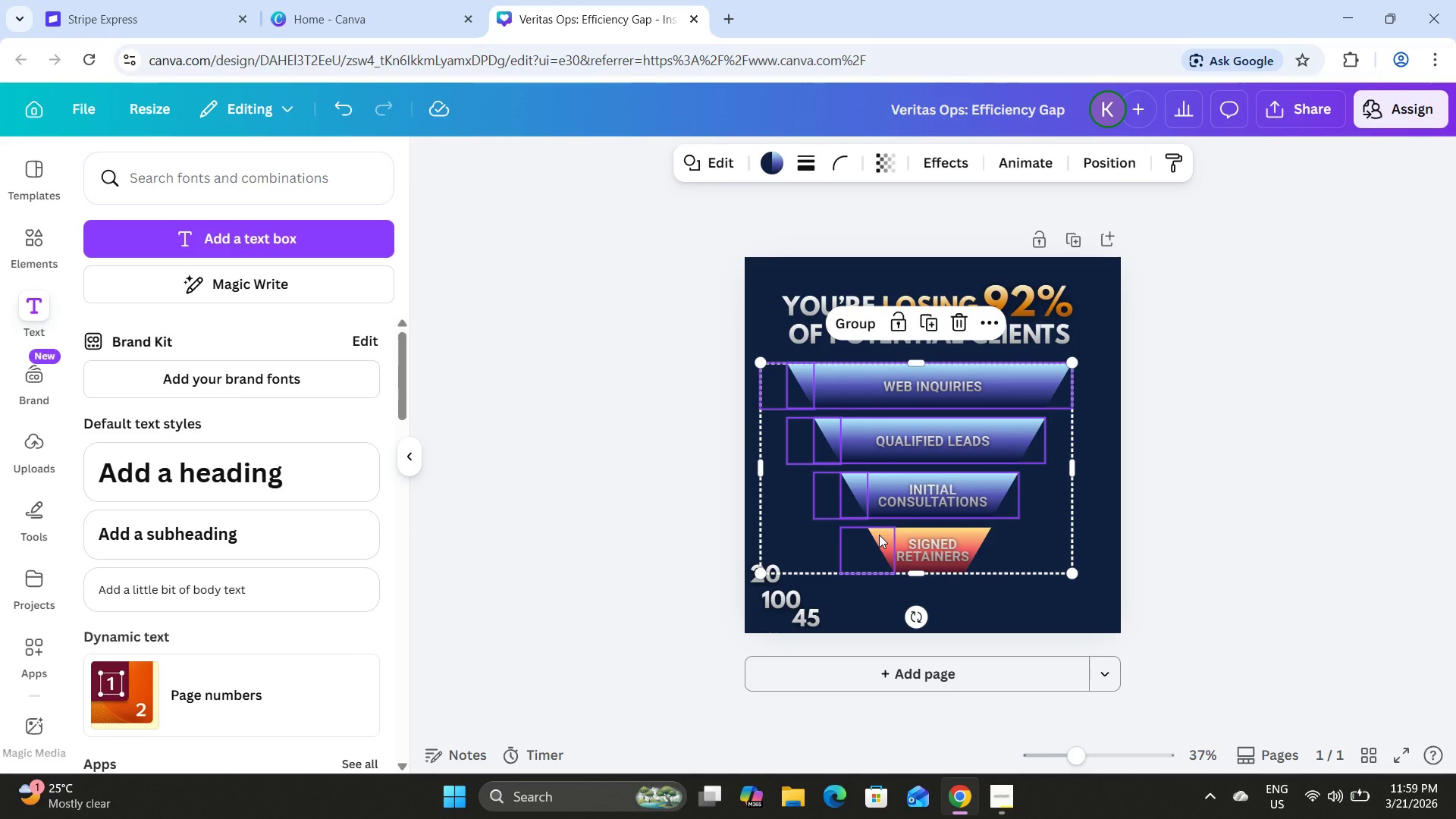 
hold_key(key=ShiftLeft, duration=1.5)
left_click([887, 535])
 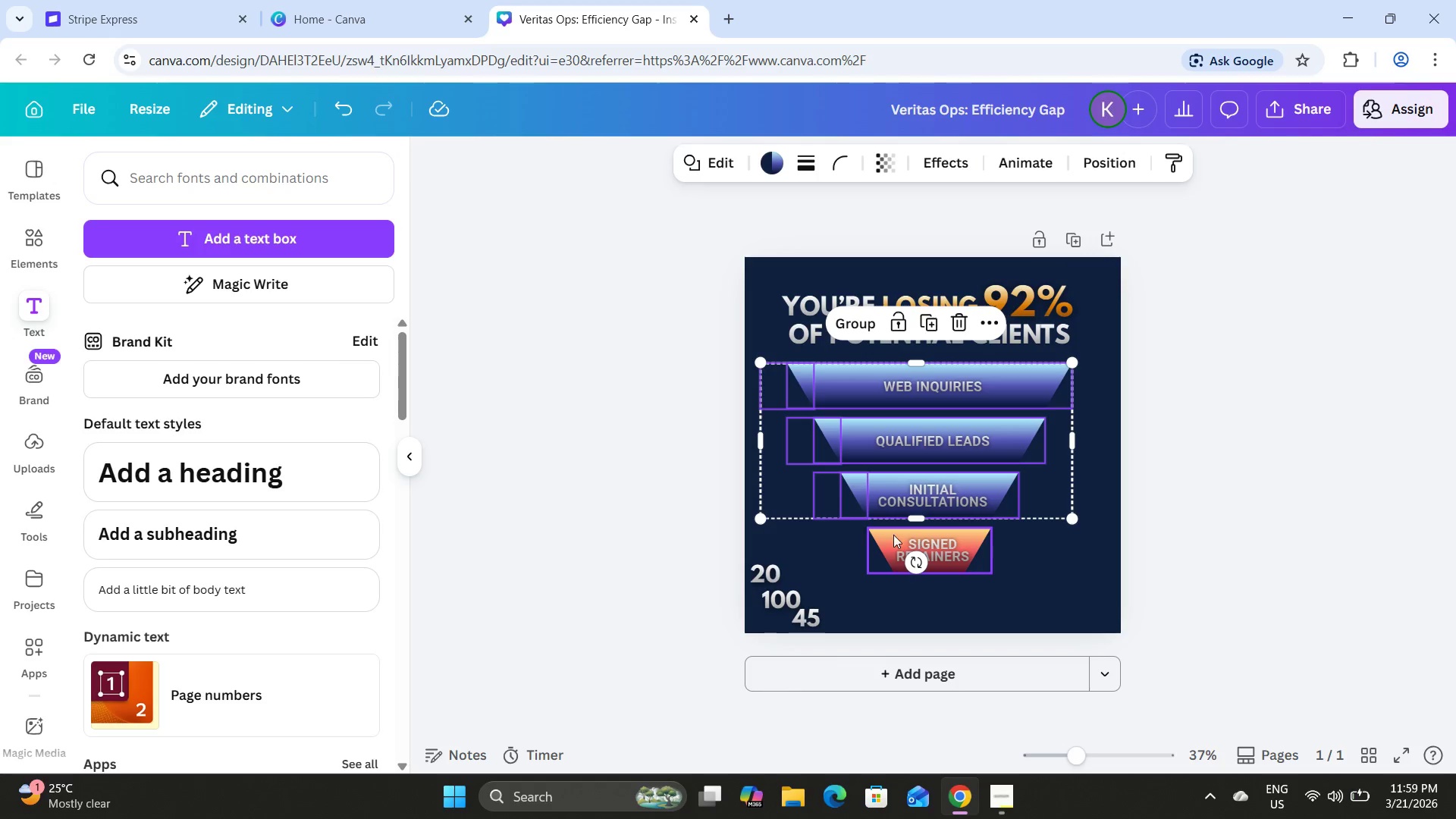 
hold_key(key=ShiftLeft, duration=1.52)
left_click([862, 539])
 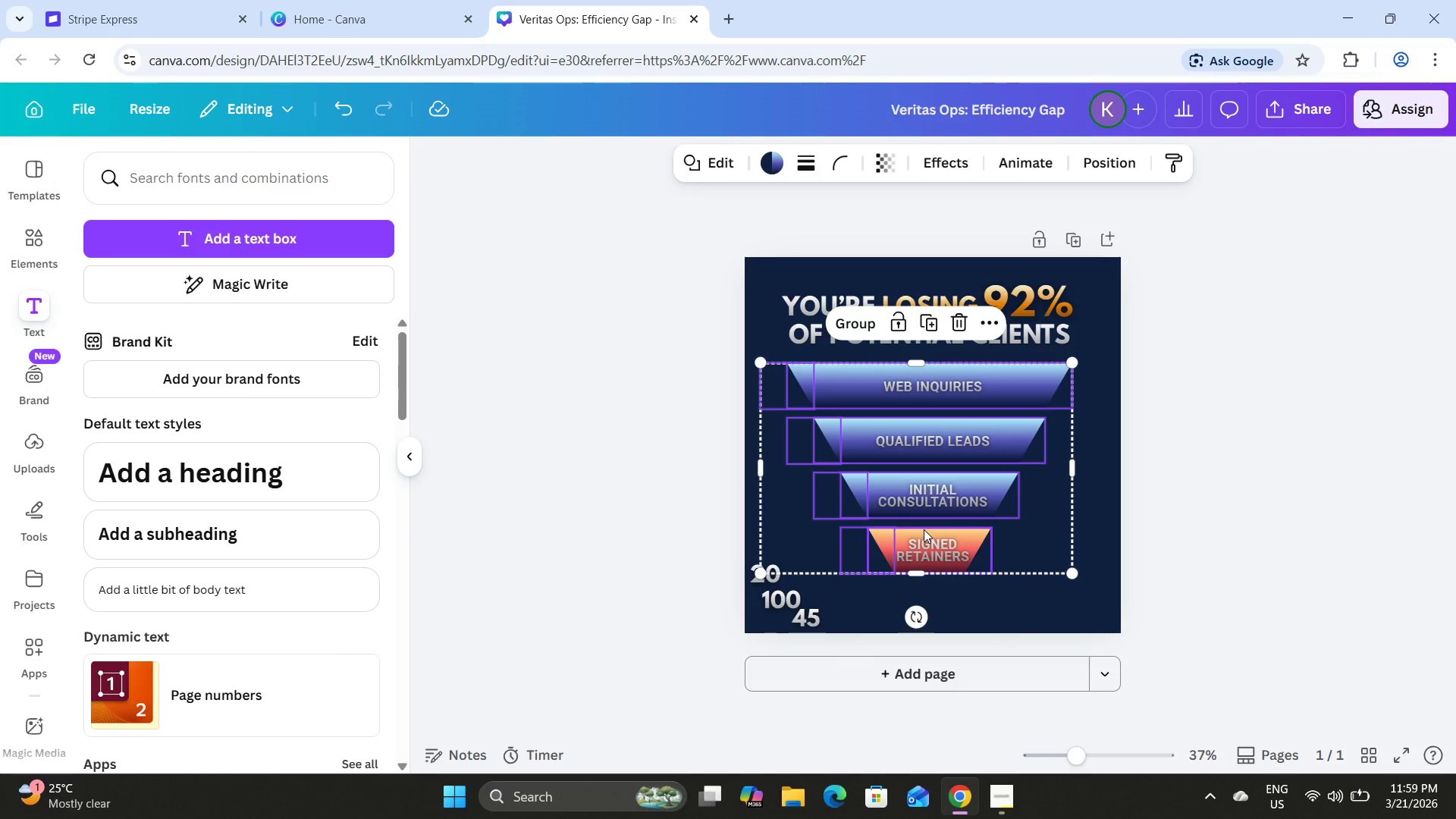 
left_click([924, 529])
 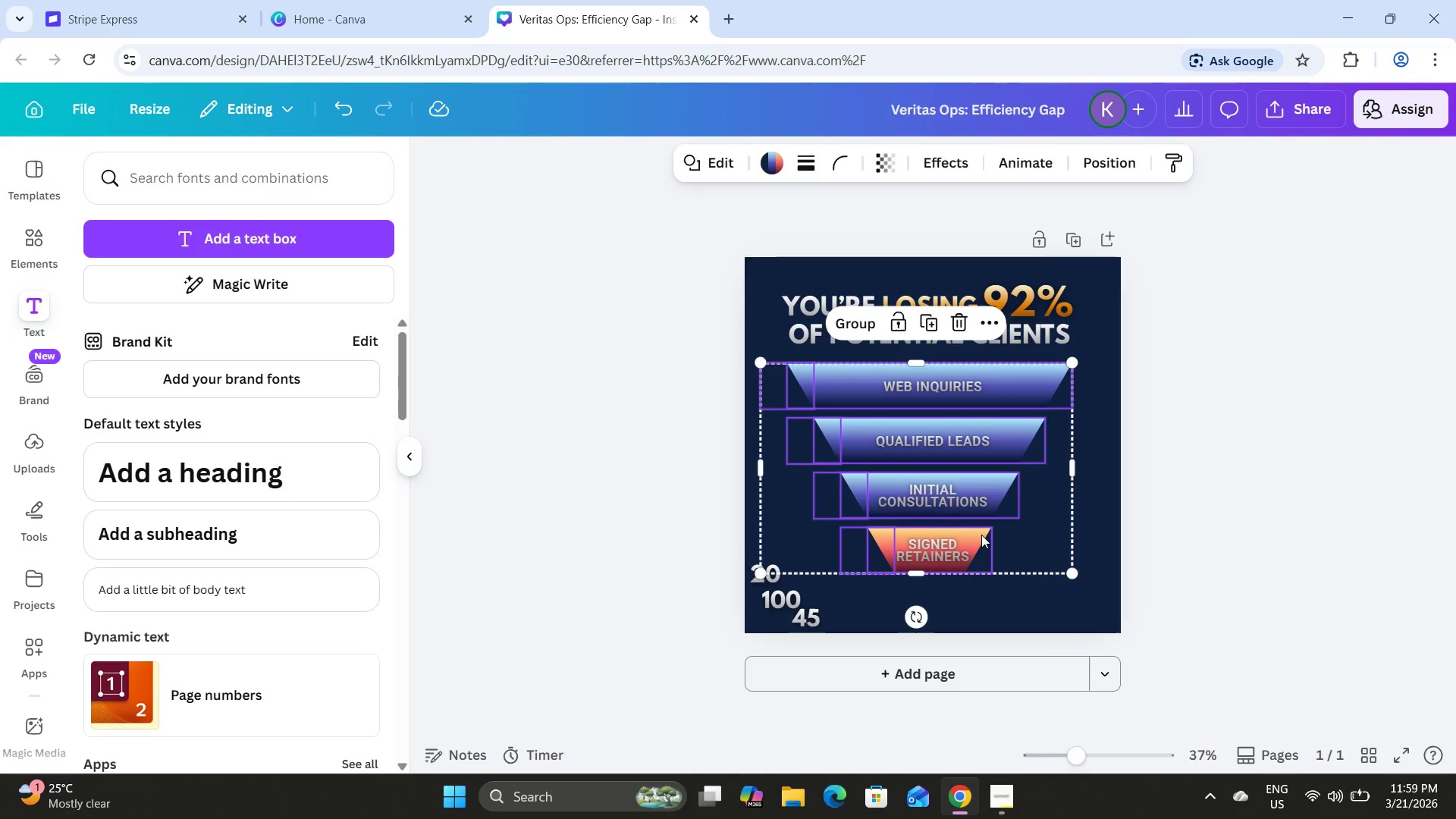 
hold_key(key=ShiftLeft, duration=1.52)
left_click([1015, 551])
 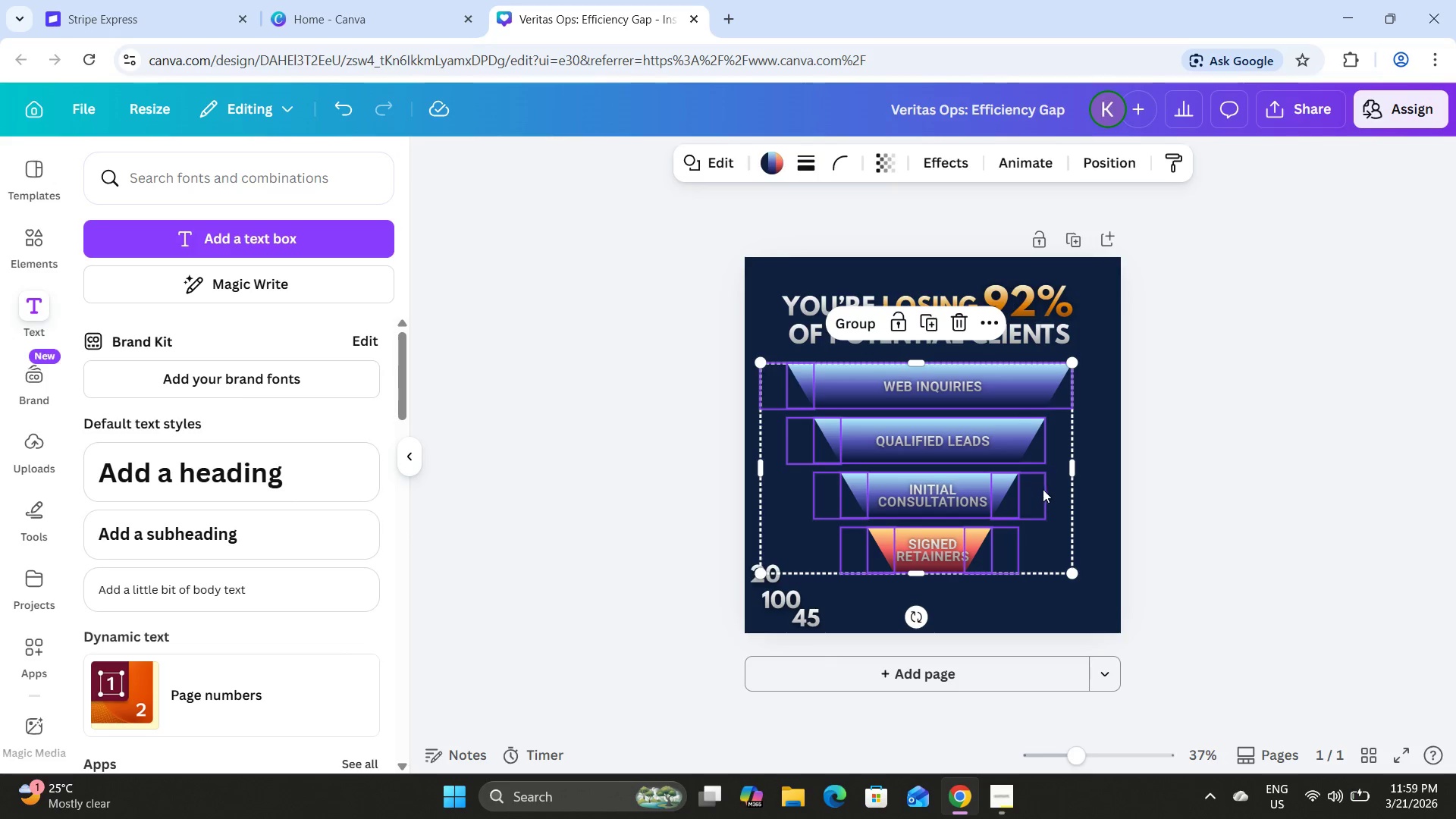 
hold_key(key=ShiftLeft, duration=1.47)
left_click([1062, 444])
 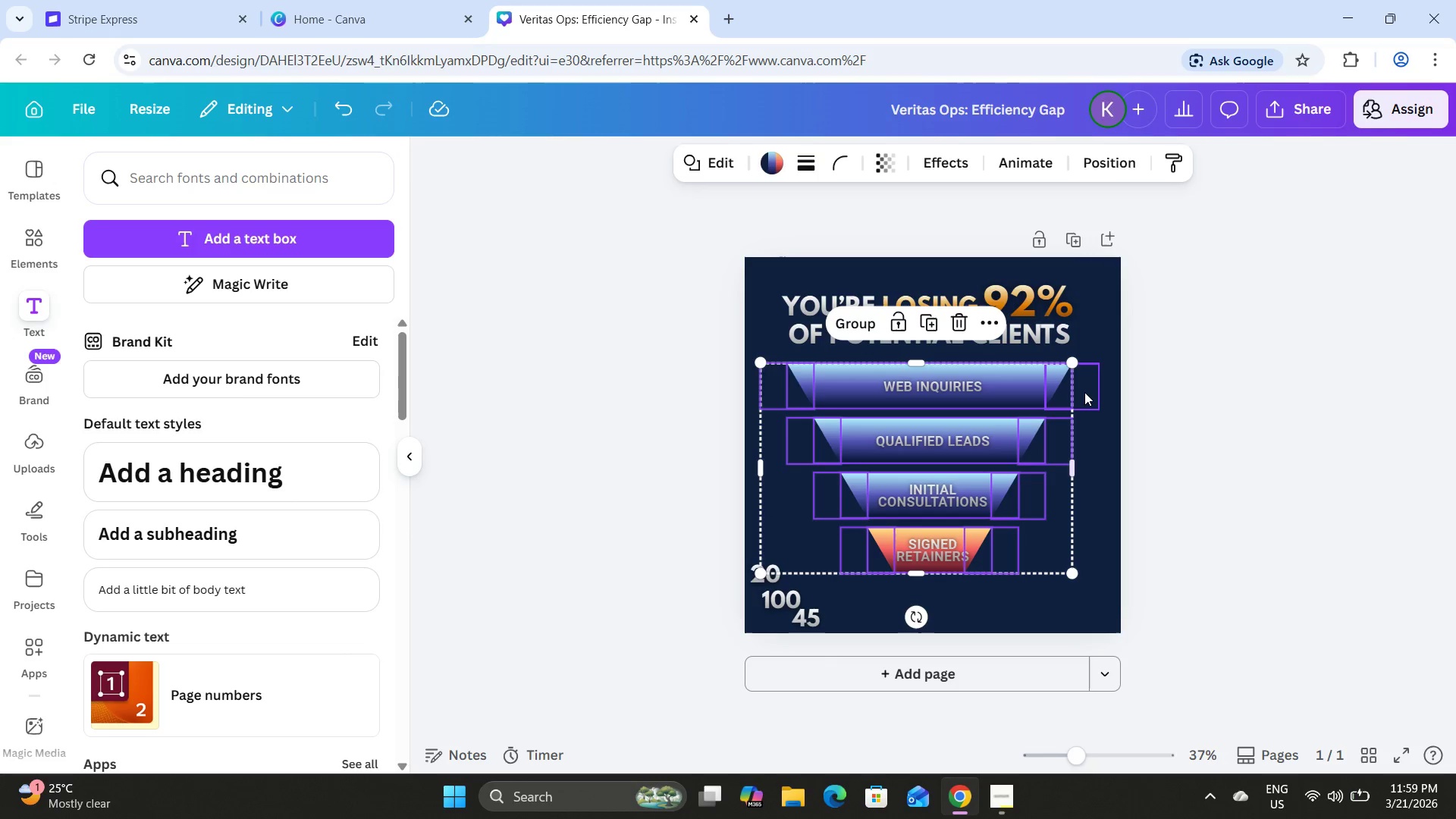 
left_click([1084, 392])
 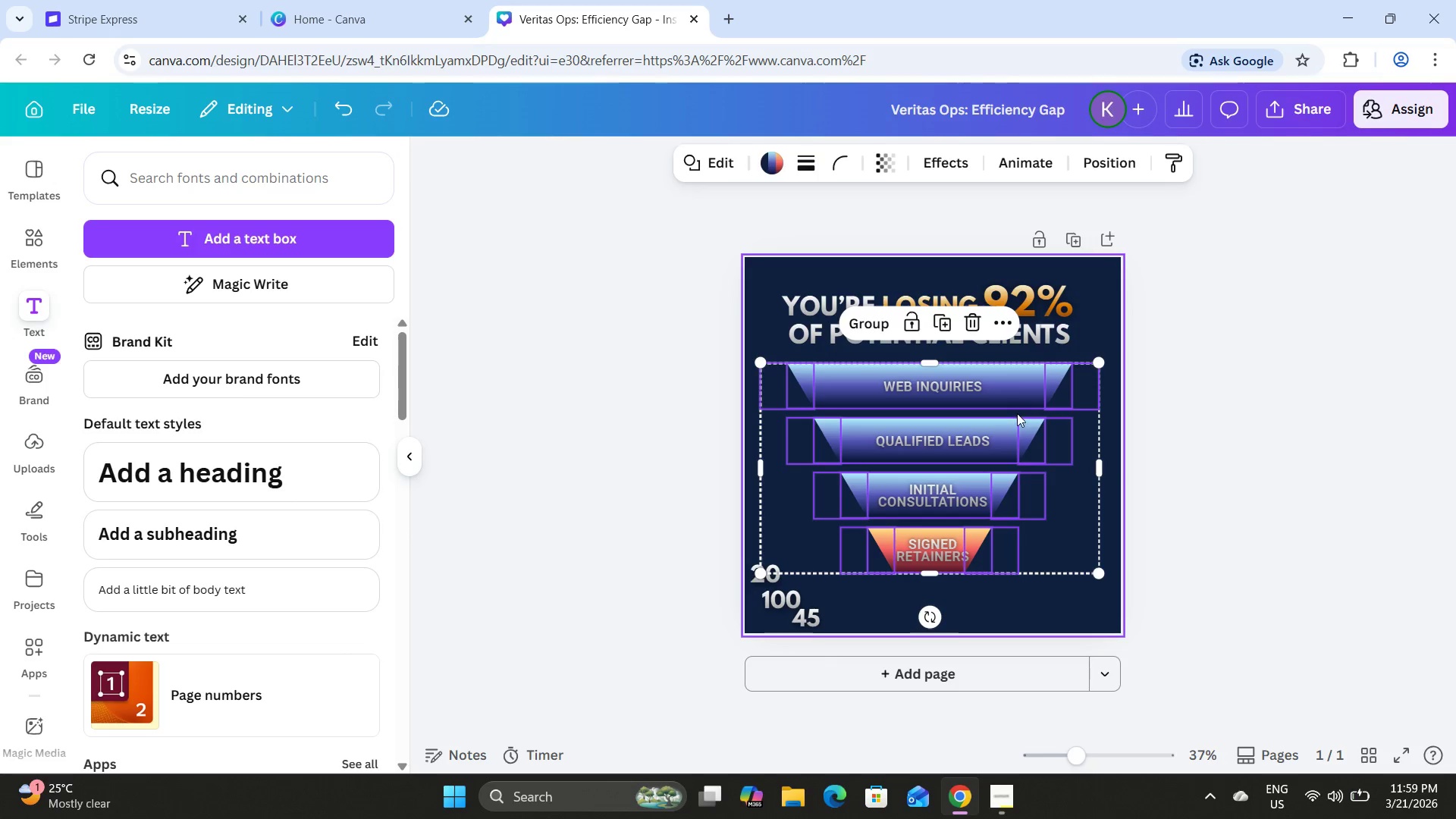 
left_click_drag(start_coordinate=[1017, 413], to_coordinate=[1021, 413])
 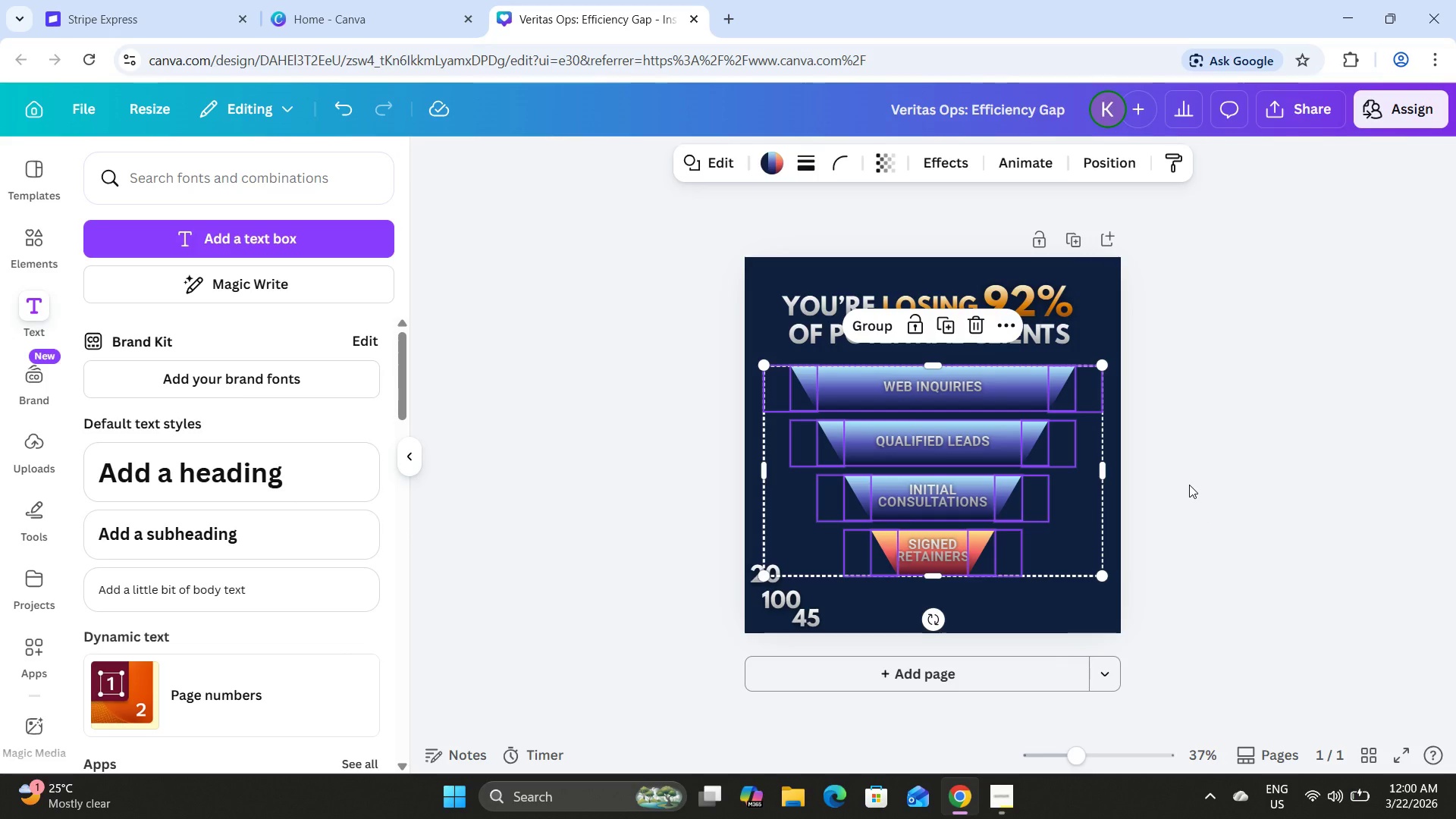 
key(ArrowUp)
 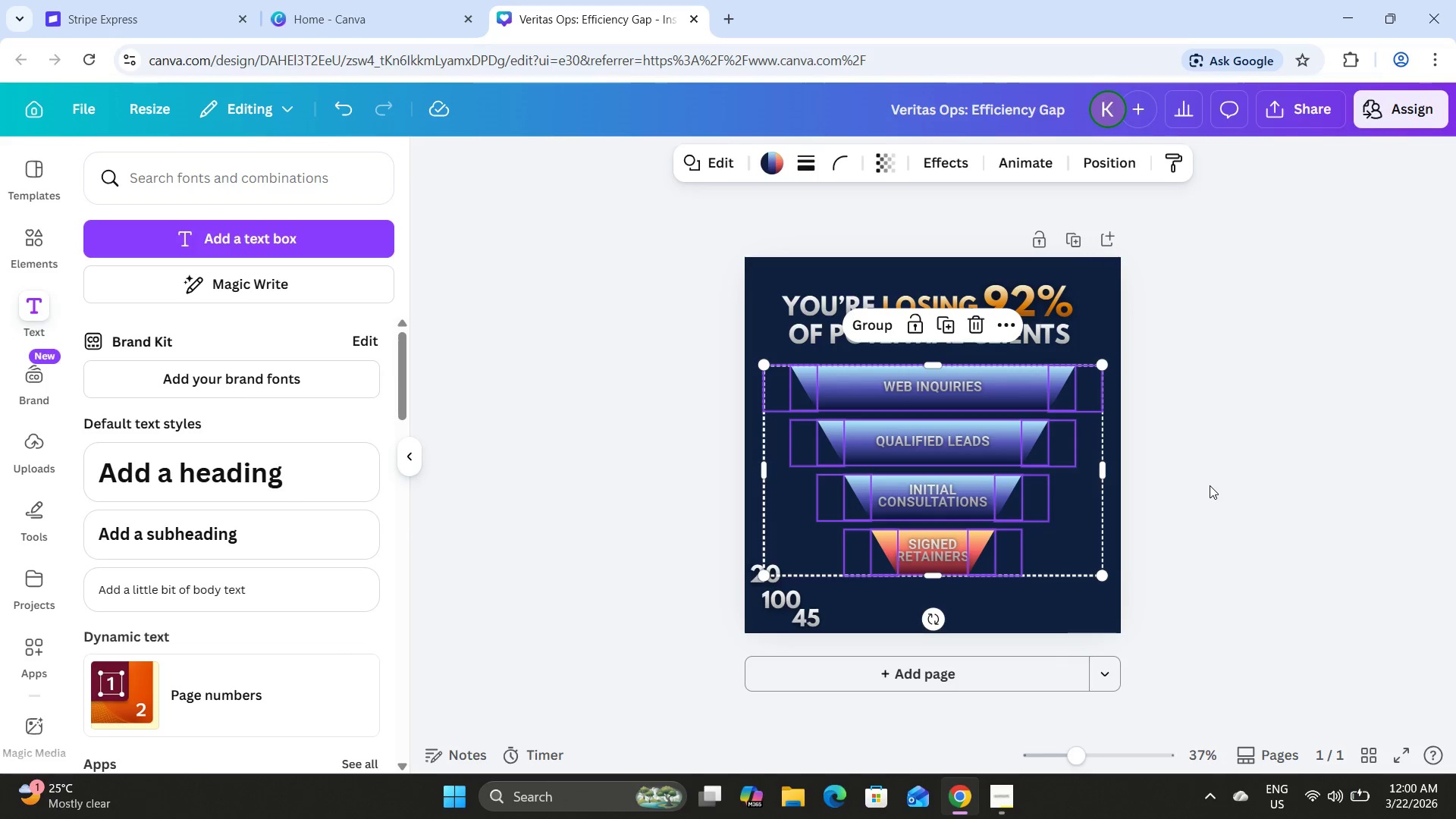 
left_click([1210, 485])
 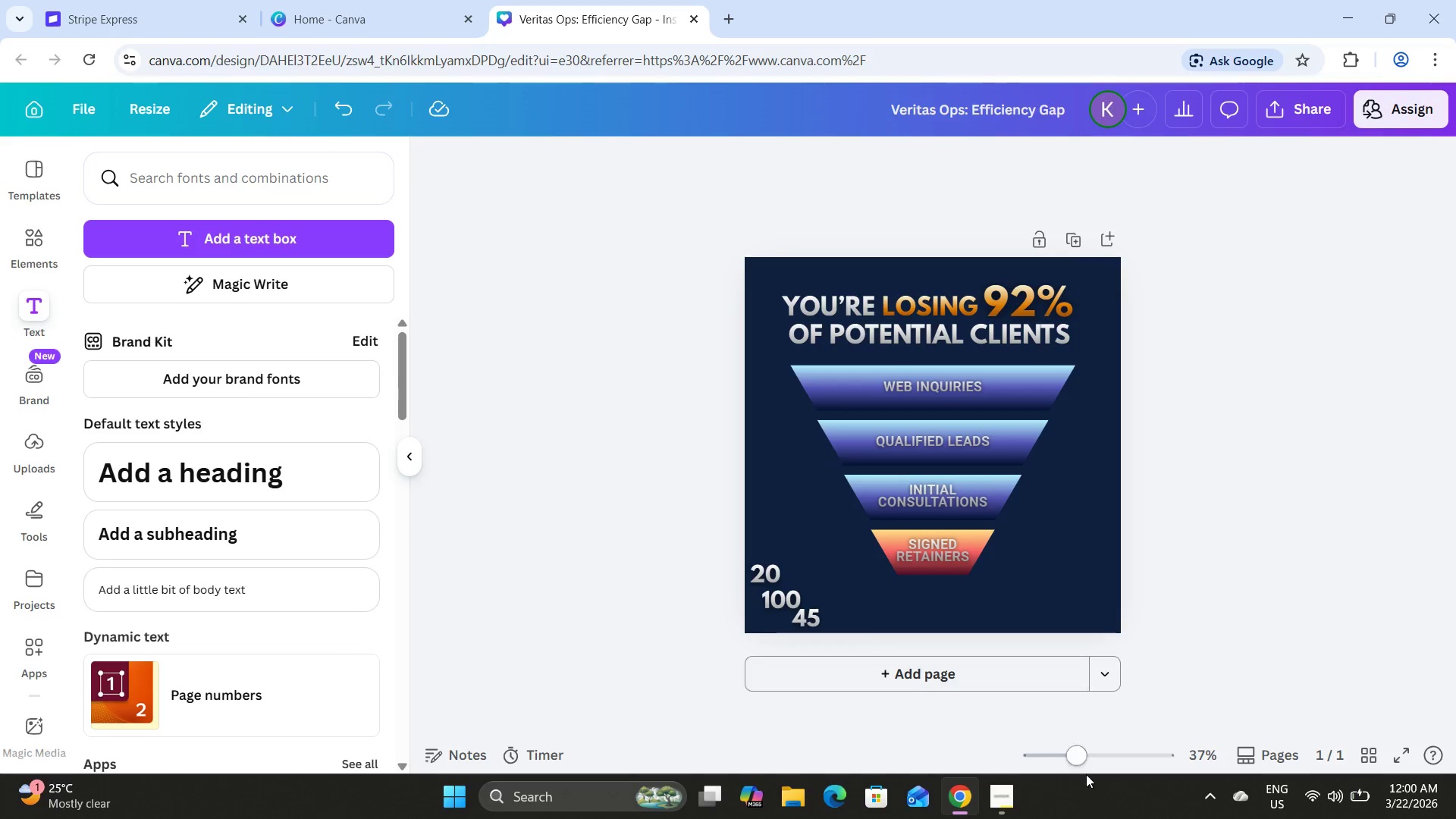 
left_click_drag(start_coordinate=[1083, 756], to_coordinate=[1102, 758])
 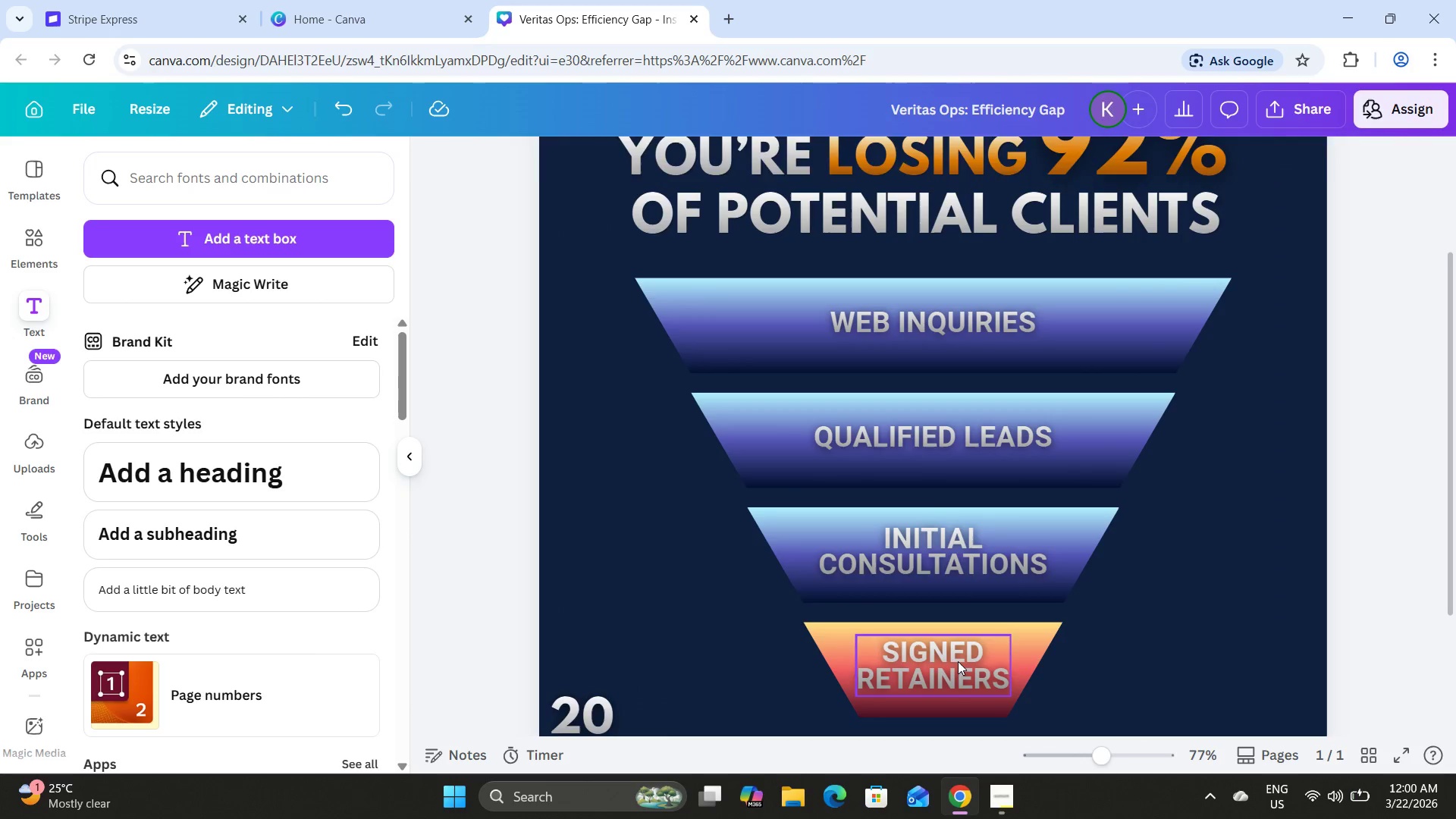 
left_click_drag(start_coordinate=[958, 661], to_coordinate=[958, 667])
 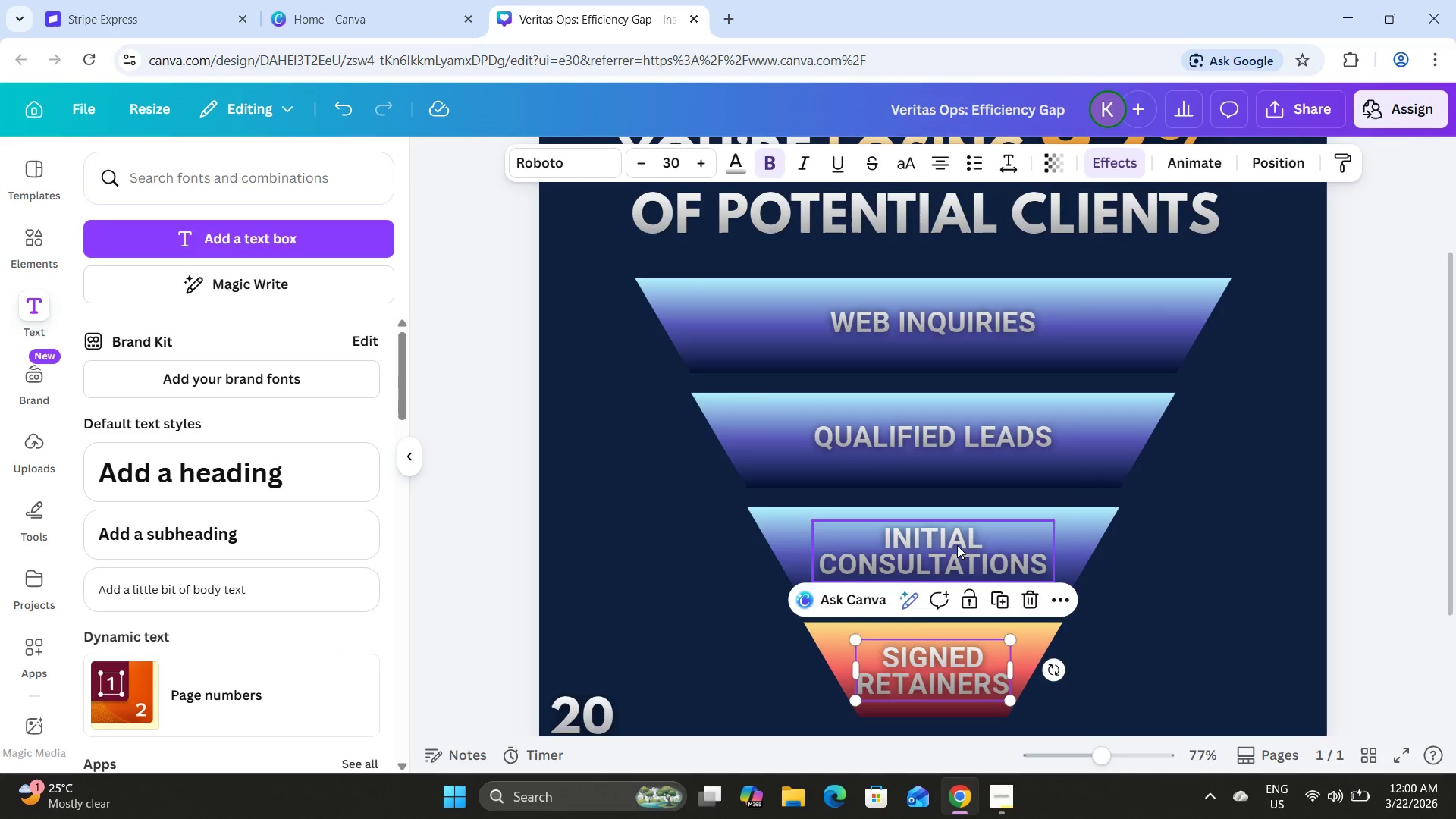 
left_click_drag(start_coordinate=[957, 544], to_coordinate=[960, 549])
 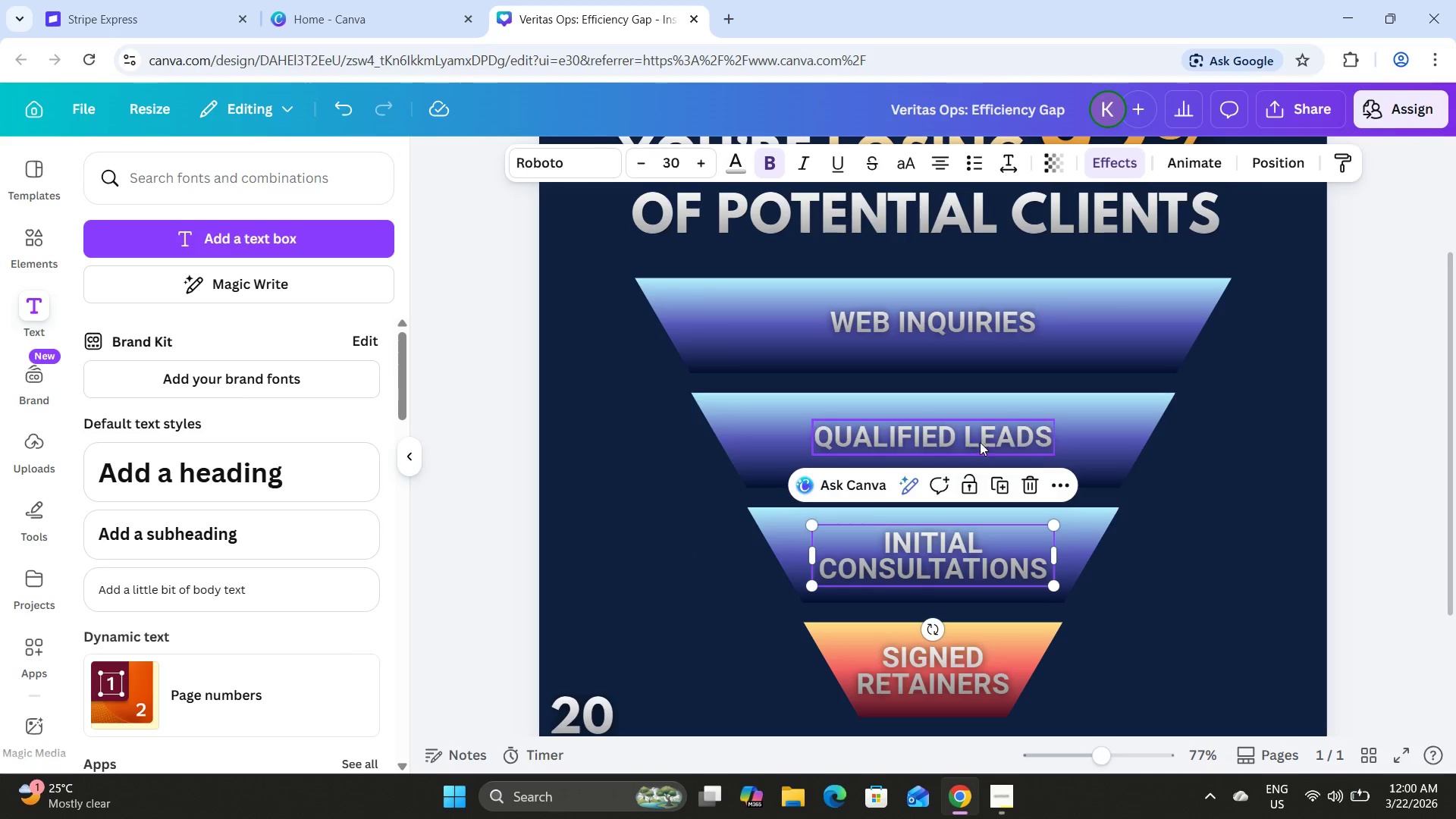 
left_click([978, 427])
 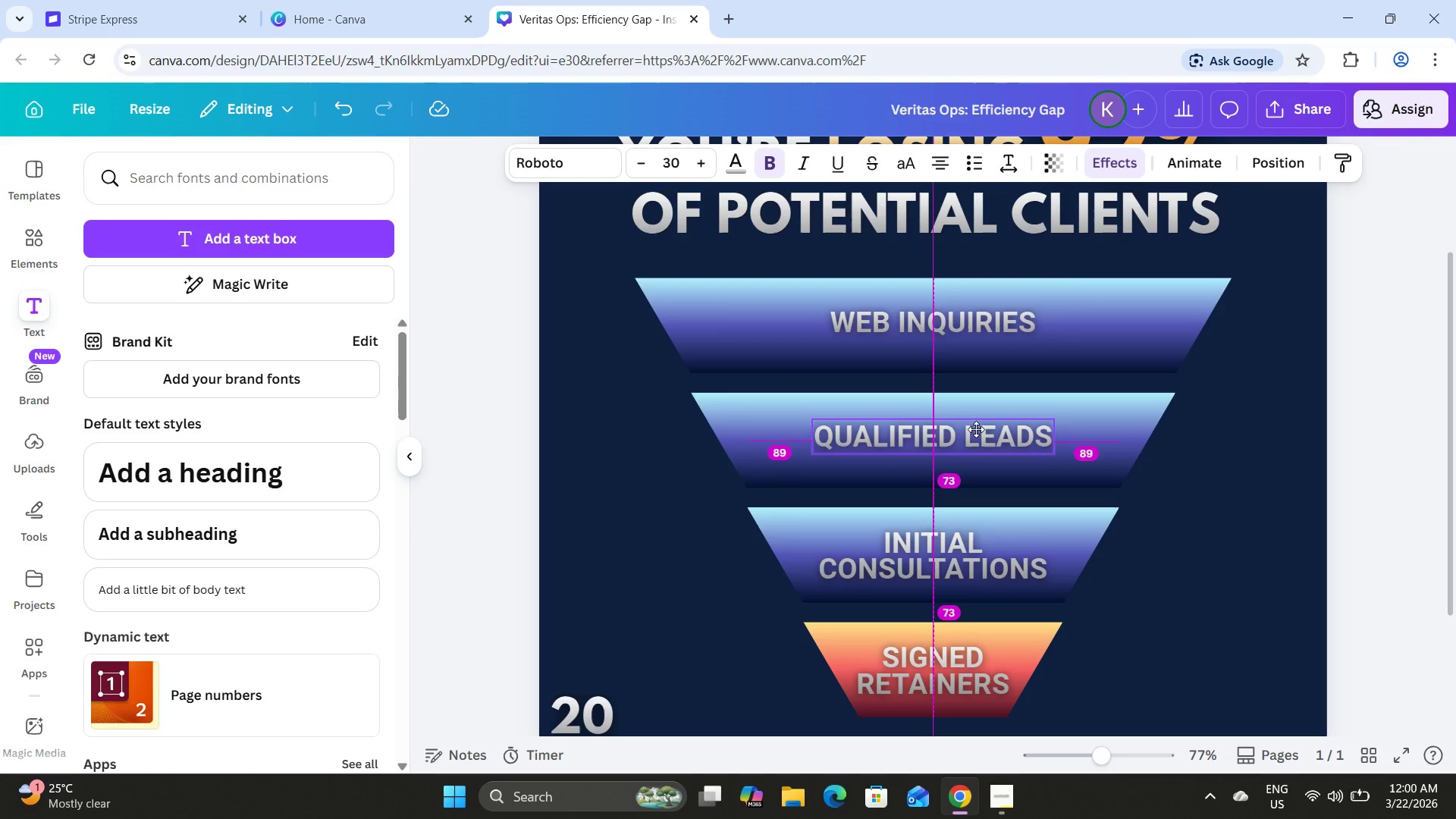 
left_click([976, 429])
 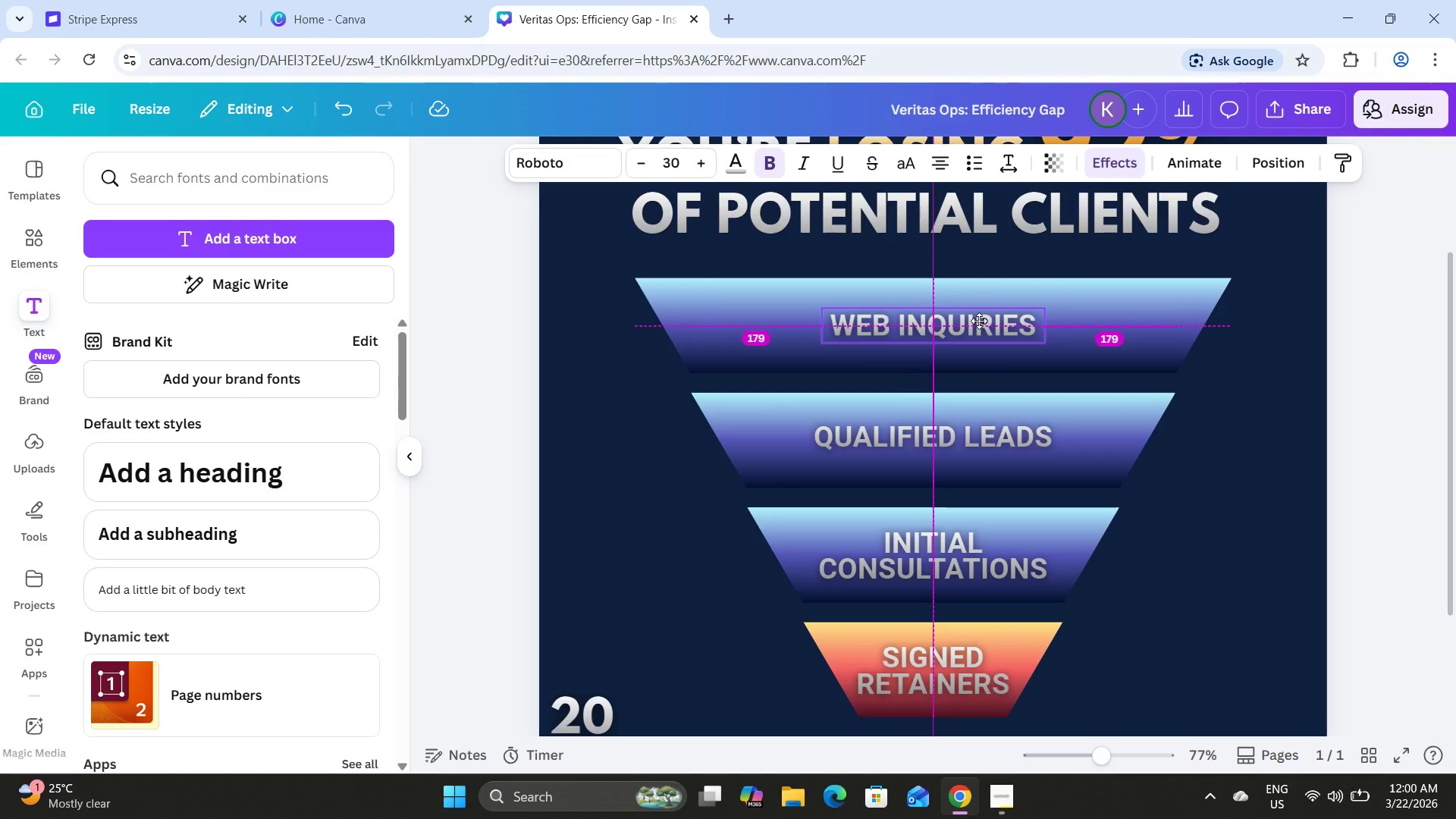 
left_click_drag(start_coordinate=[964, 429], to_coordinate=[964, 433])
 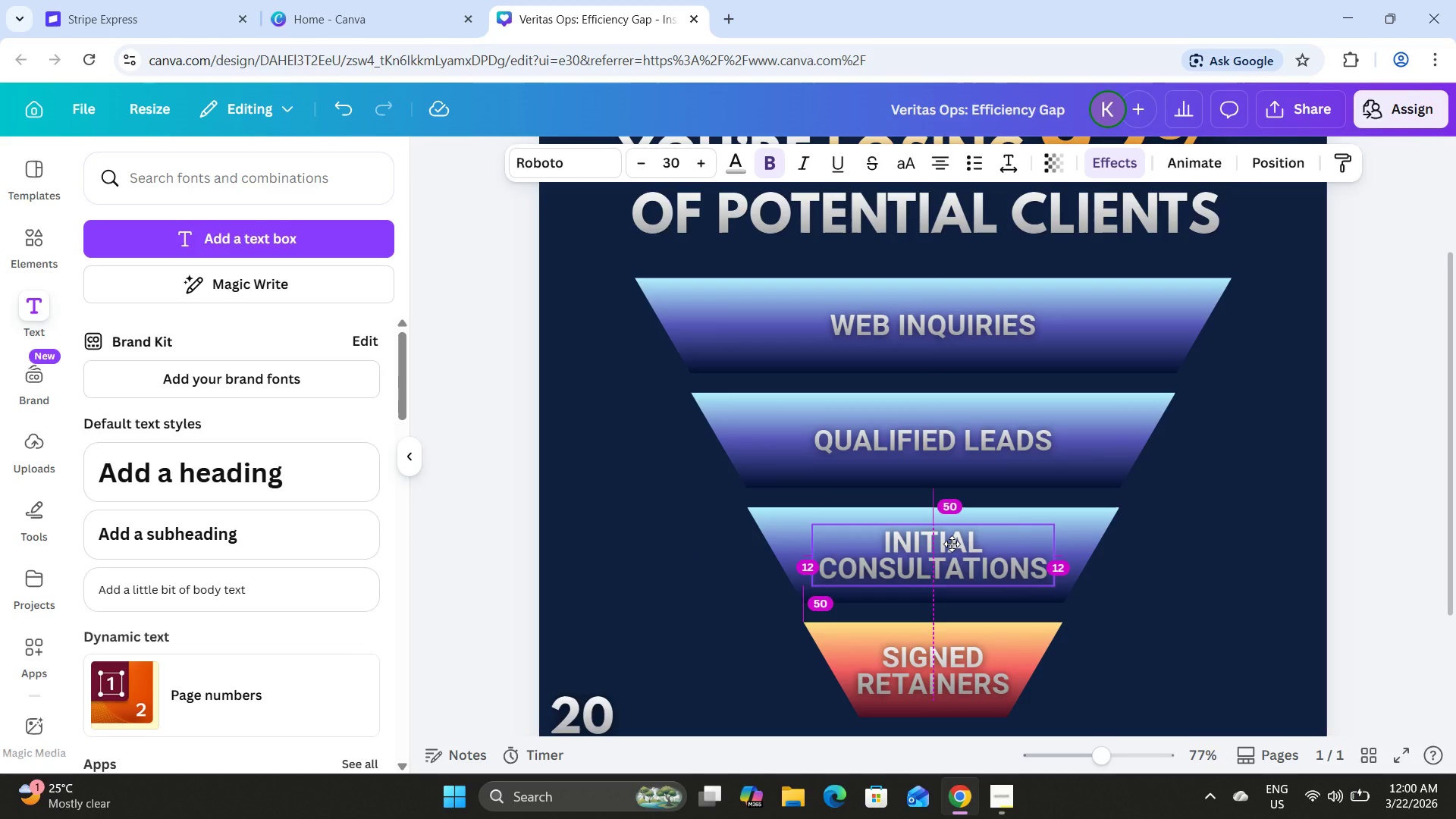 
wait(5.81)
 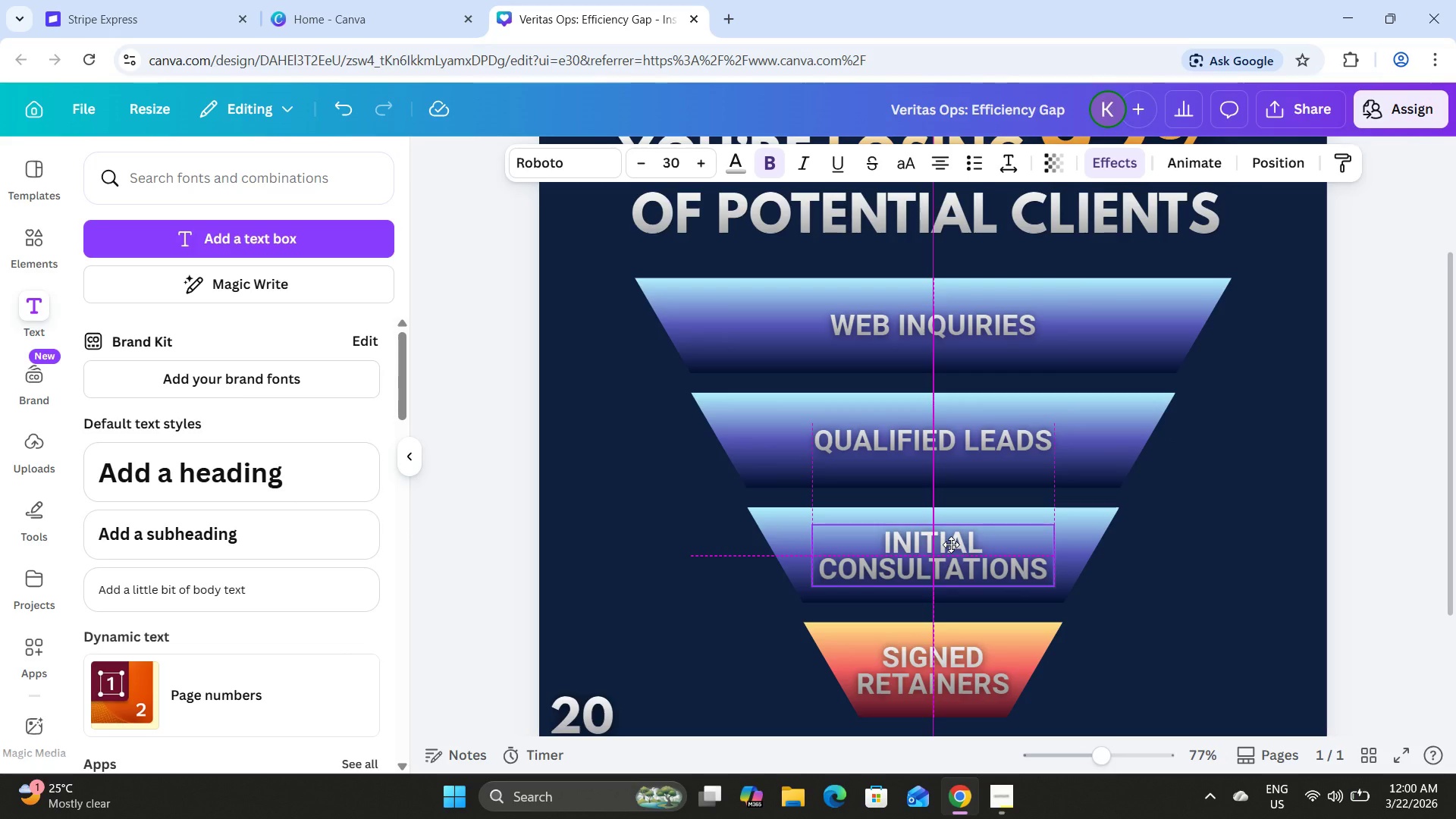 
scroll: coordinate [959, 526], scroll_direction: down, amount: 1.0
 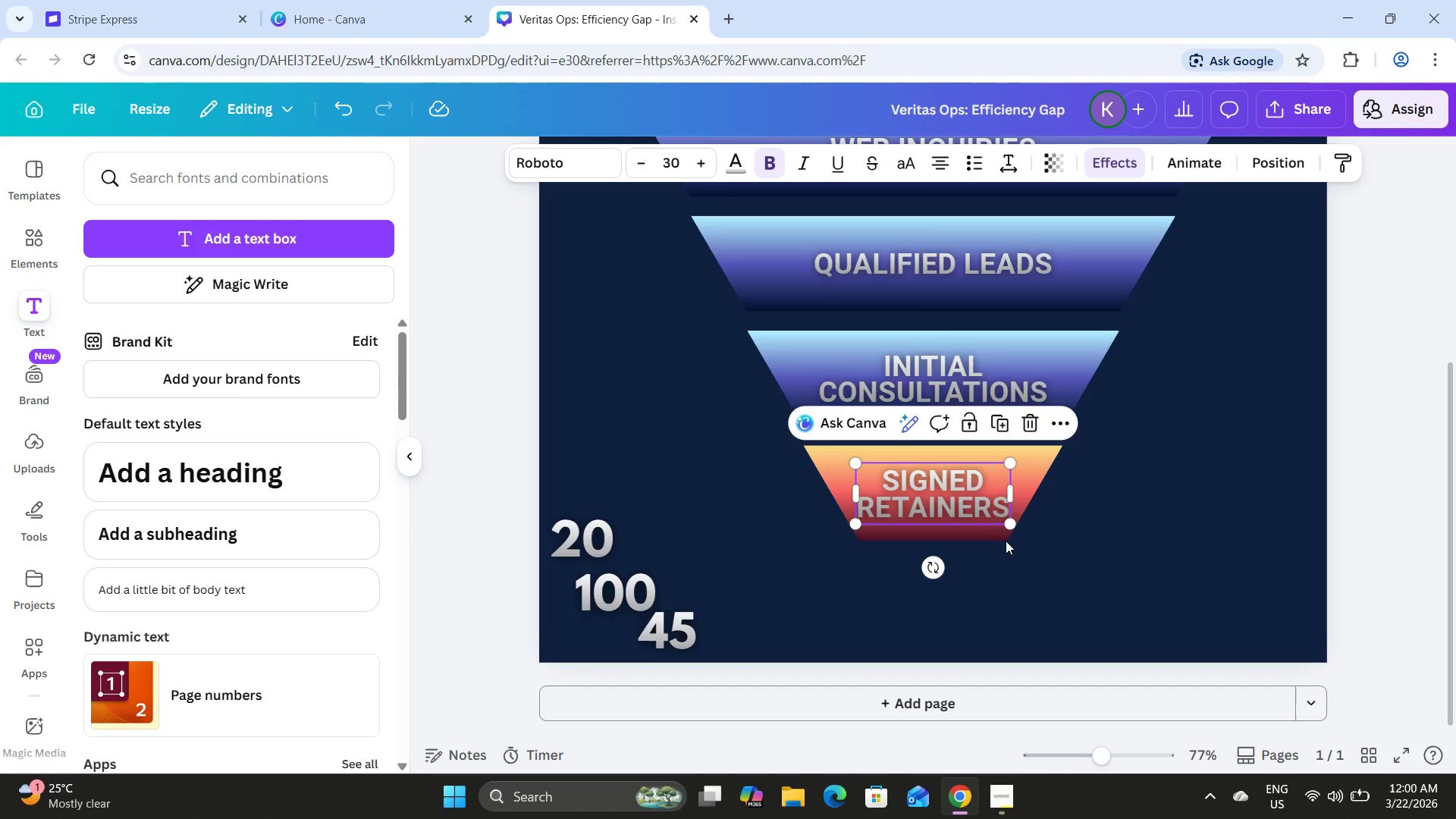 
wait(5.1)
 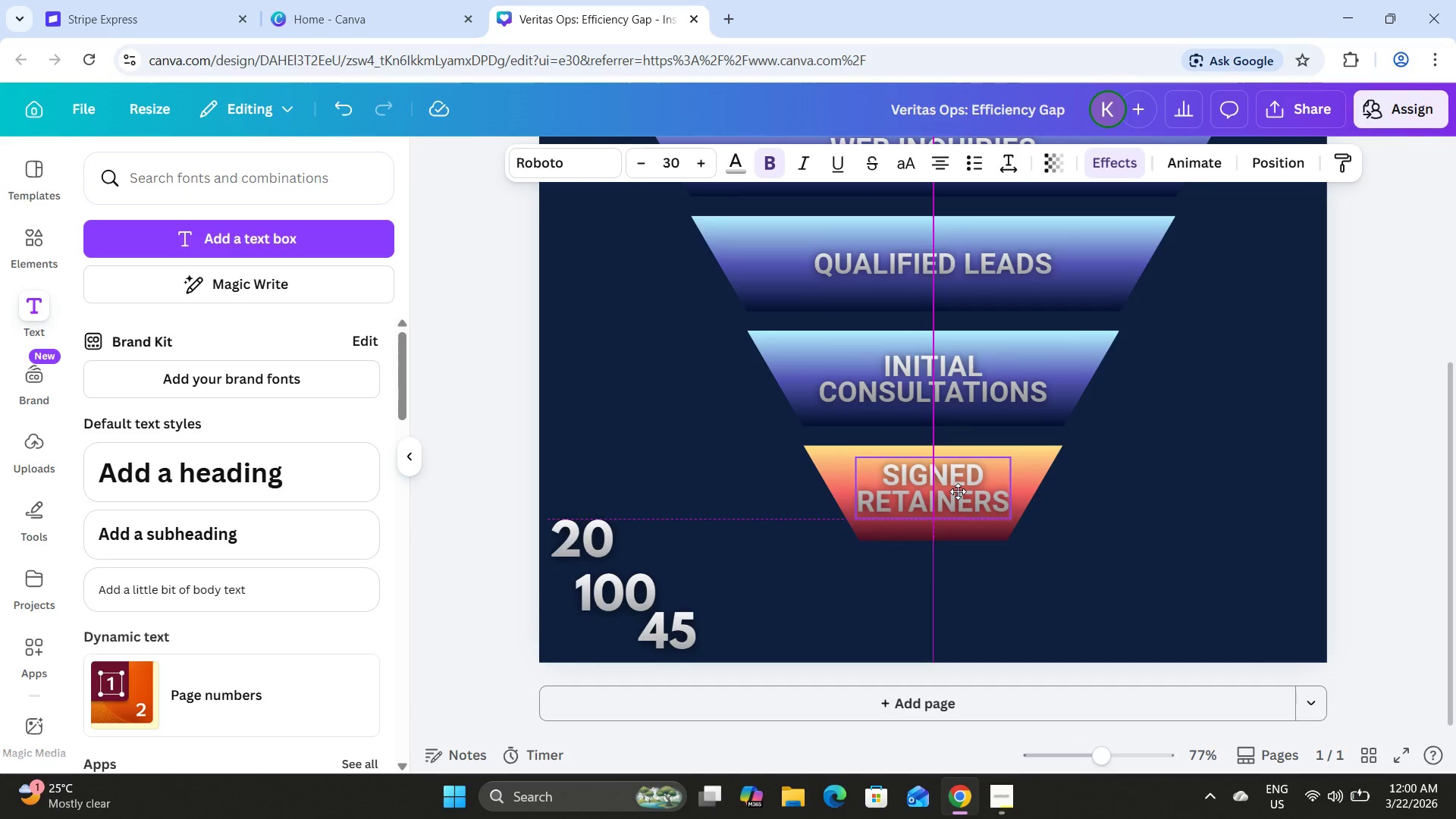 
left_click_drag(start_coordinate=[1105, 753], to_coordinate=[1085, 739])
 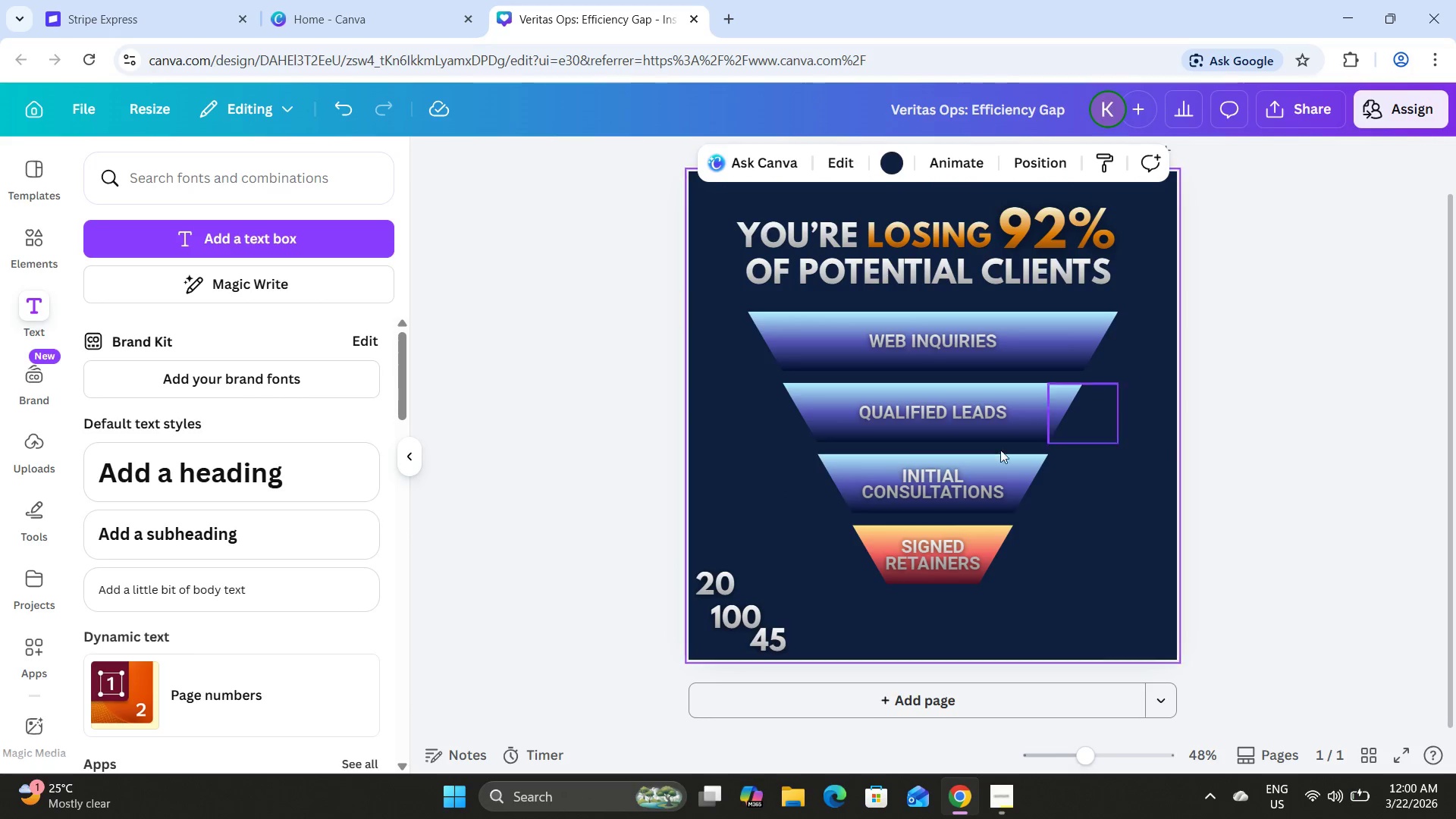 
left_click_drag(start_coordinate=[644, 308], to_coordinate=[1125, 570])
 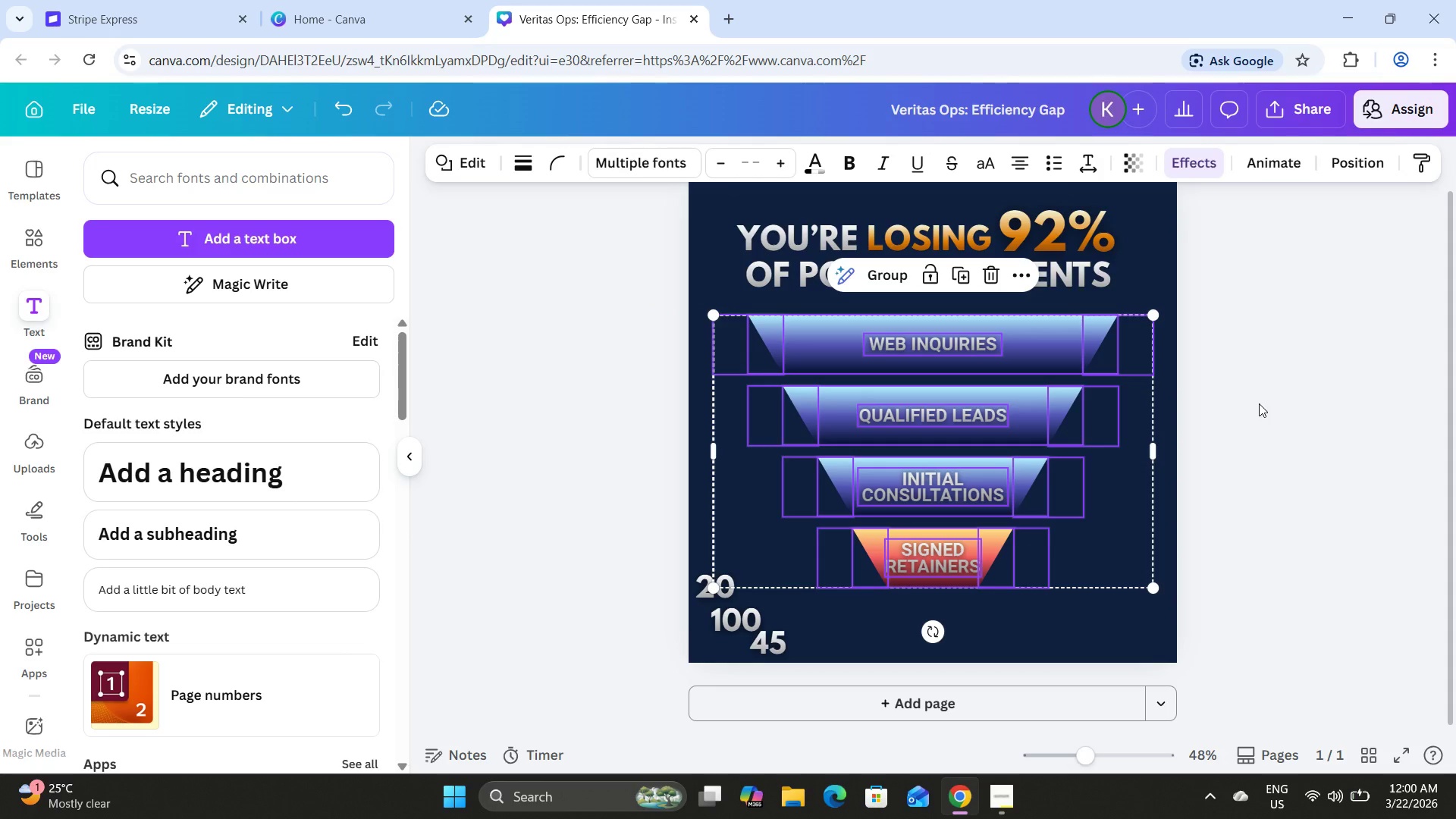 
left_click([1259, 403])
 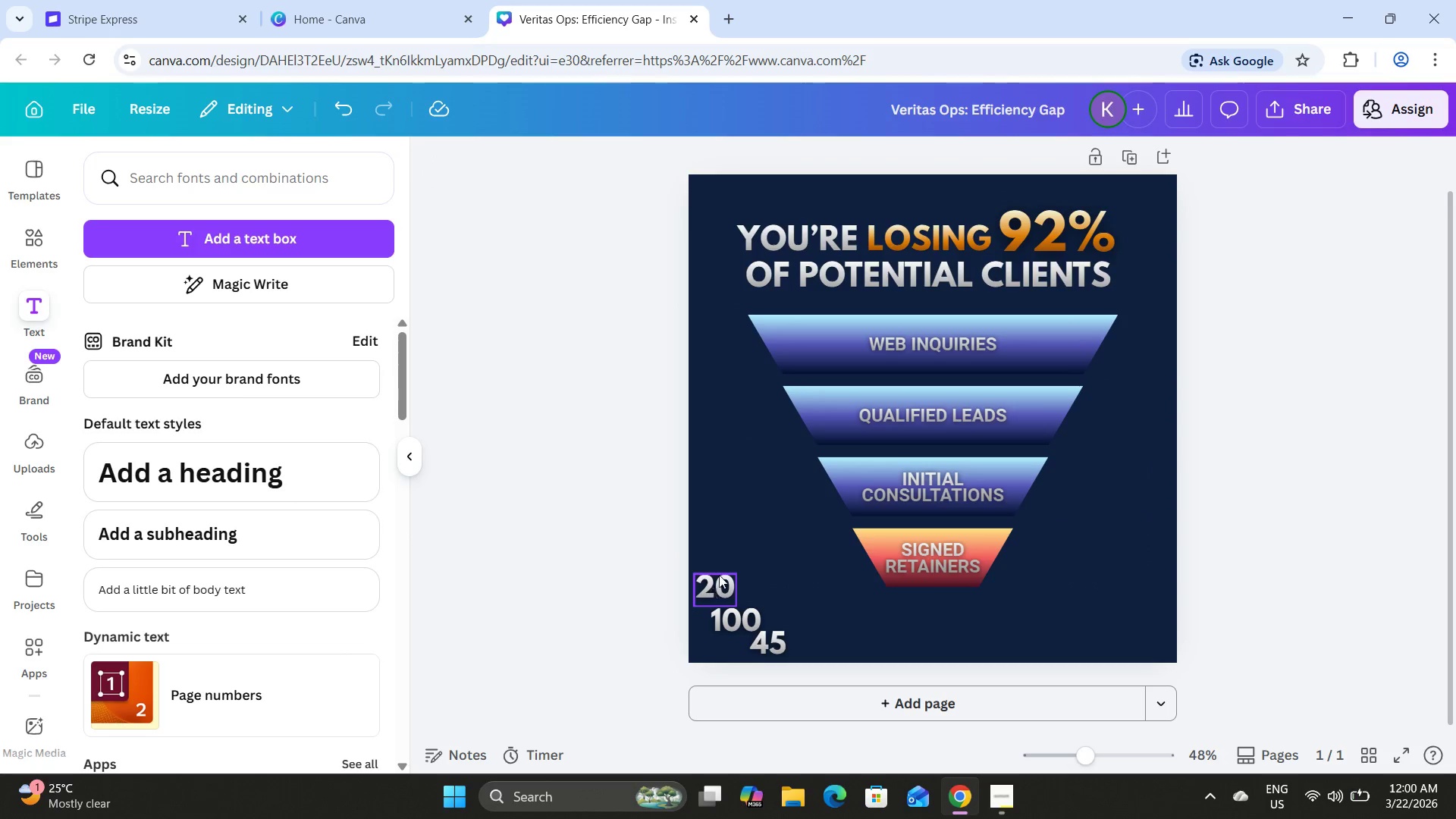 
left_click([748, 353])
 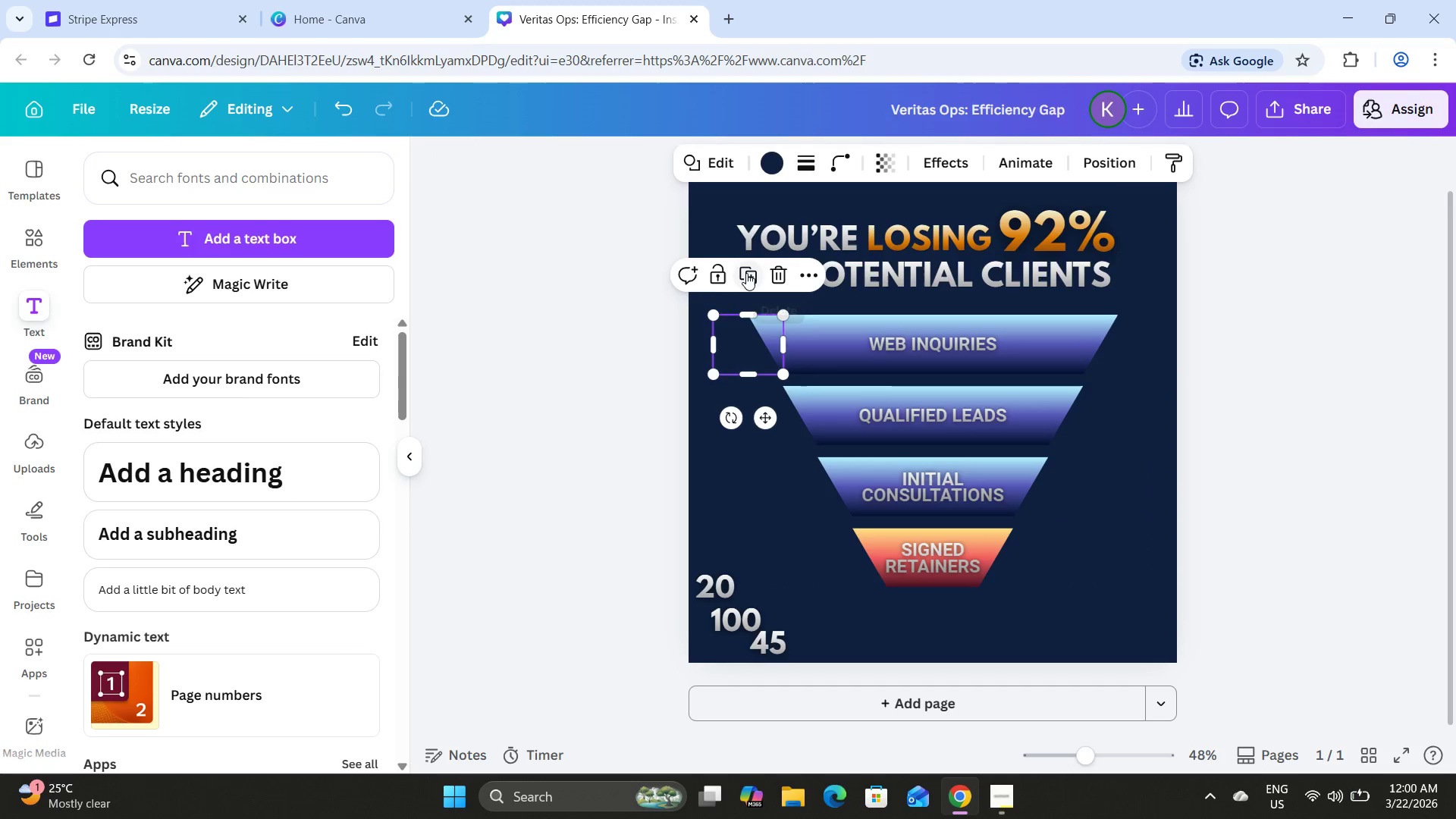 
left_click([720, 274])
 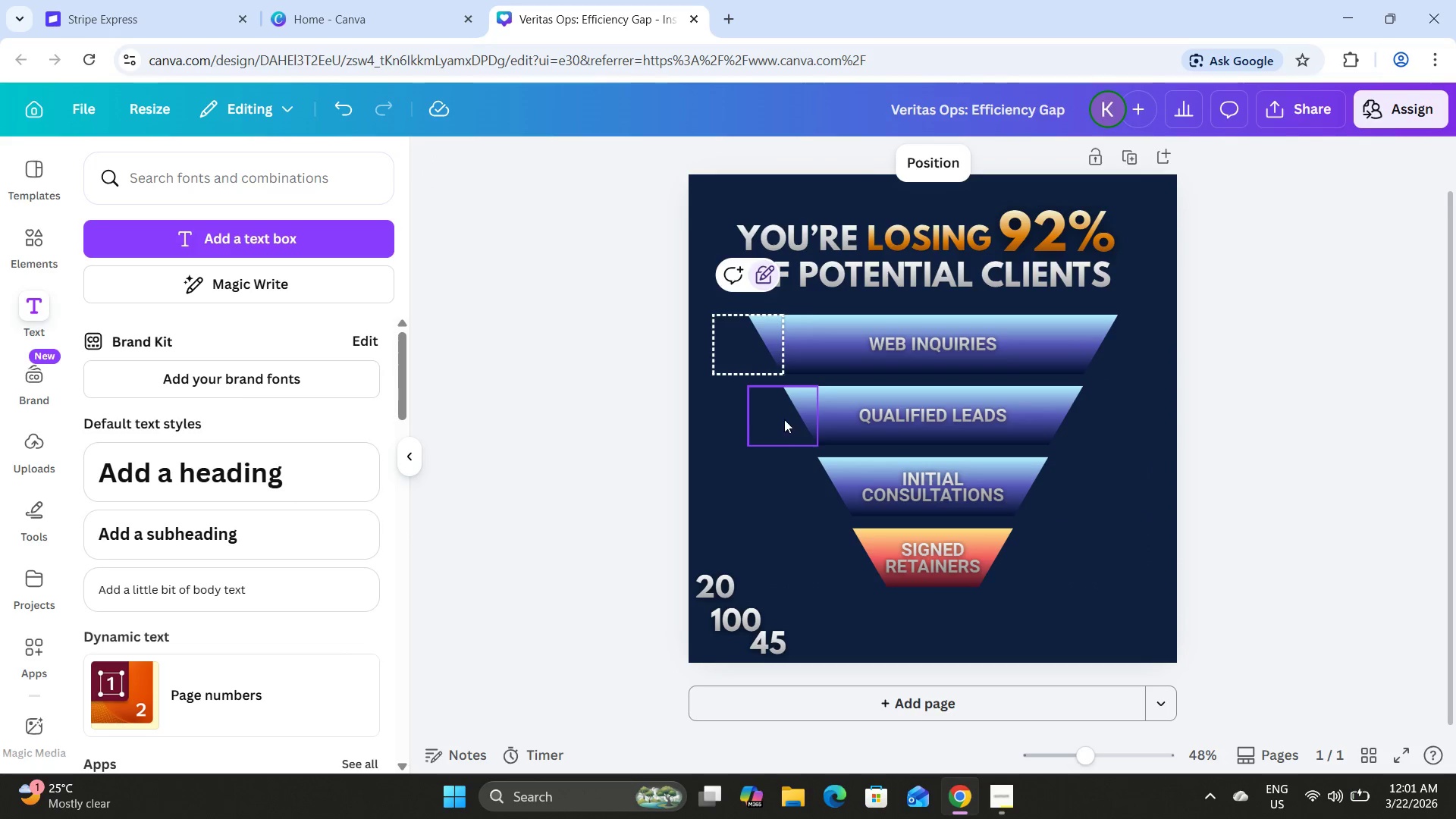 
left_click([784, 426])
 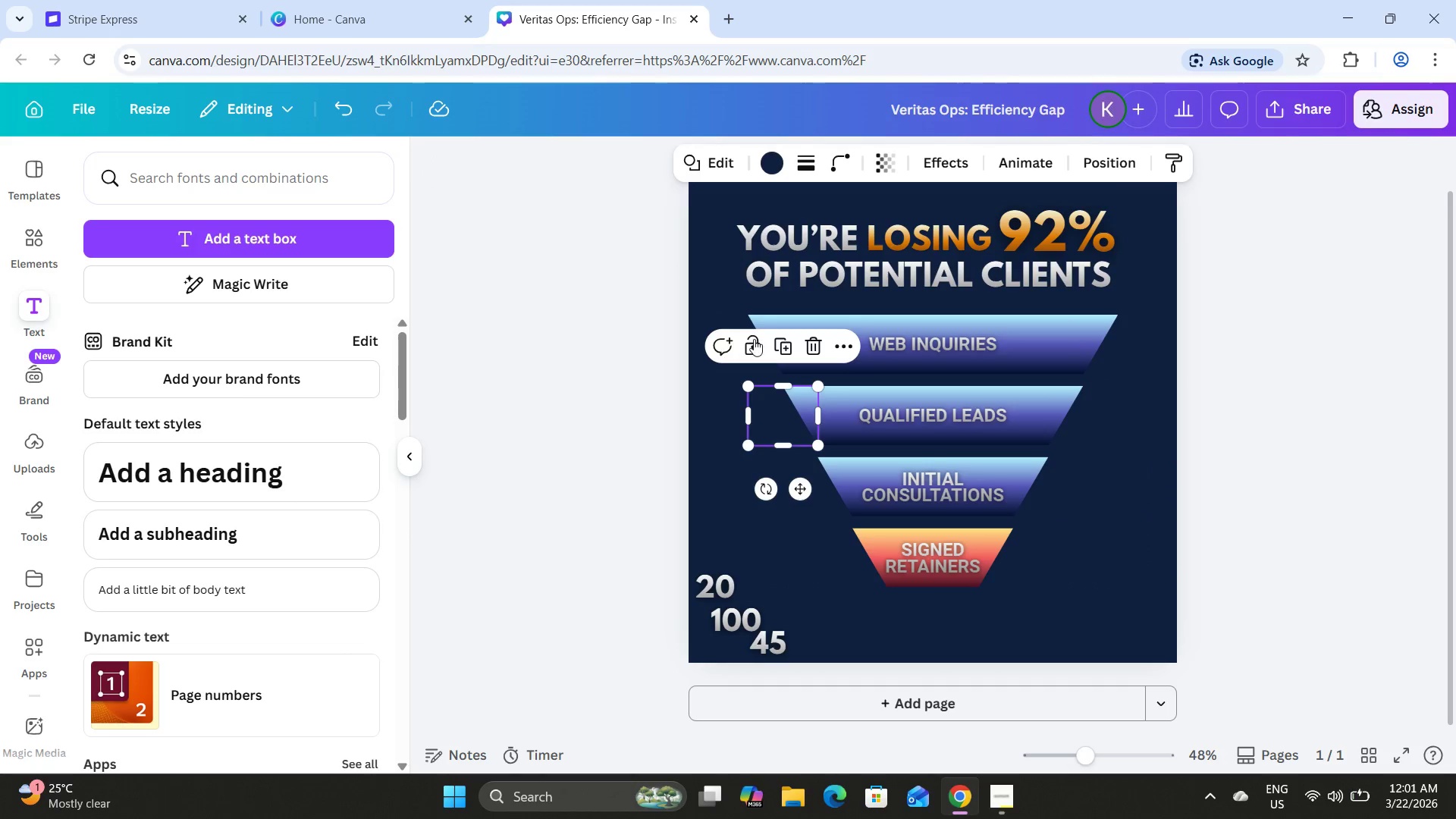 
left_click([753, 339])
 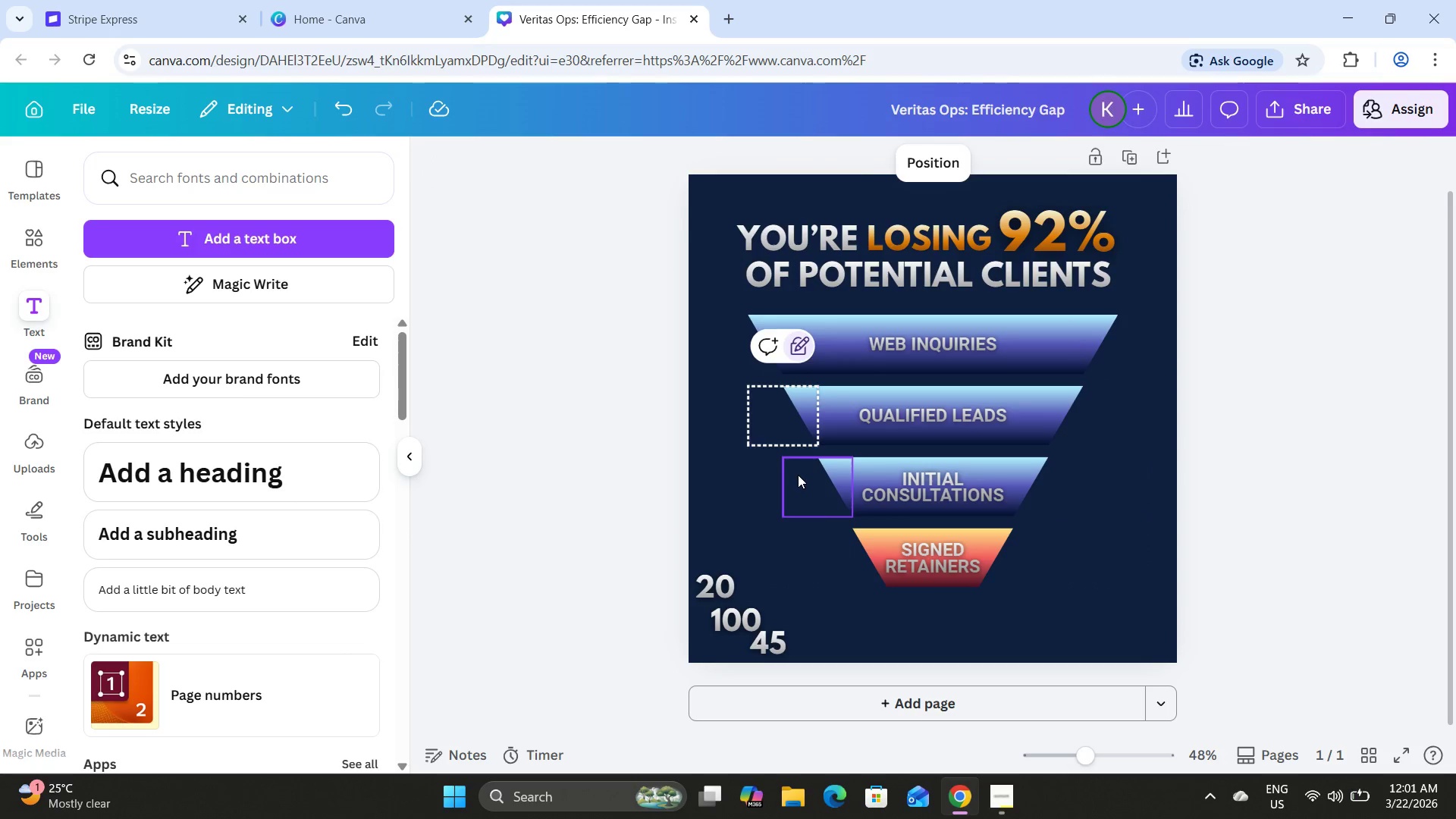 
left_click([798, 475])
 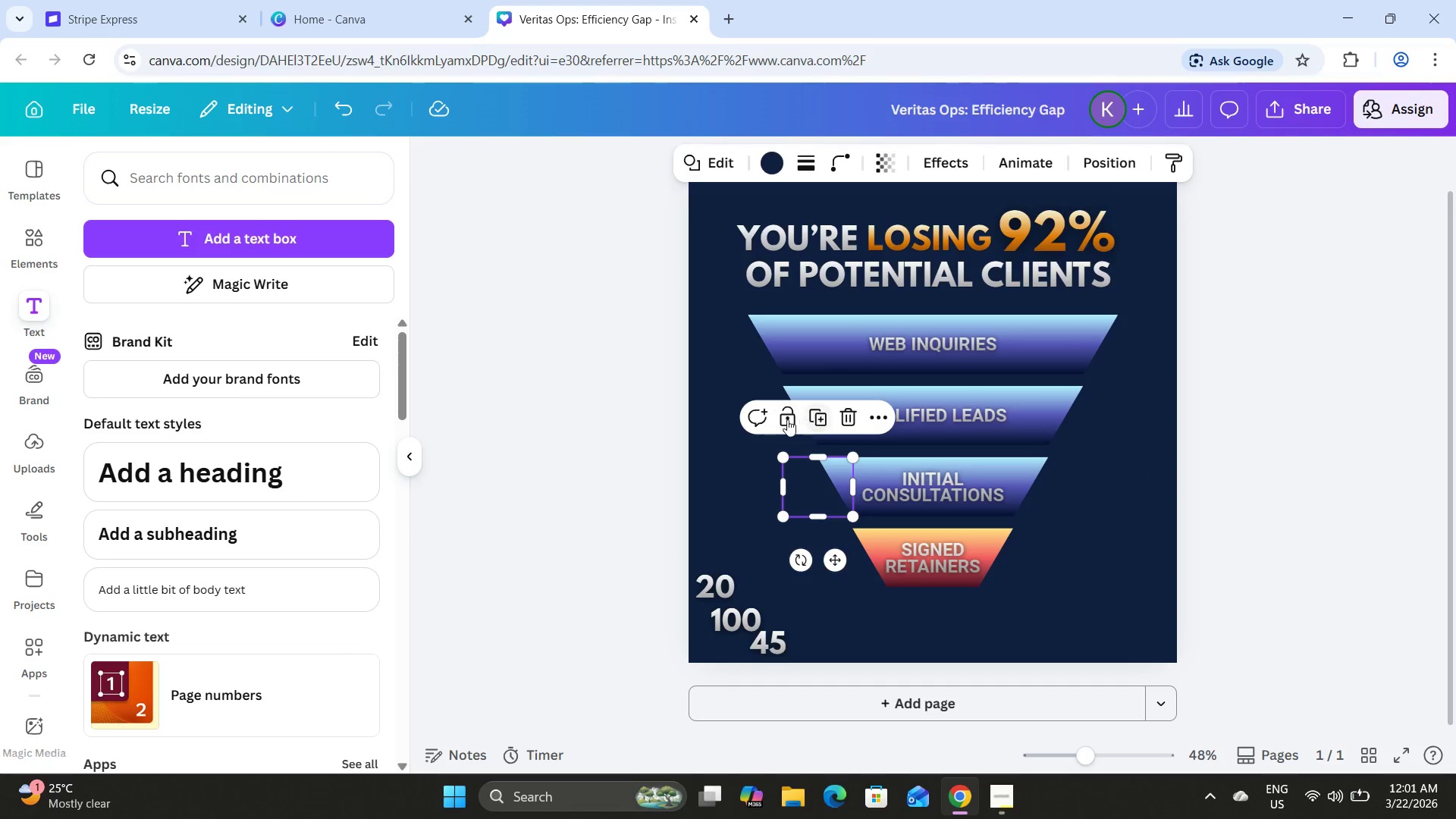 
left_click([785, 418])
 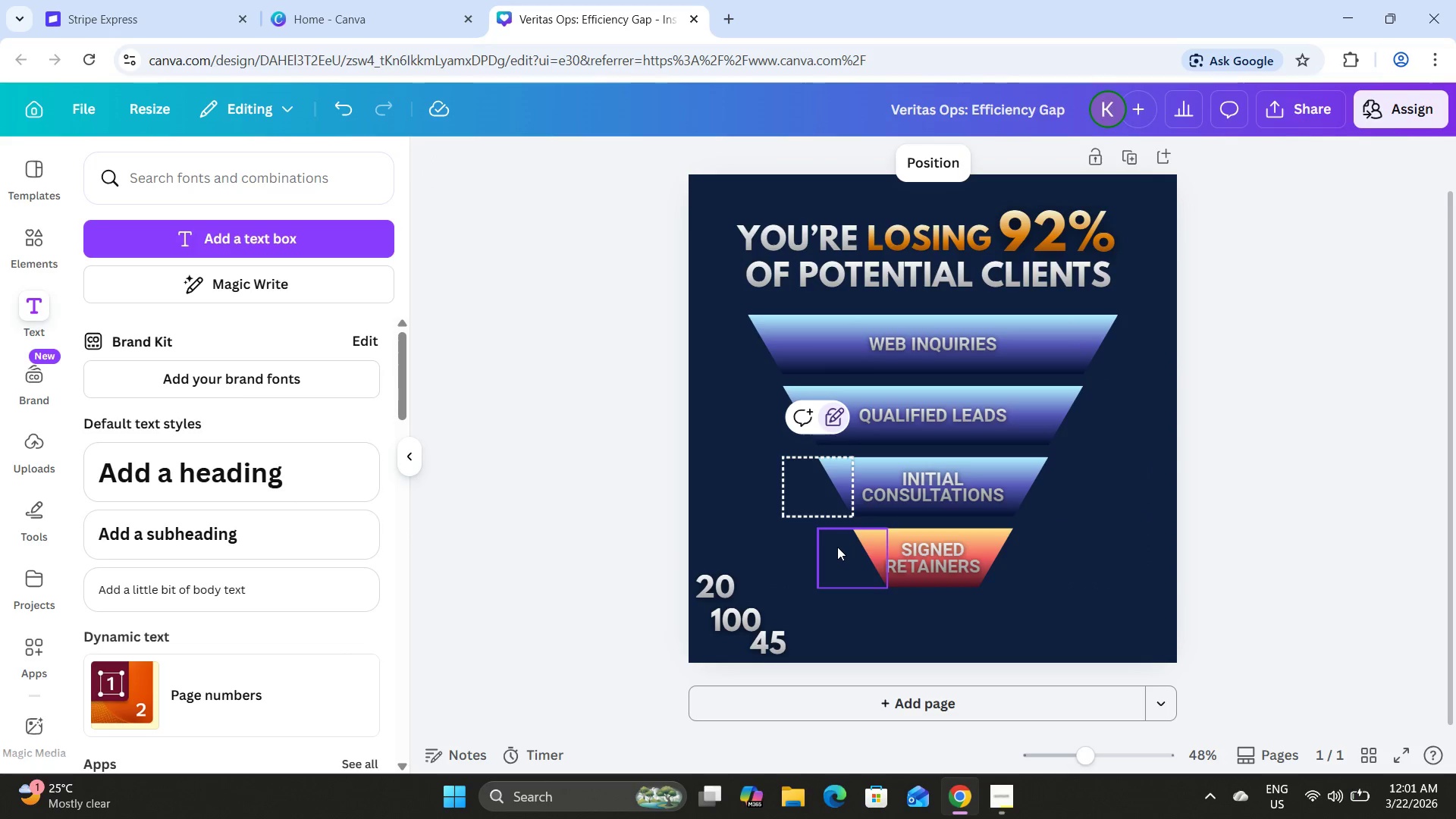 
left_click([840, 553])
 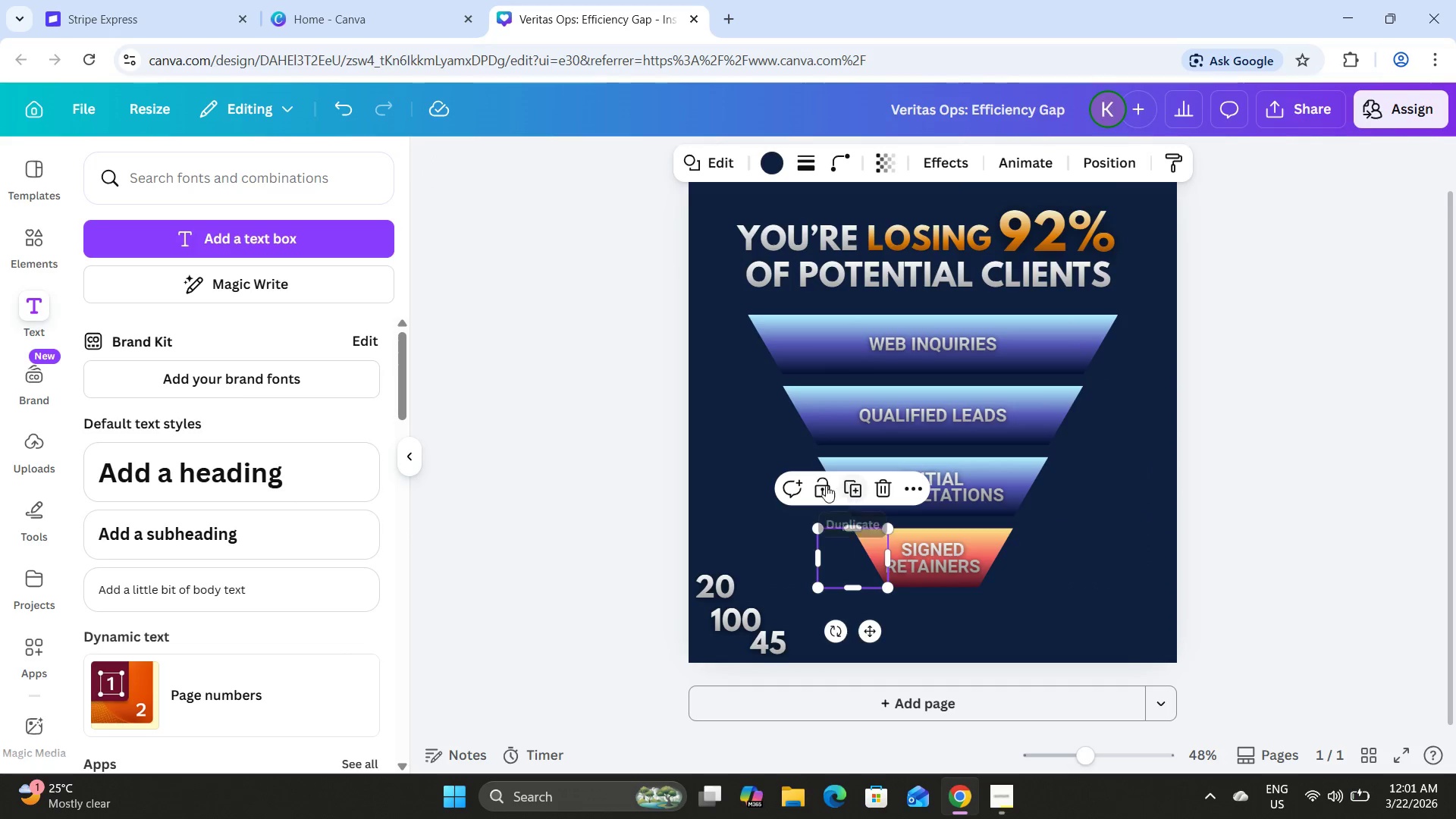 
left_click([826, 485])
 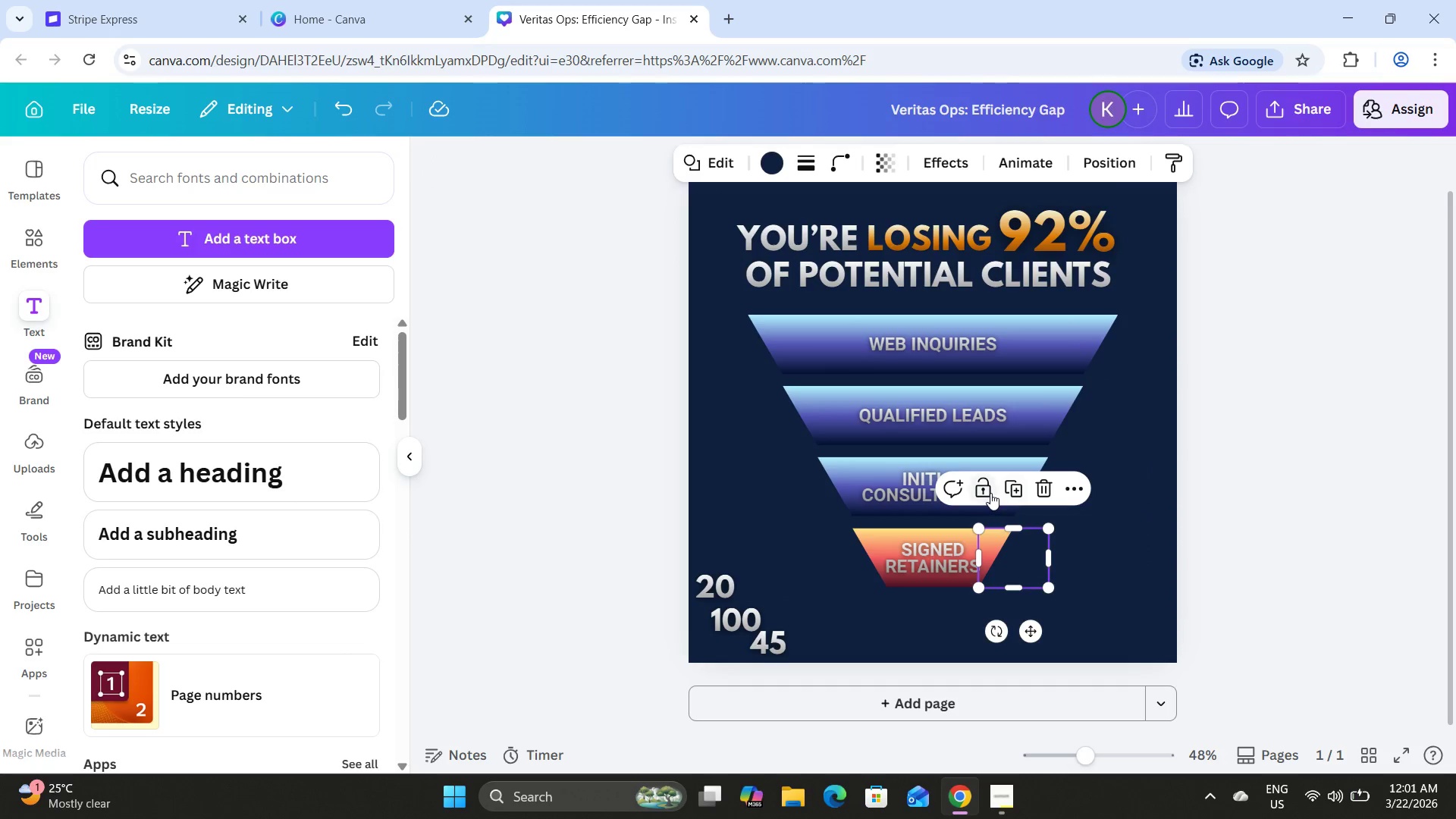 
double_click([1059, 487])
 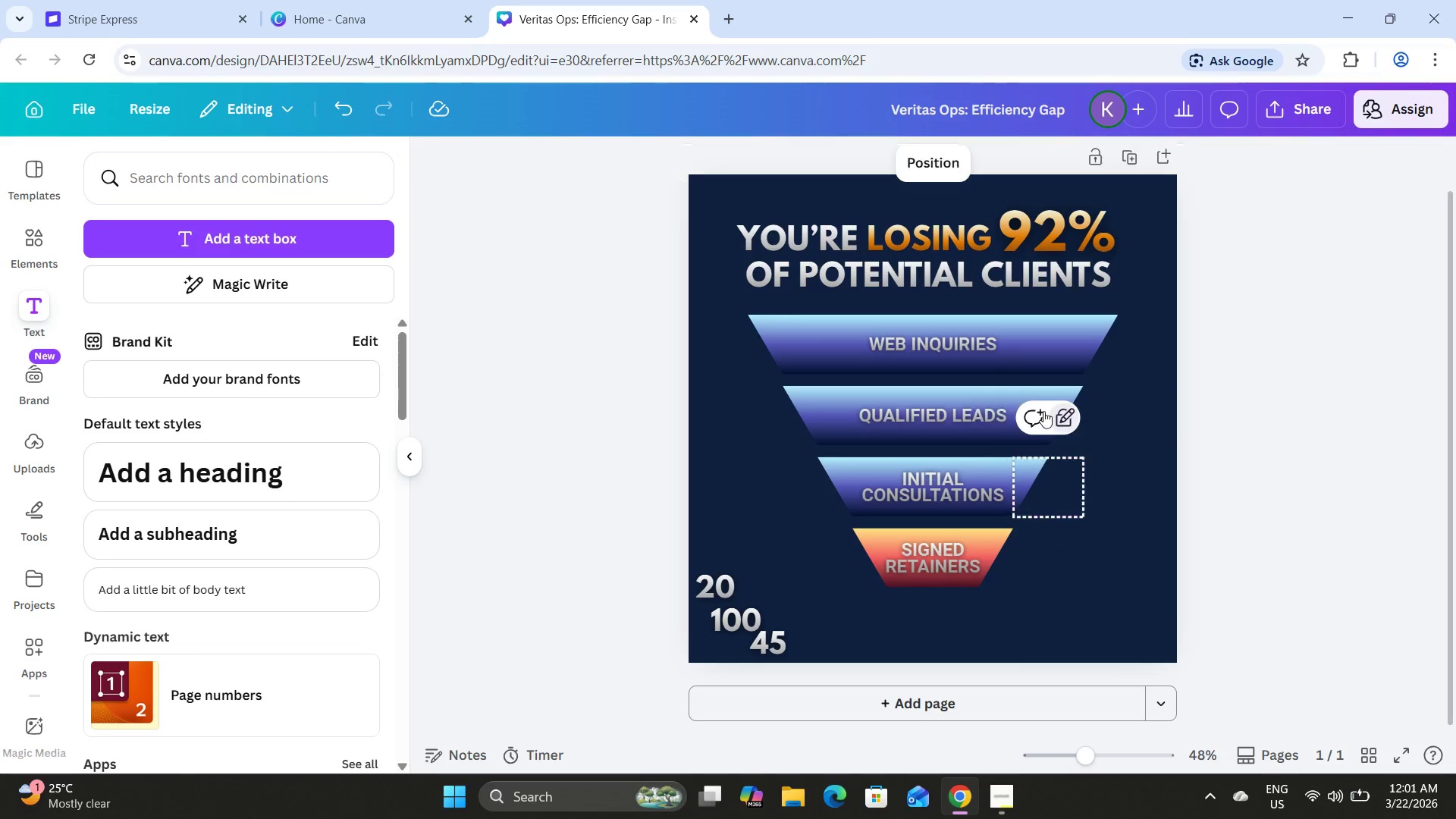 
double_click([1091, 419])
 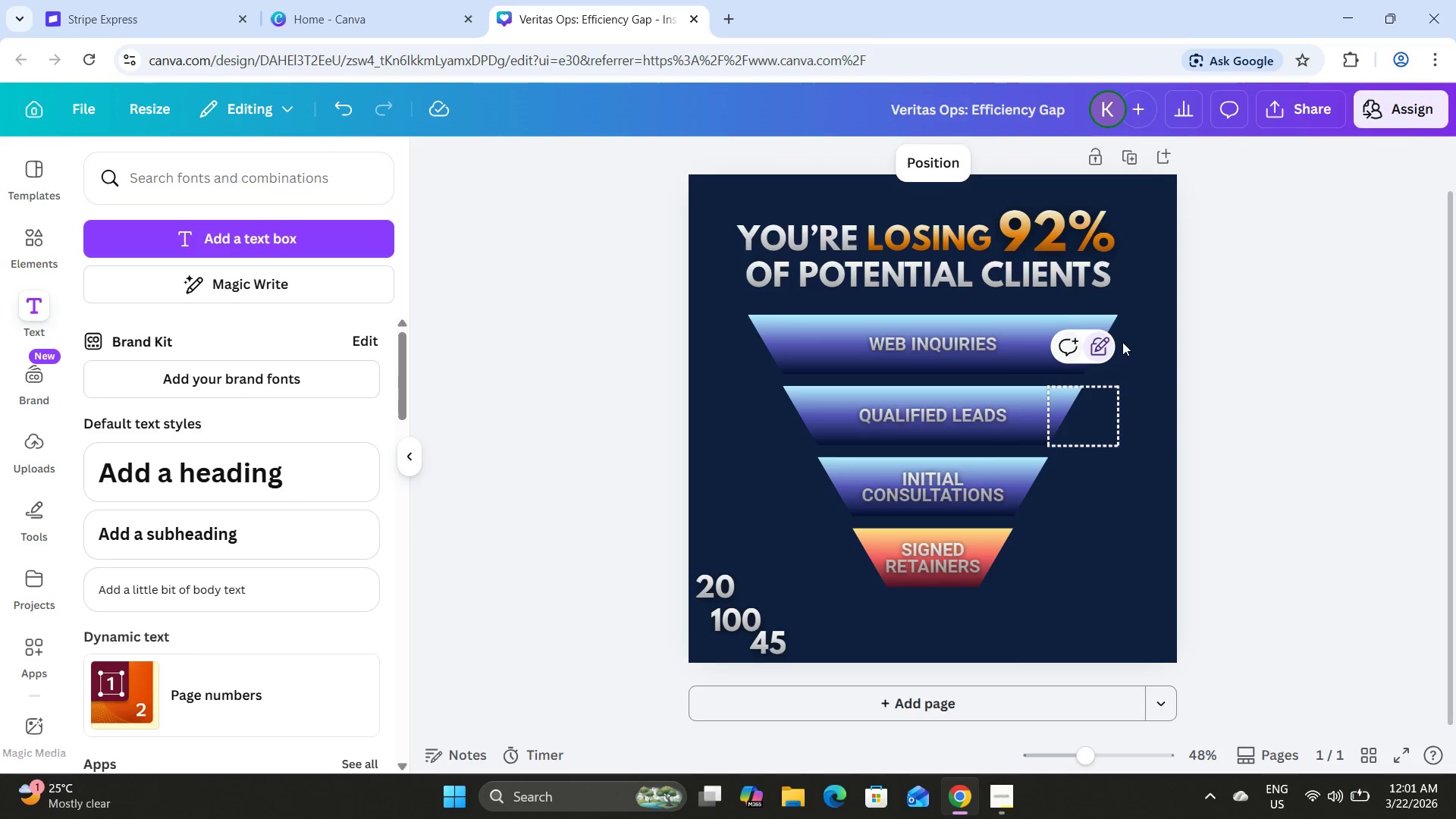 
left_click([1129, 337])
 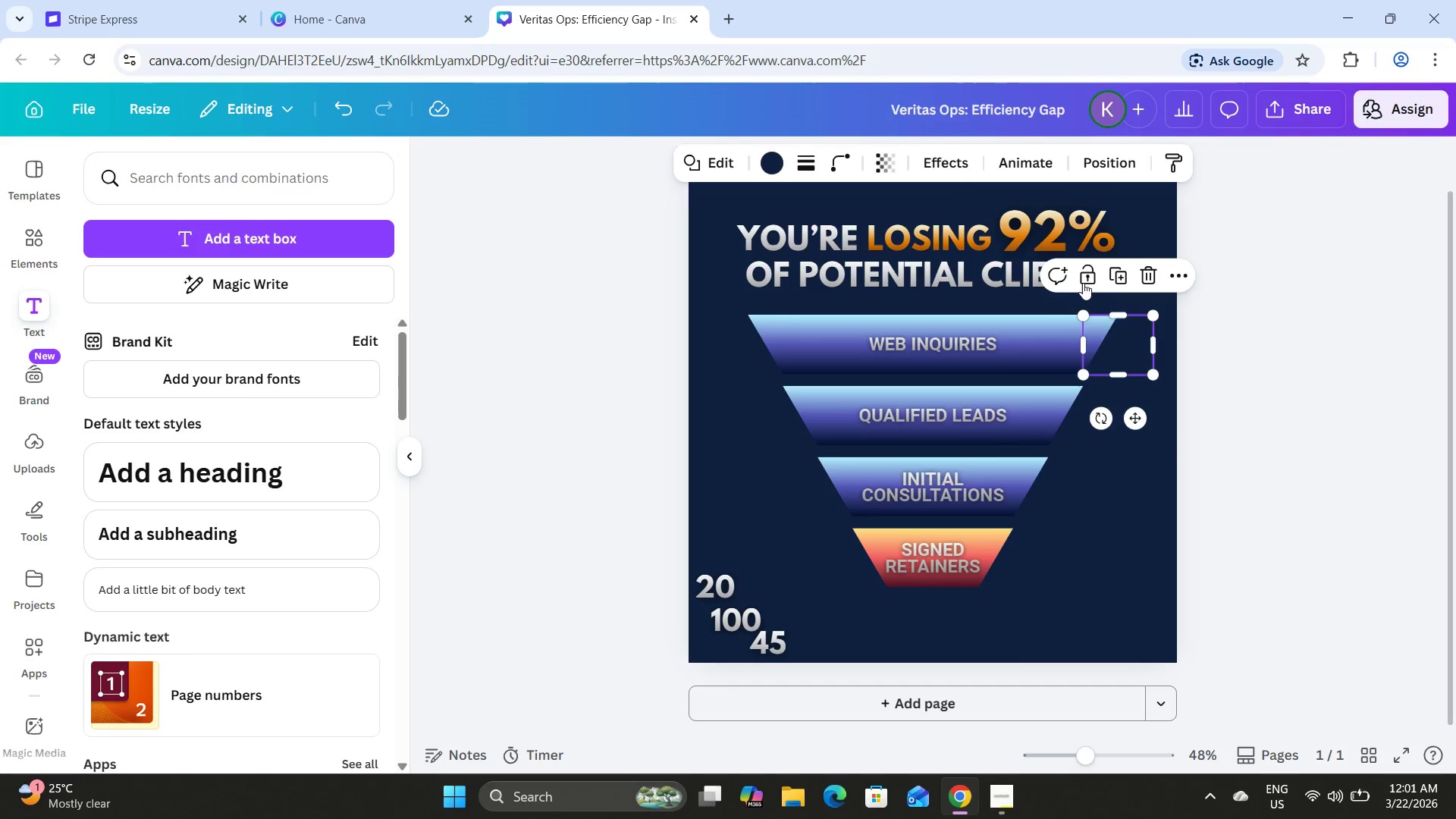 
left_click([1083, 281])
 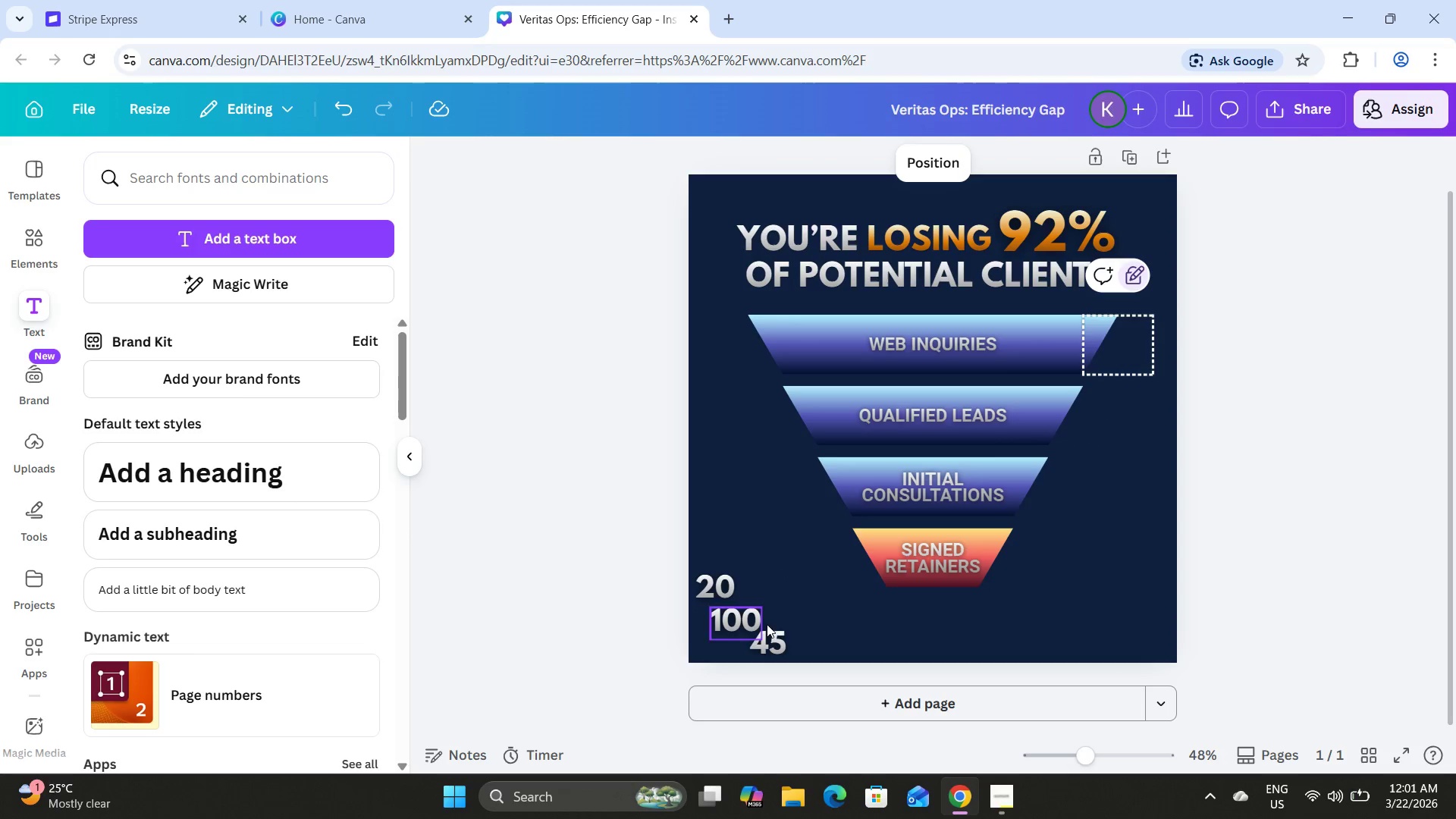 
left_click([736, 618])
 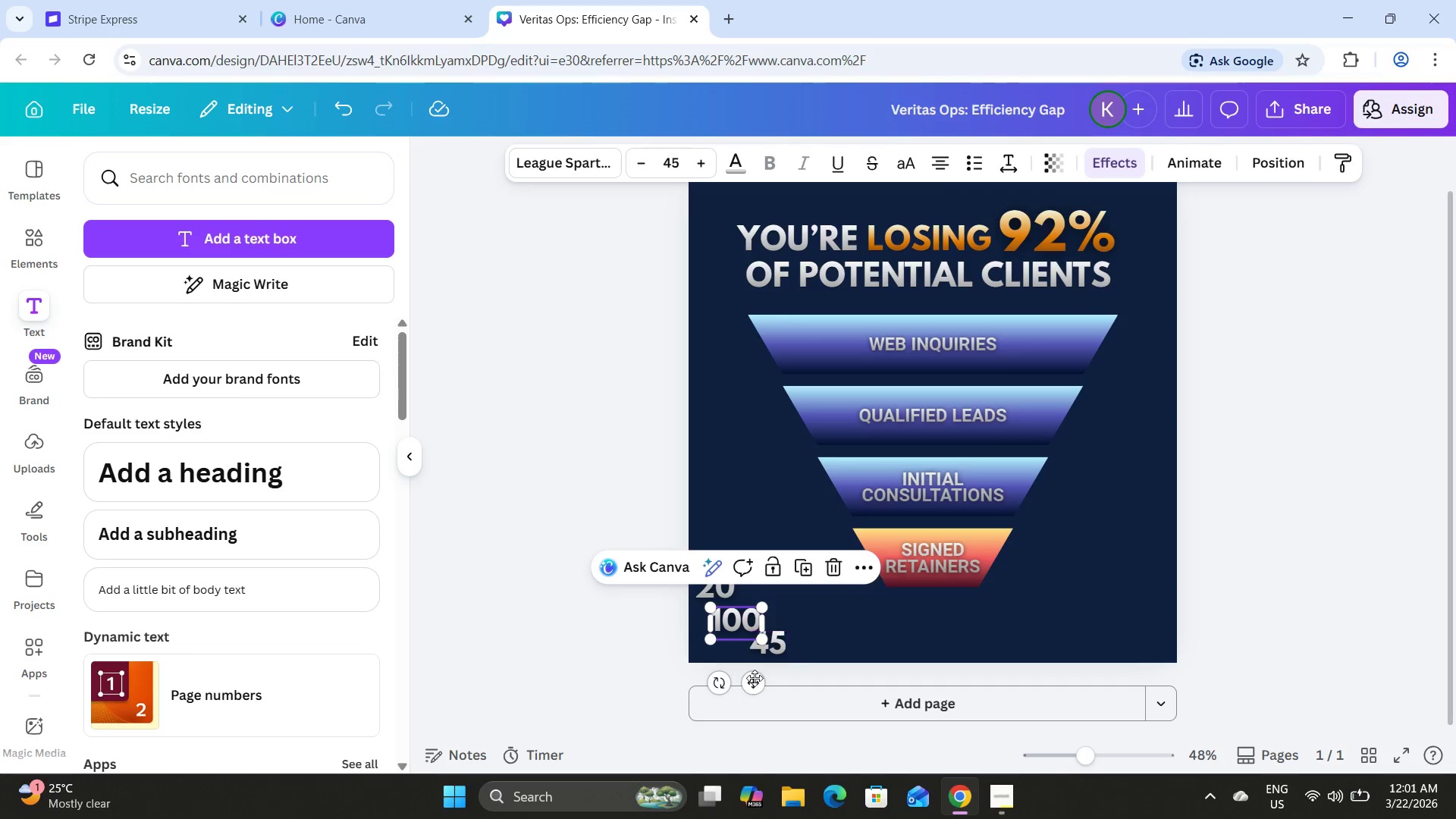 
left_click_drag(start_coordinate=[756, 686], to_coordinate=[780, 406])
 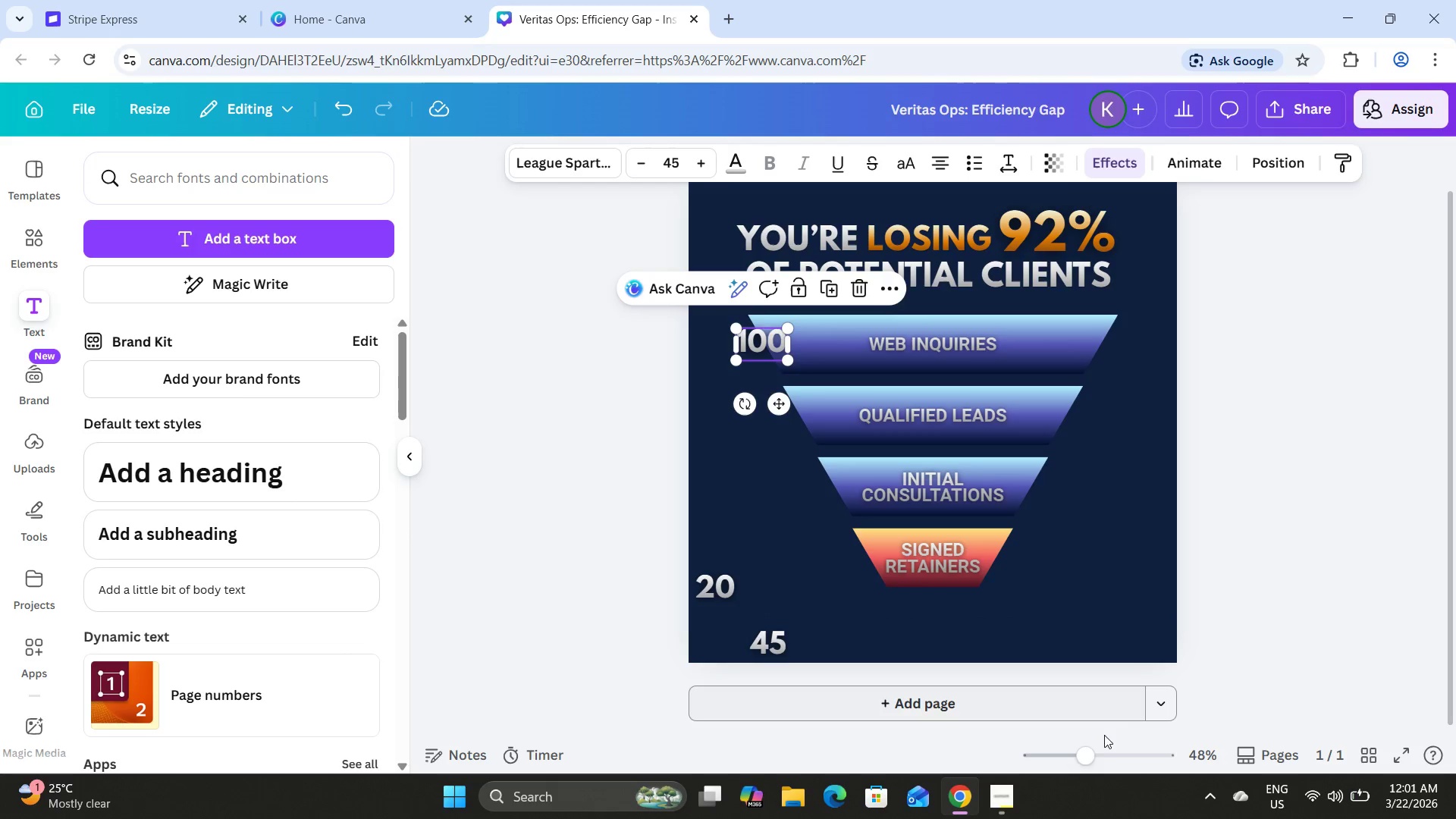 
left_click_drag(start_coordinate=[1087, 749], to_coordinate=[1116, 759])
 